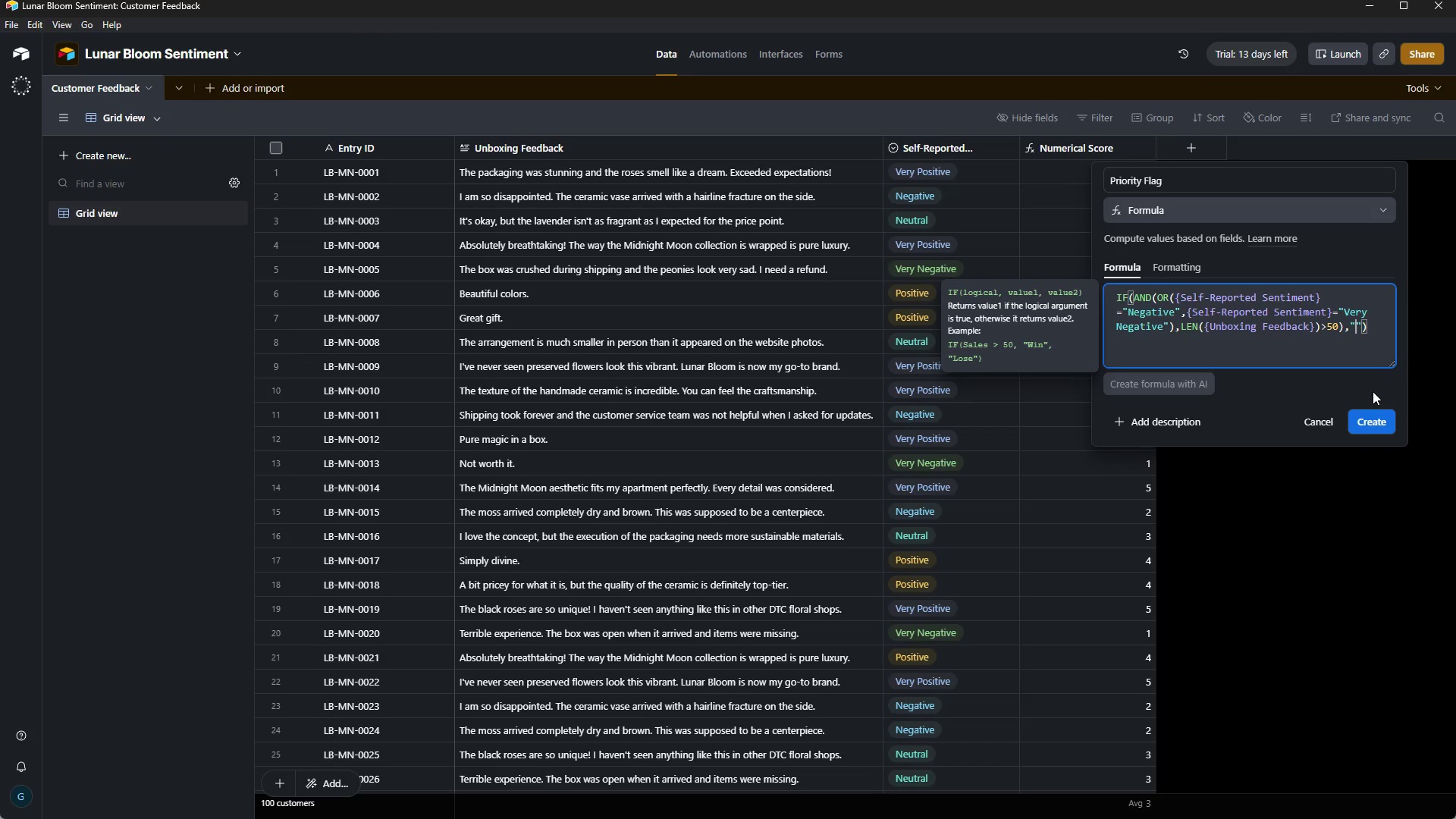 
type(High)
 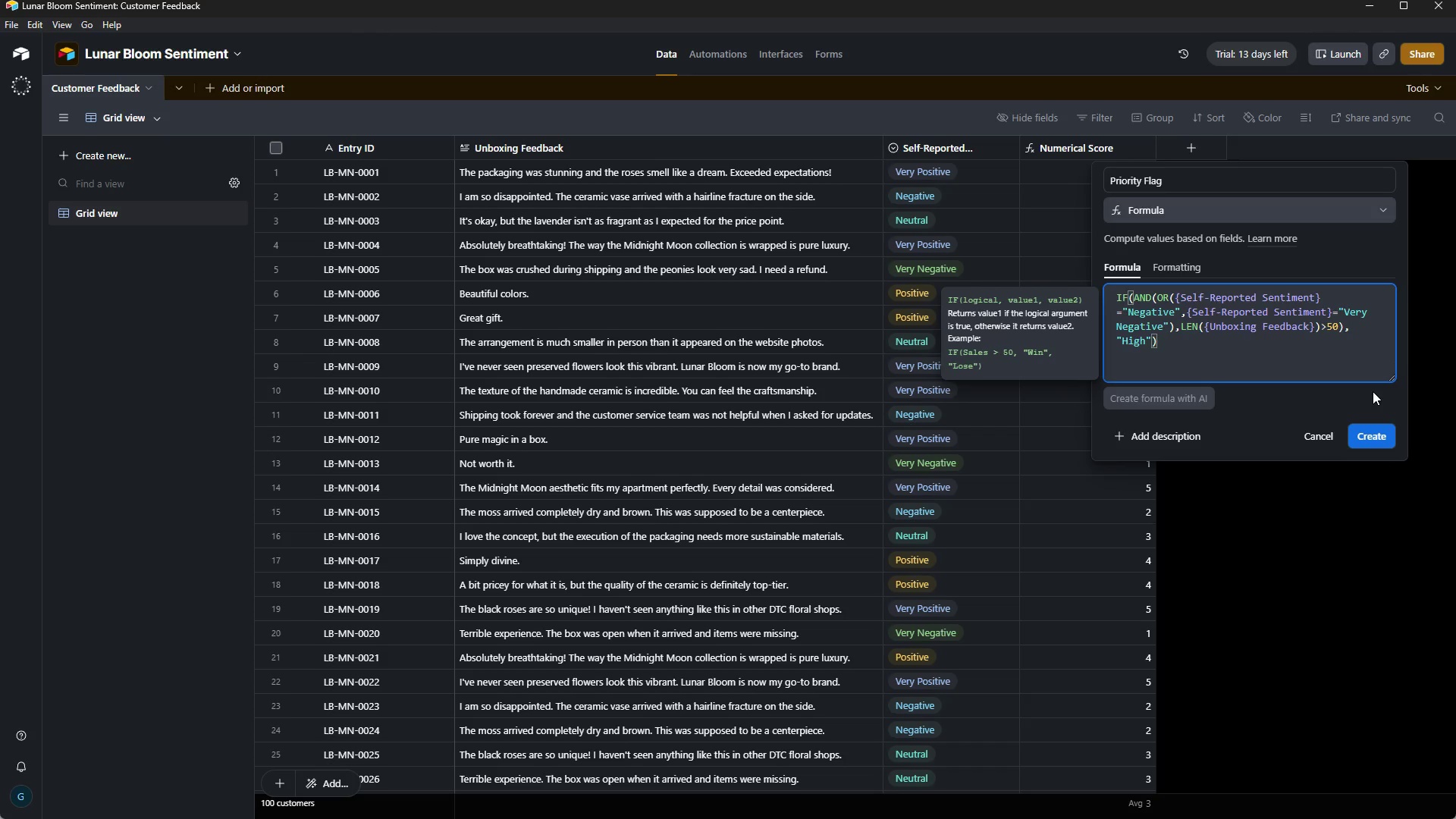 
type(-ouch Support Req)
 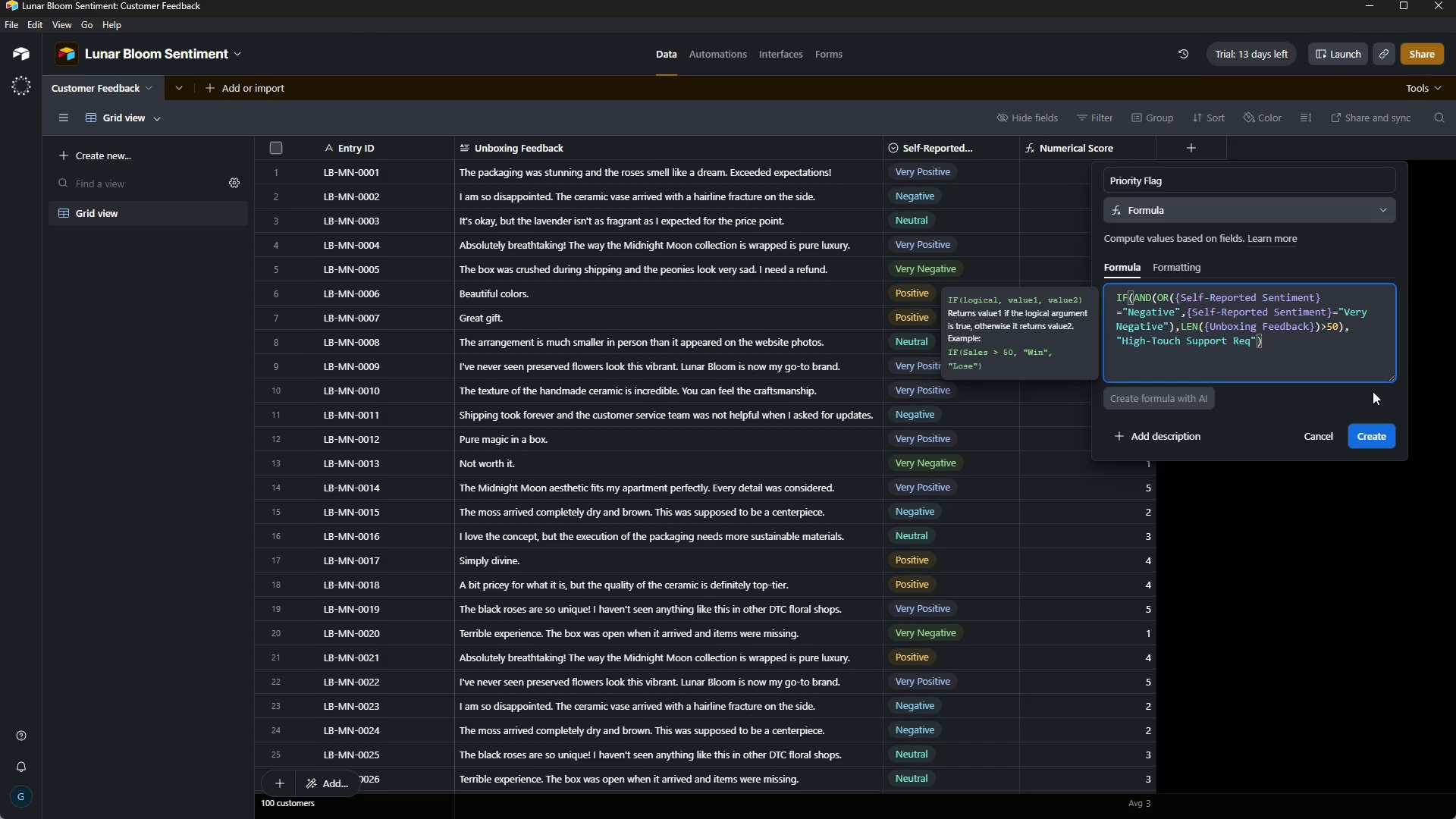 
type(uired)
 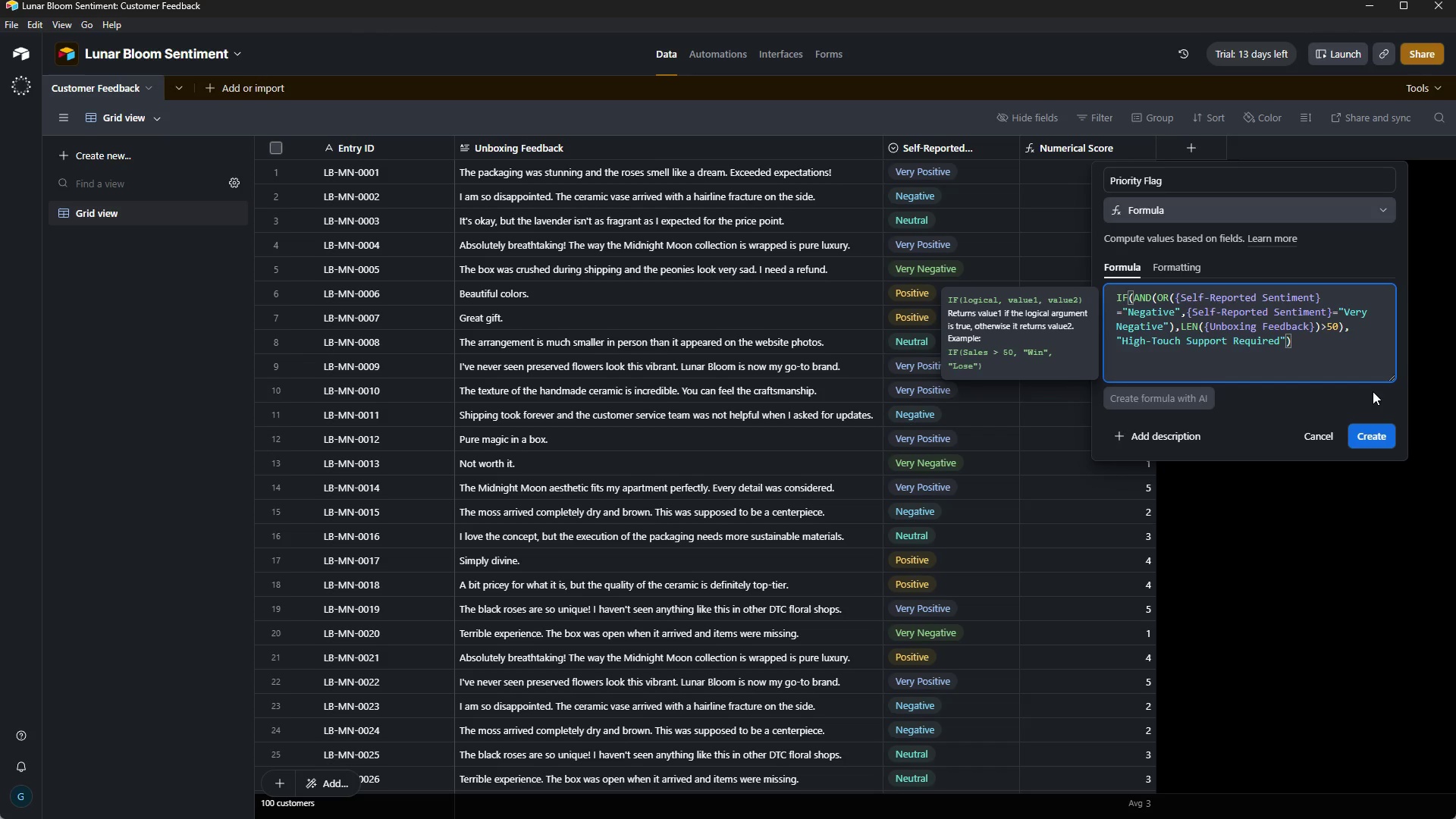 
wait(5.95)
 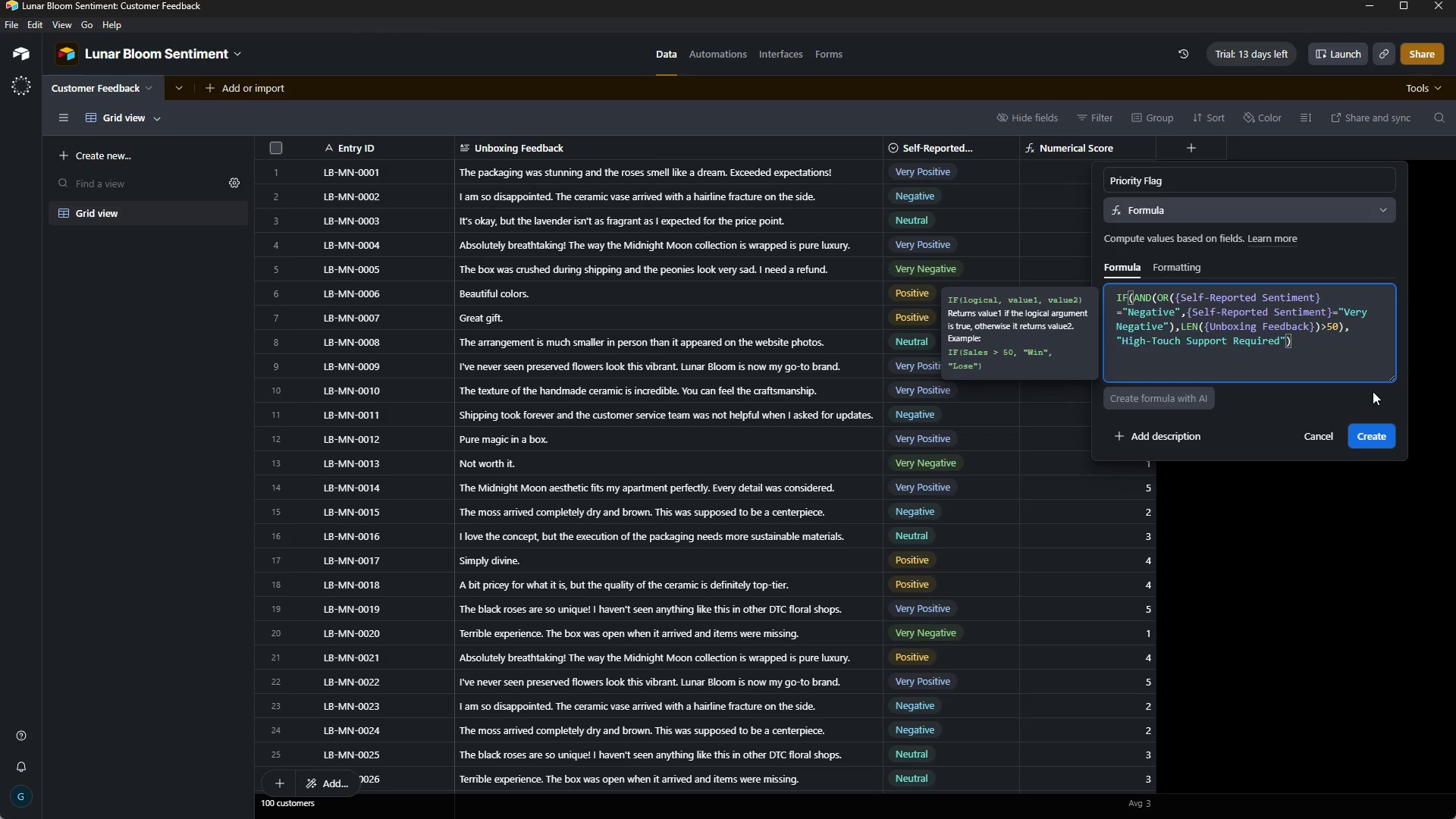 
key(ArrowRight)
 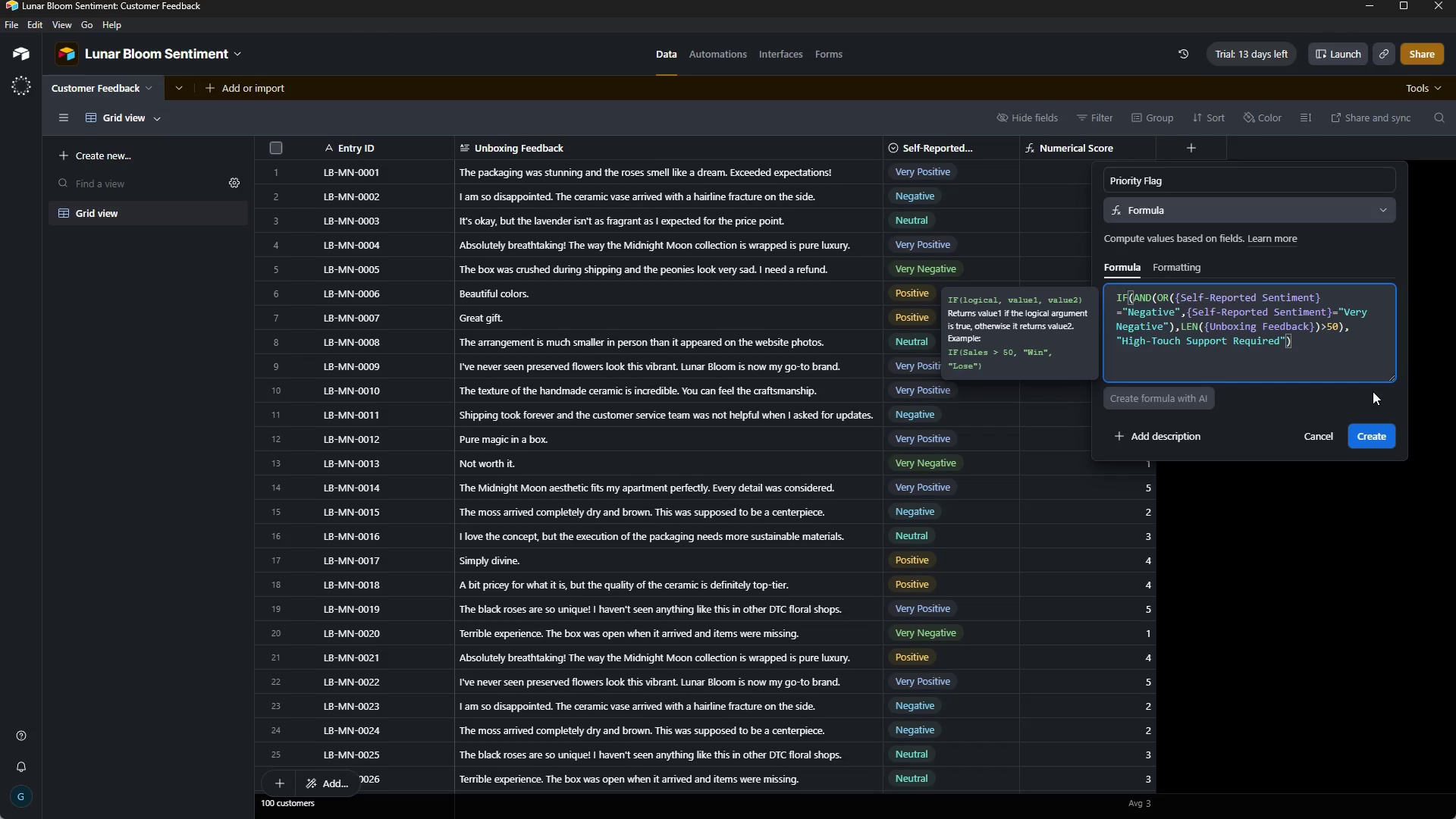 
key(Comma)
 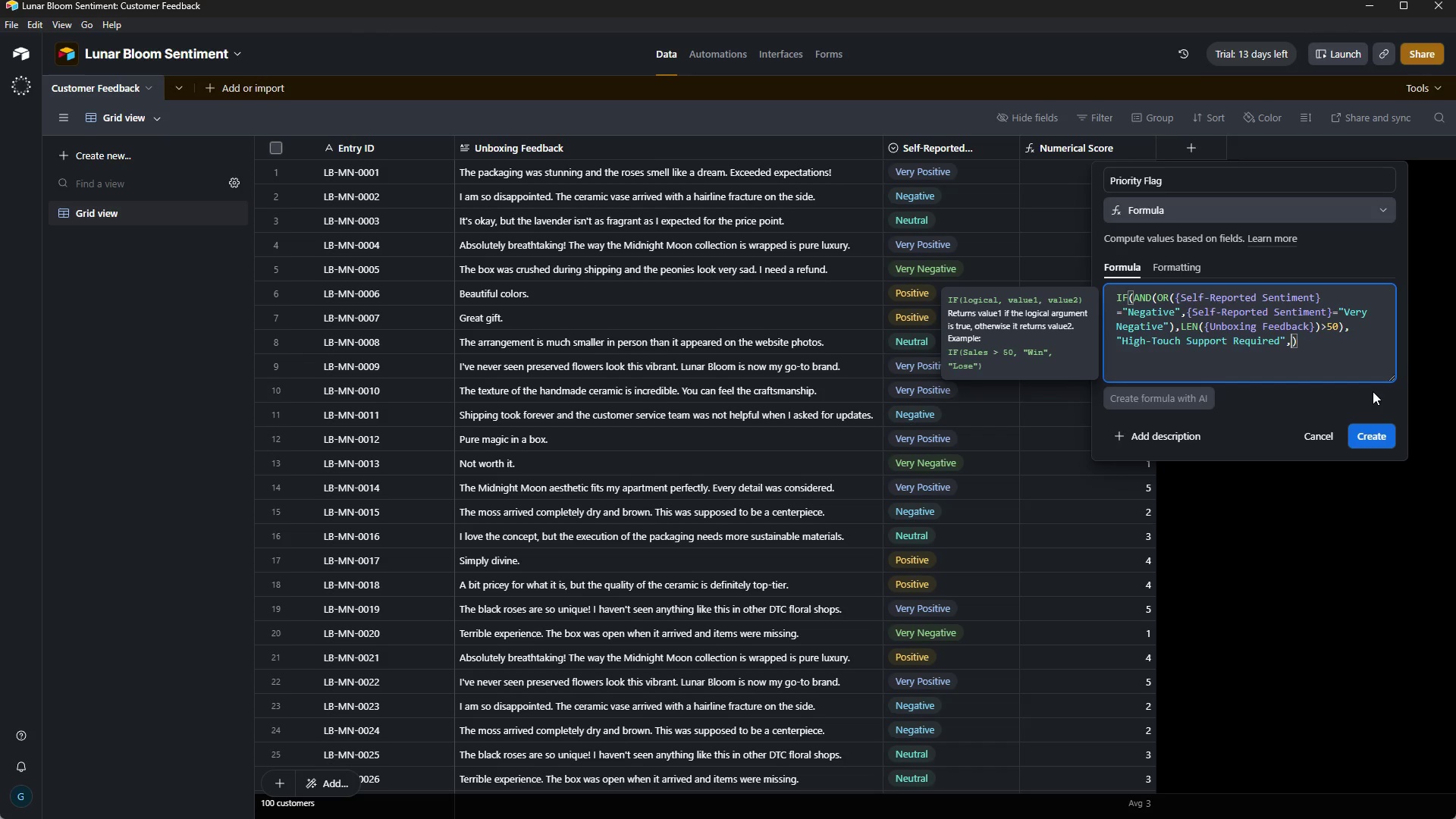 
wait(7.11)
 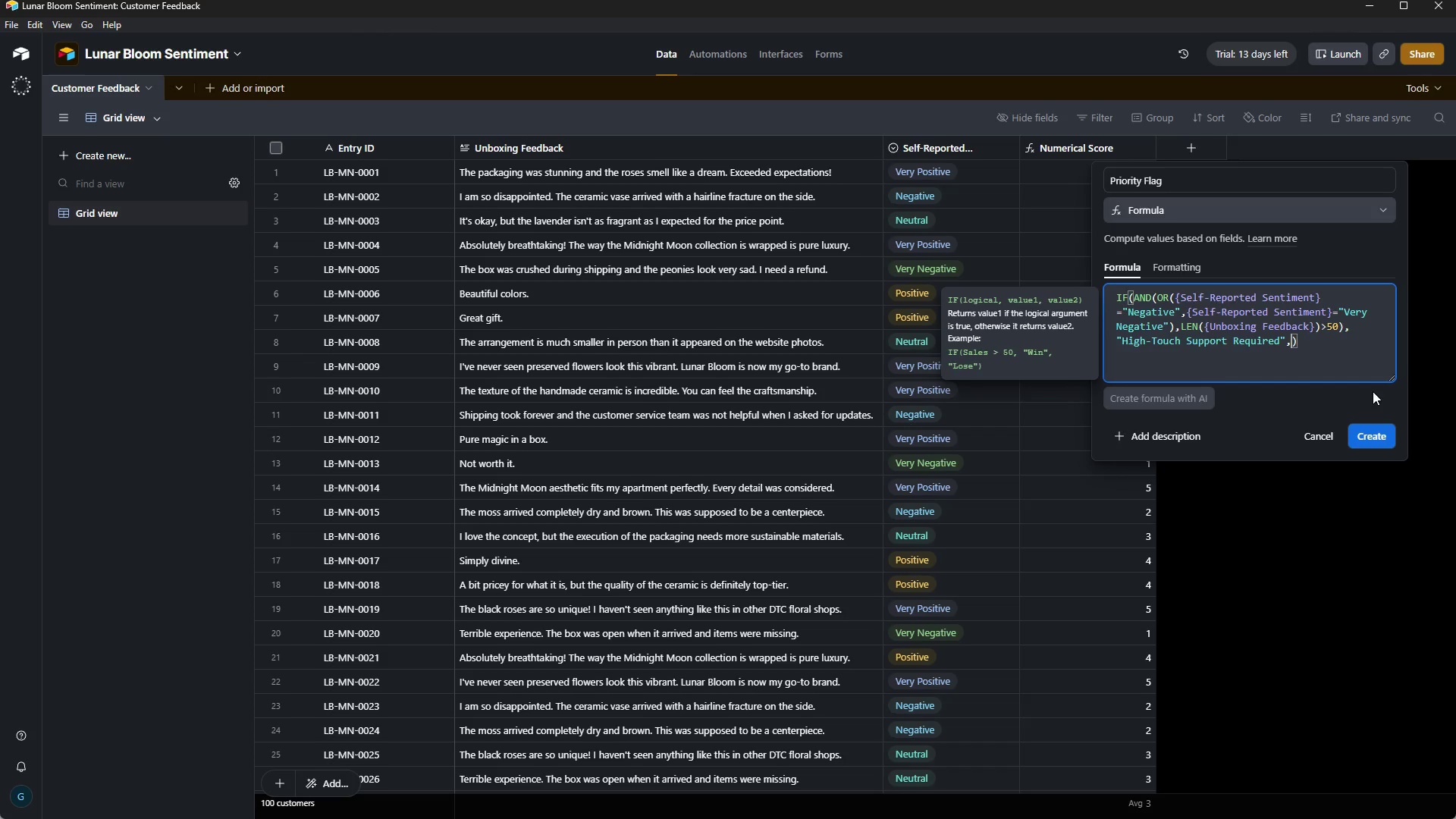 
key(Shift+Quote)
 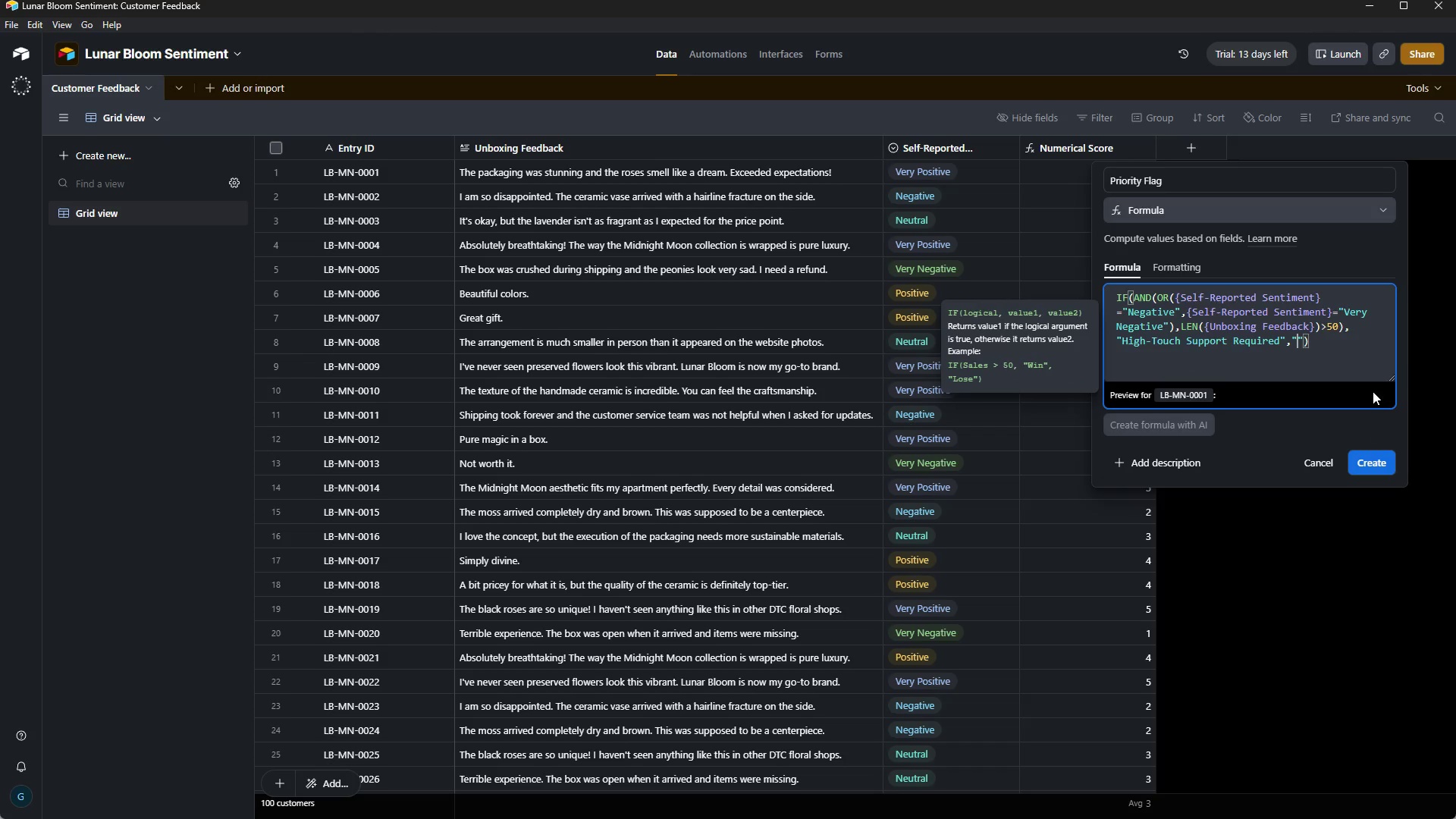 
wait(11.17)
 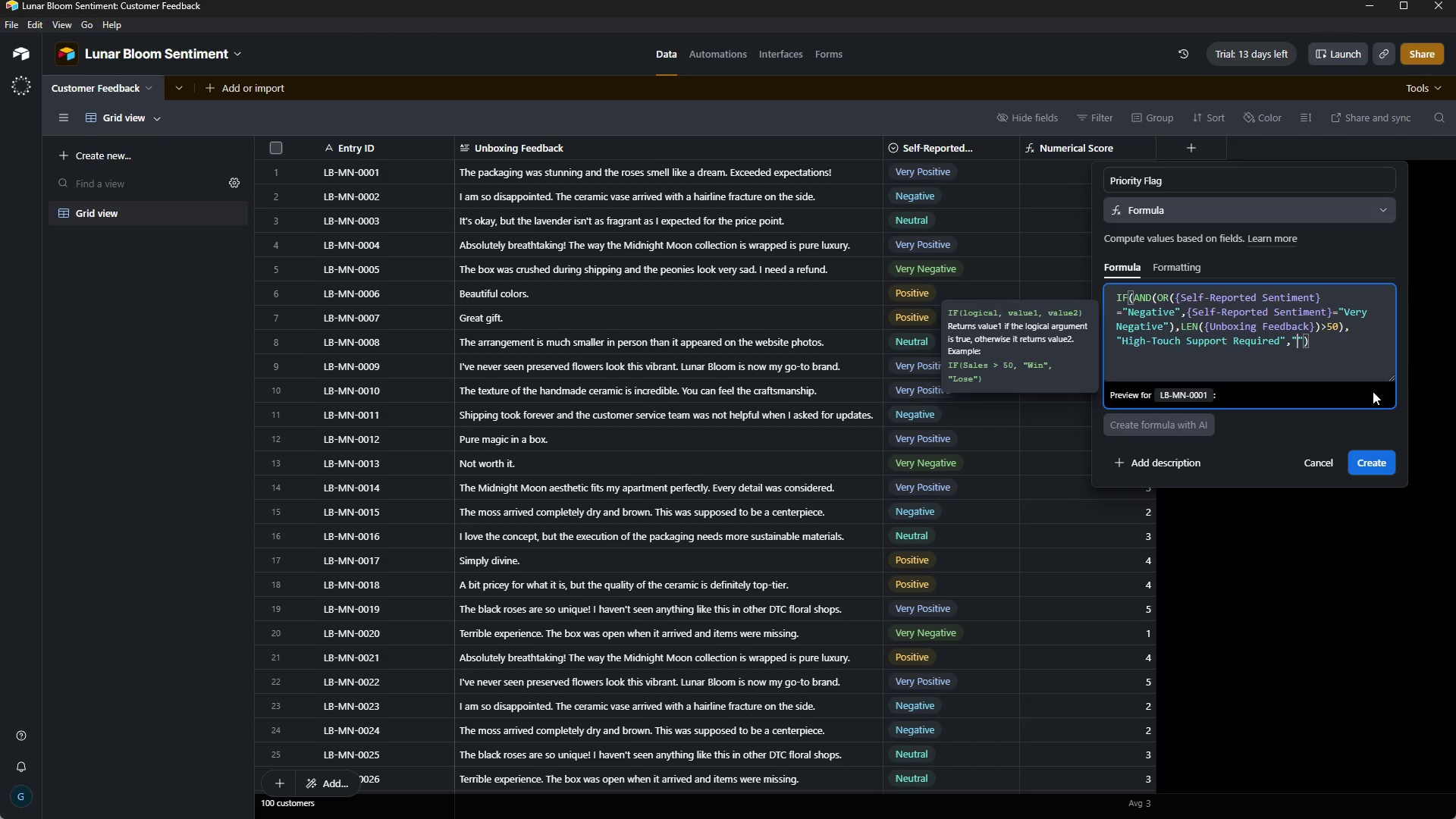 
key(ArrowRight)
 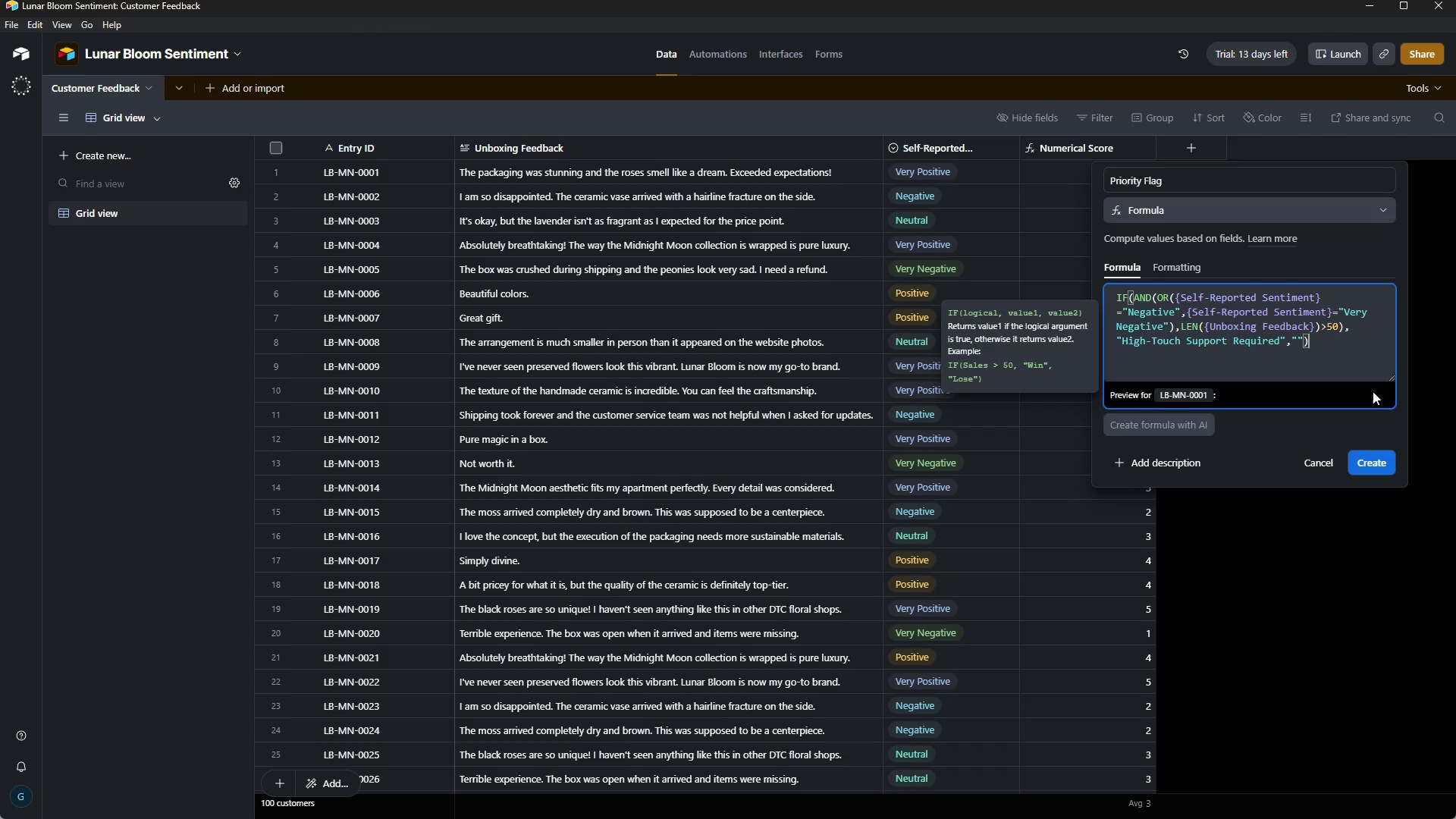 
key(ArrowRight)
 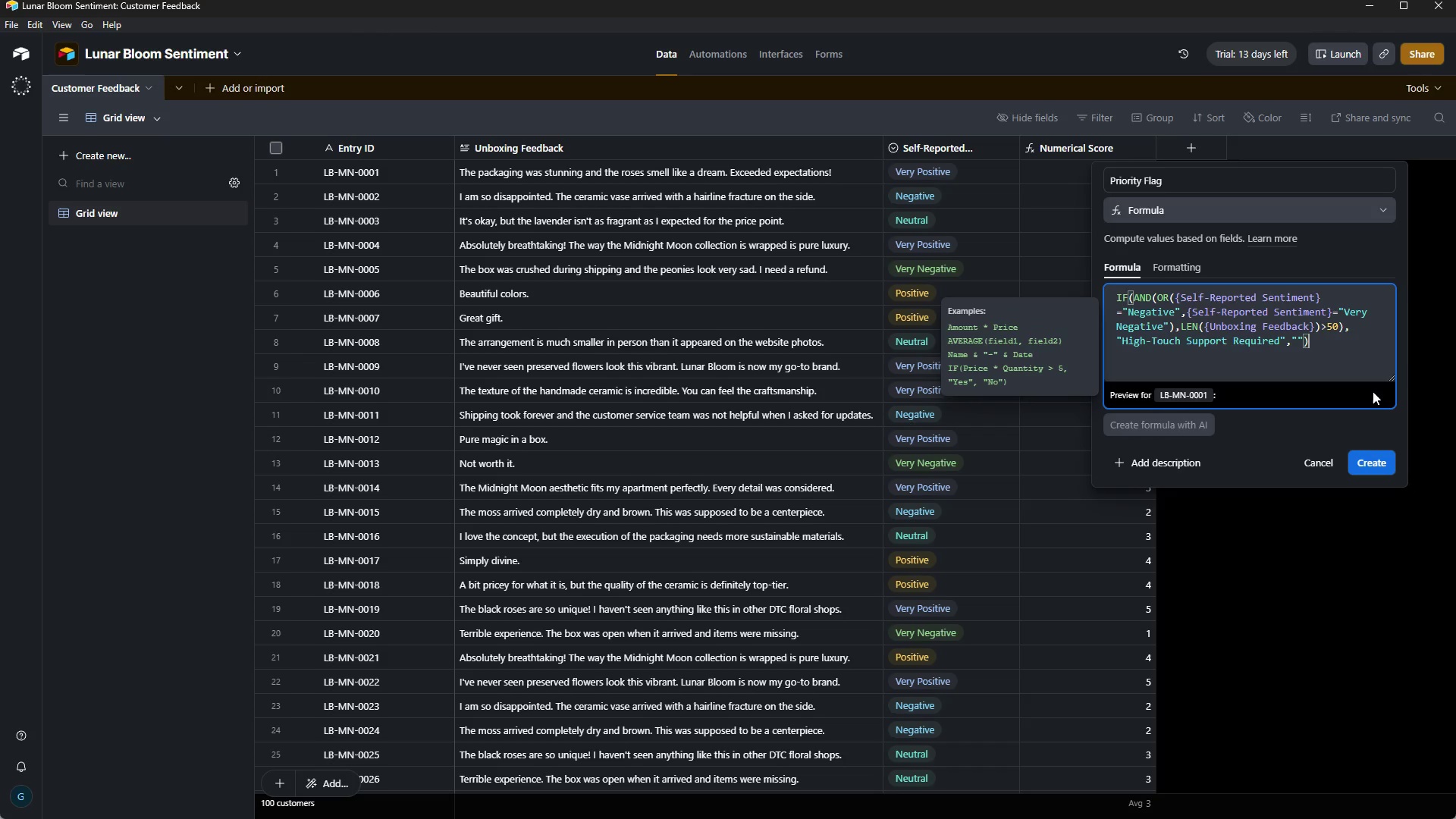 
key(ArrowRight)
 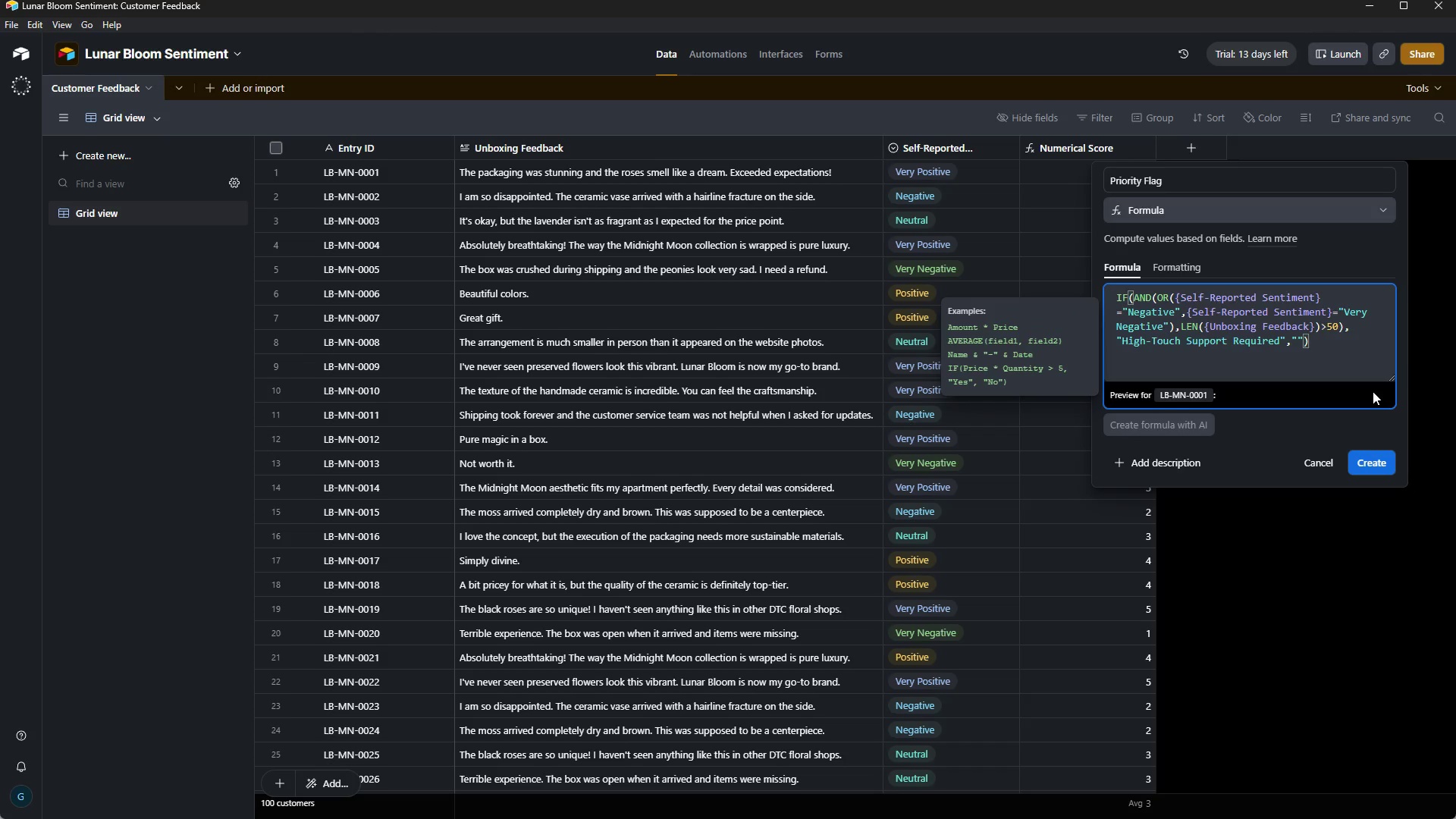 
key(ArrowRight)
 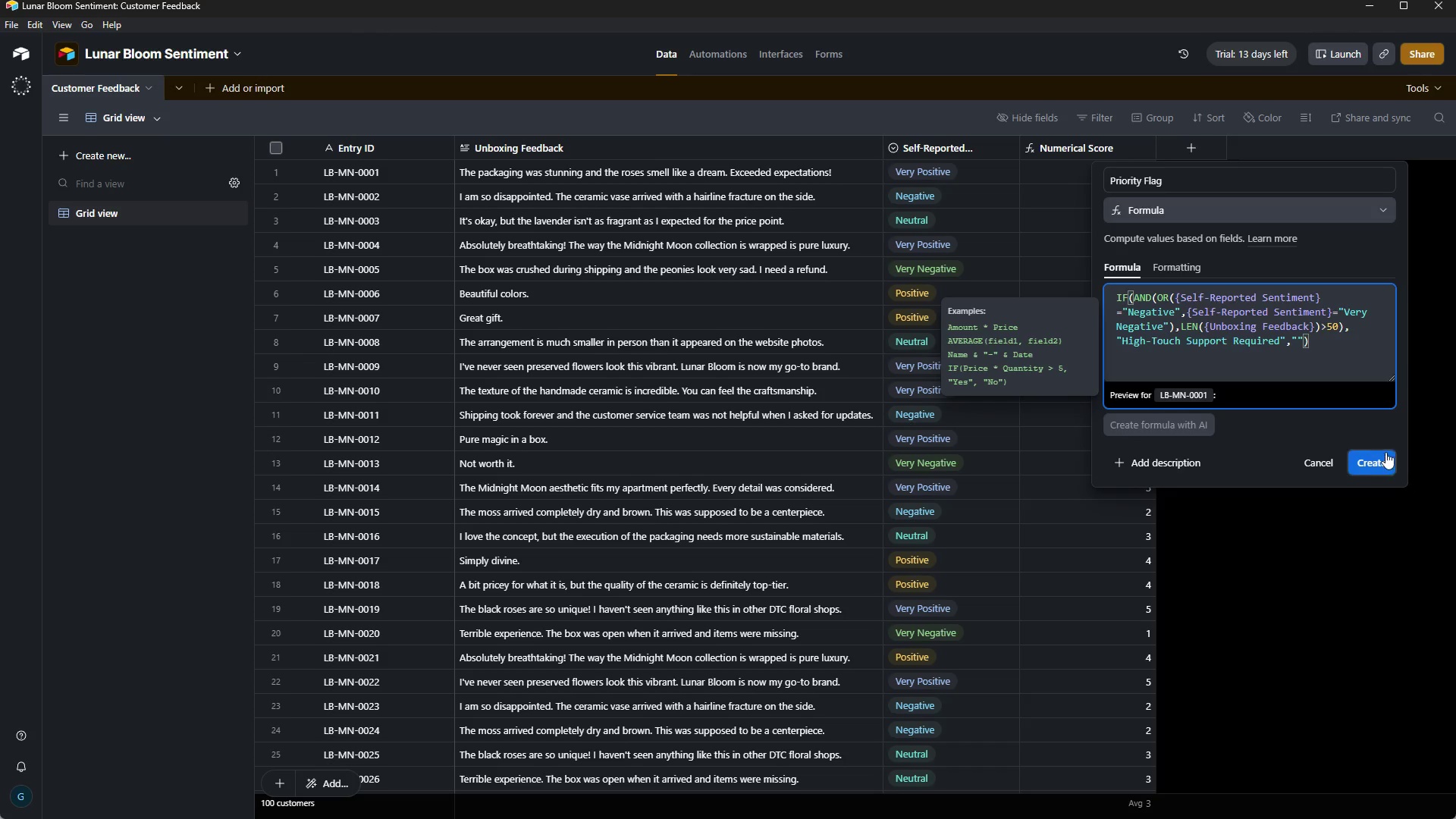 
left_click([1374, 460])
 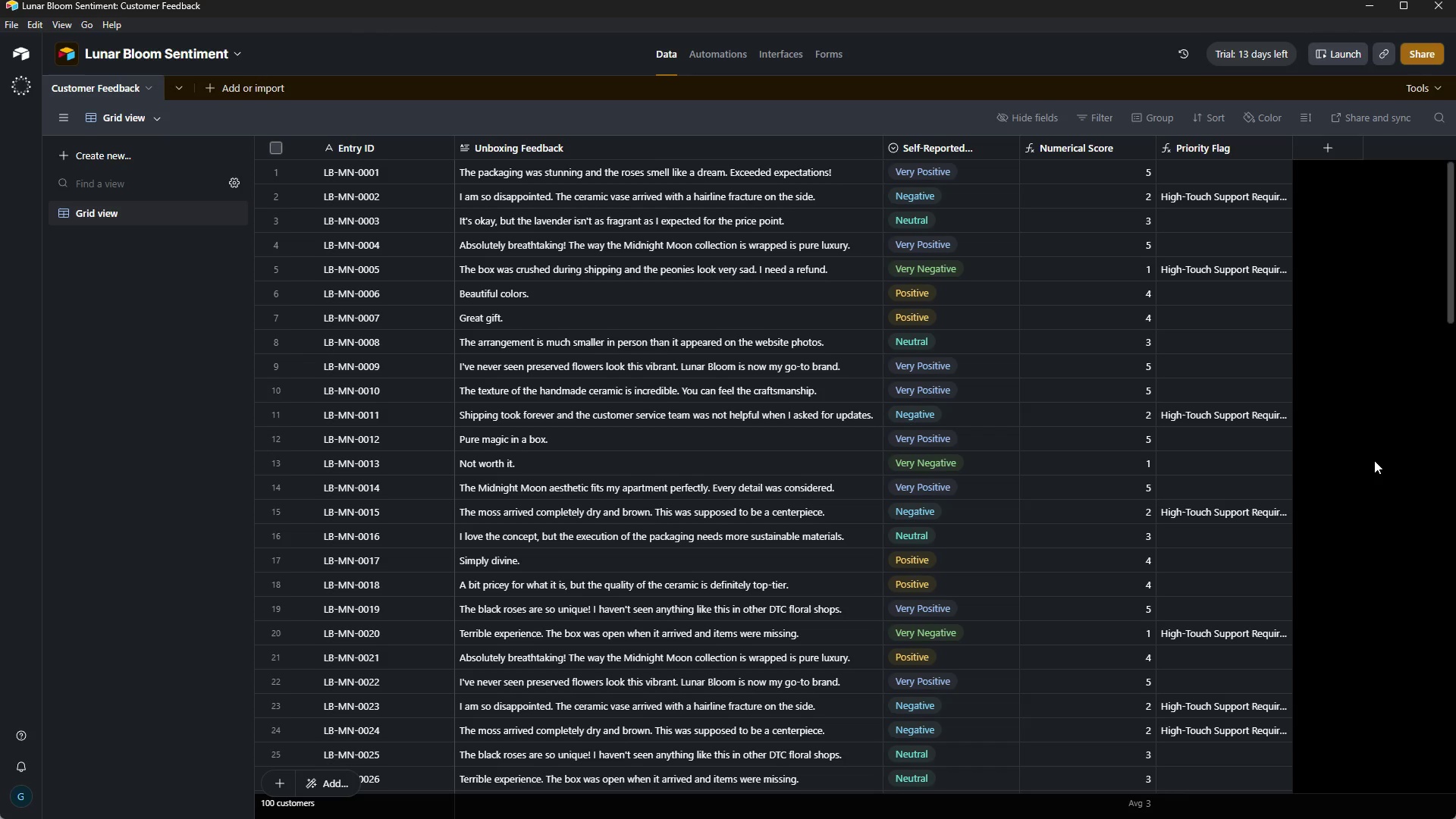 
wait(25.22)
 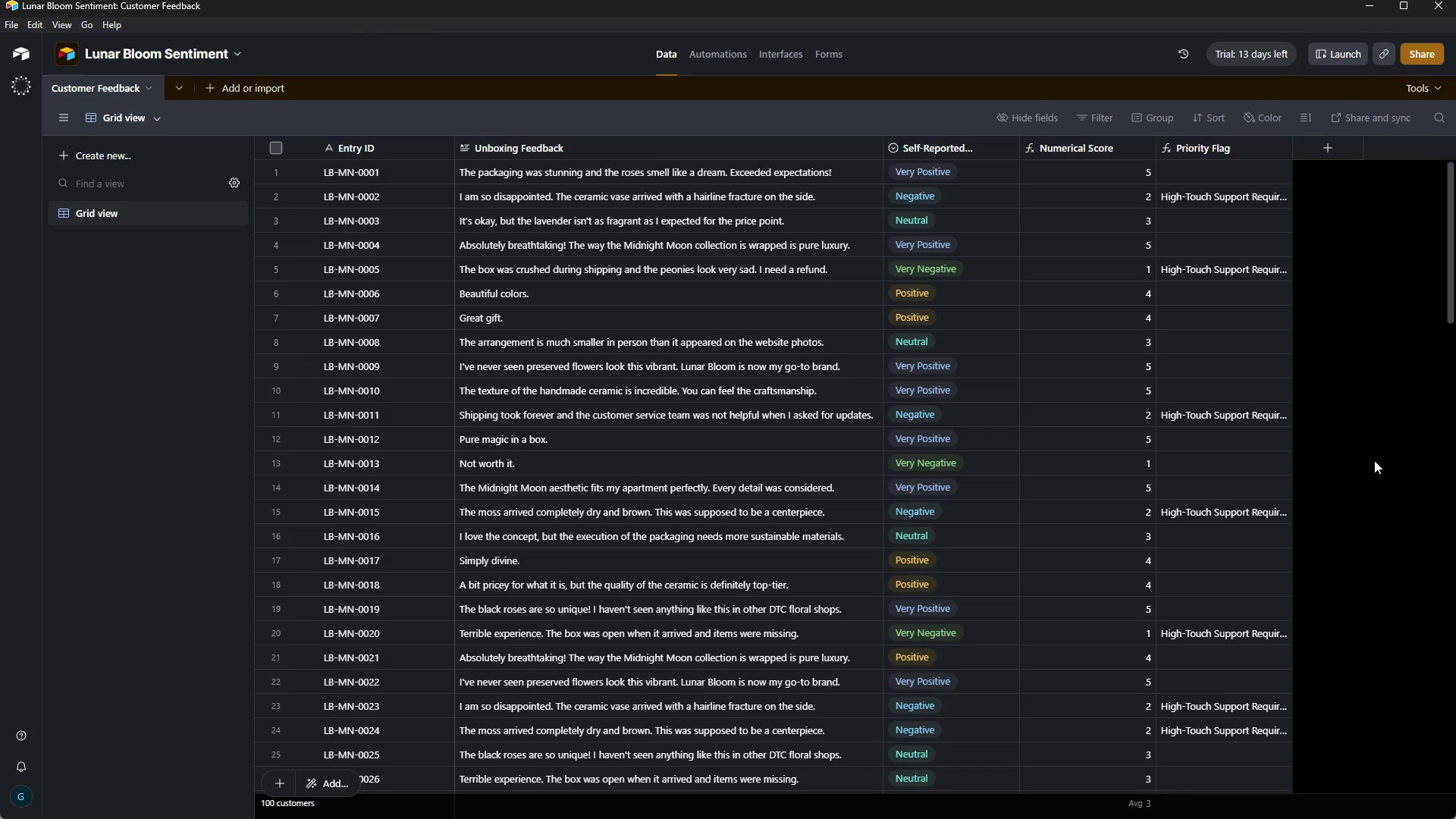 
left_click_drag(start_coordinate=[1452, 306], to_coordinate=[1447, 244])
 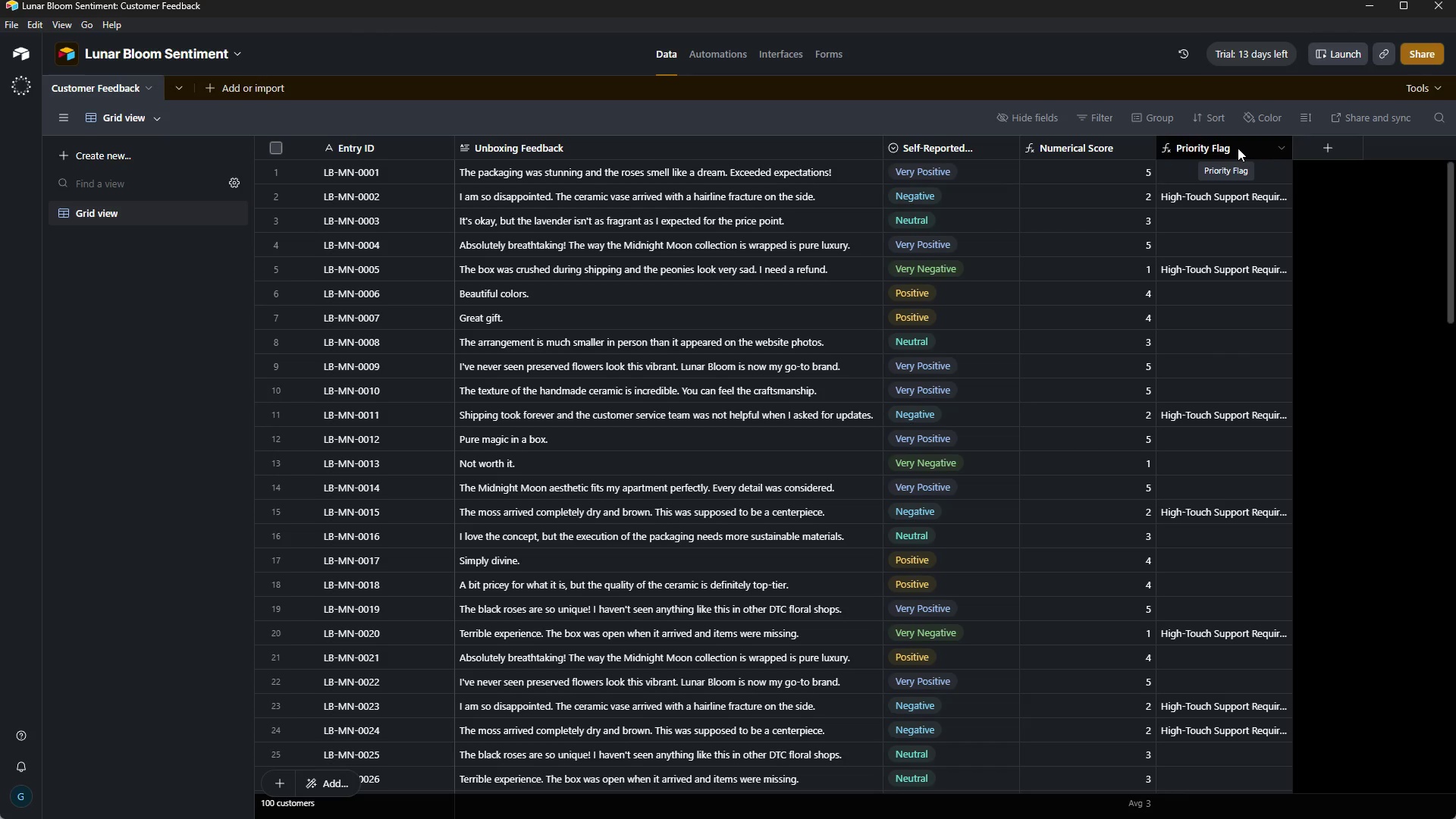 
wait(12.72)
 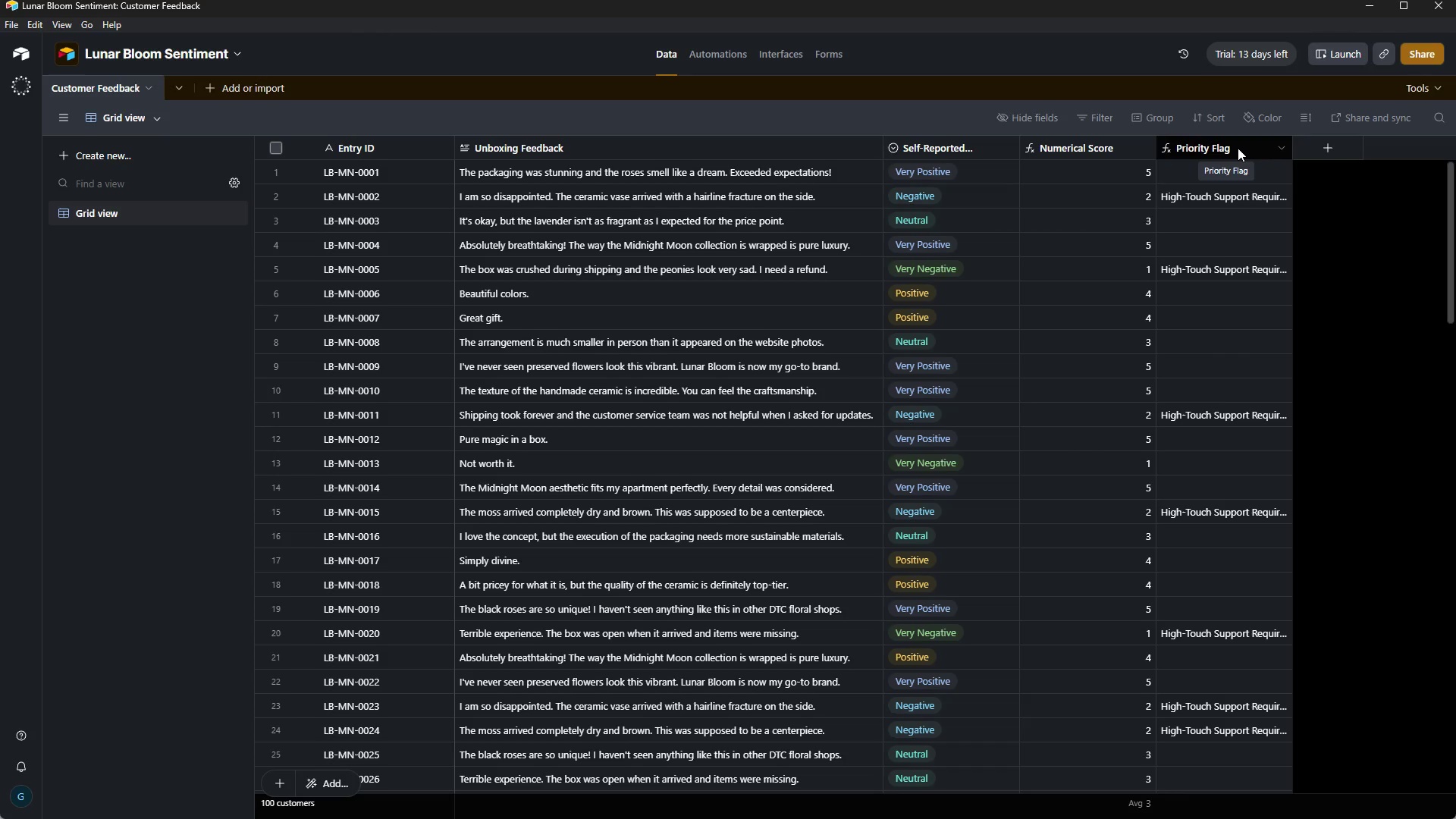 
left_click_drag(start_coordinate=[1450, 250], to_coordinate=[1398, 148])
 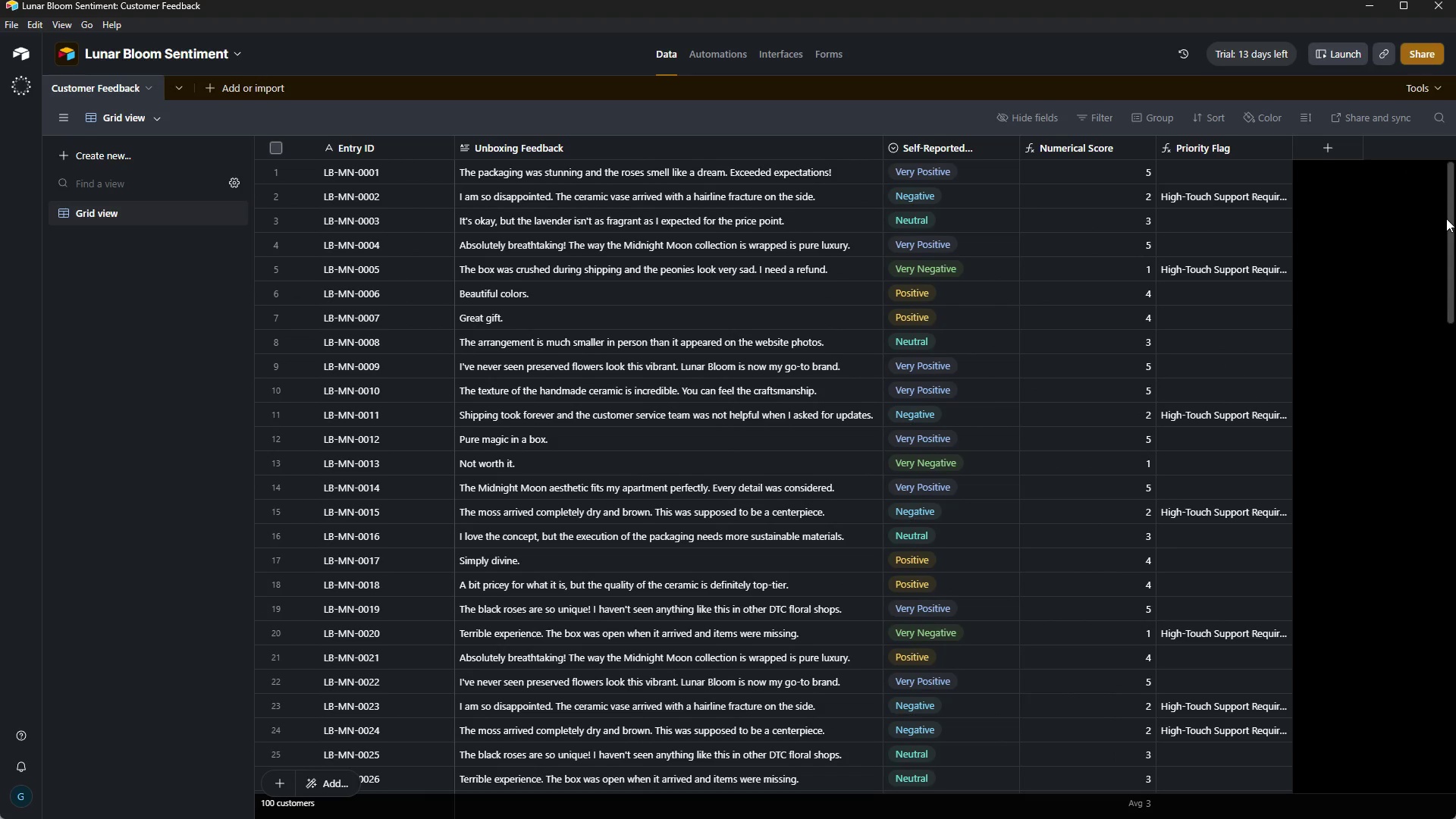 
wait(33.45)
 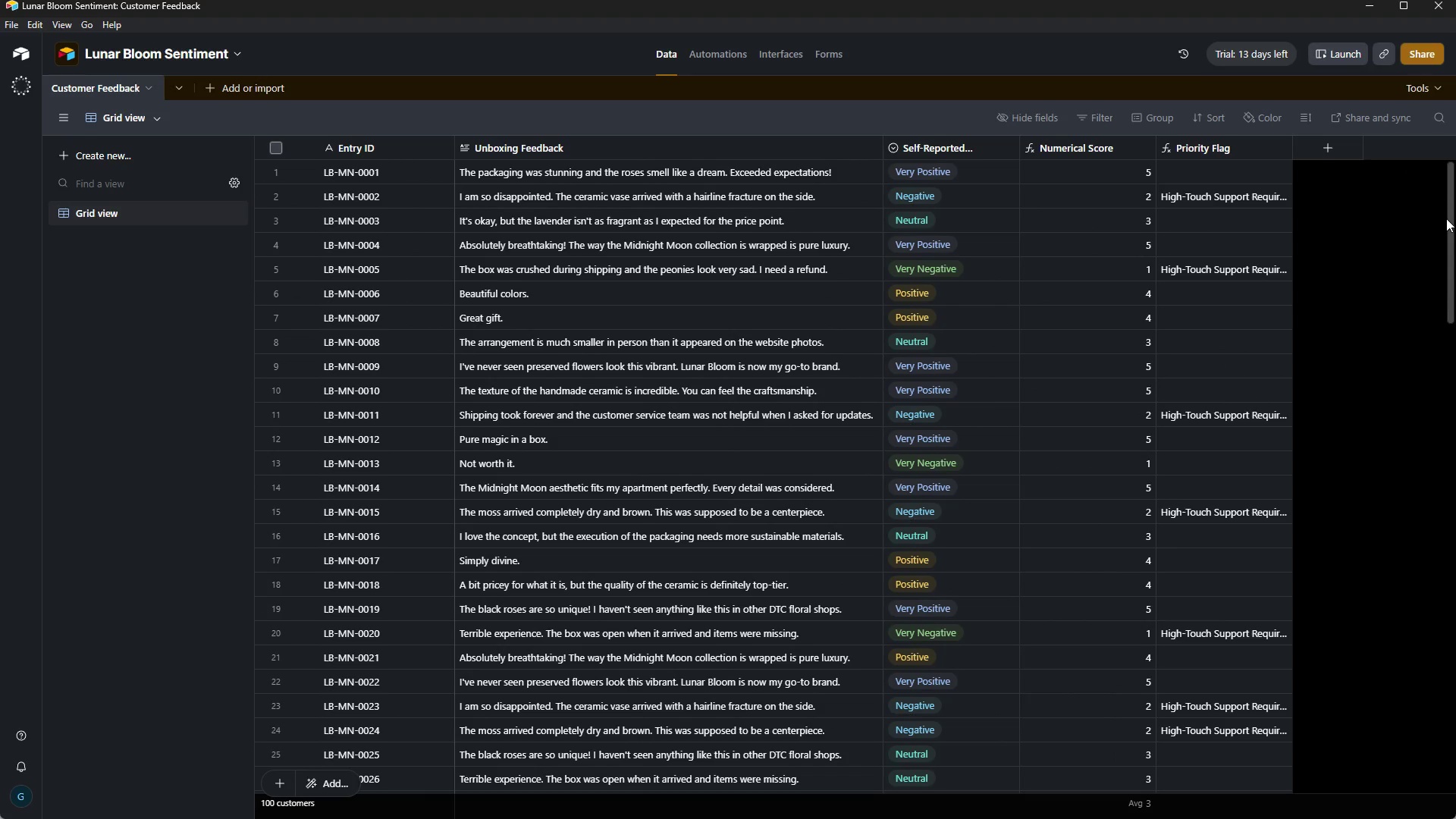 
left_click([1446, 218])
 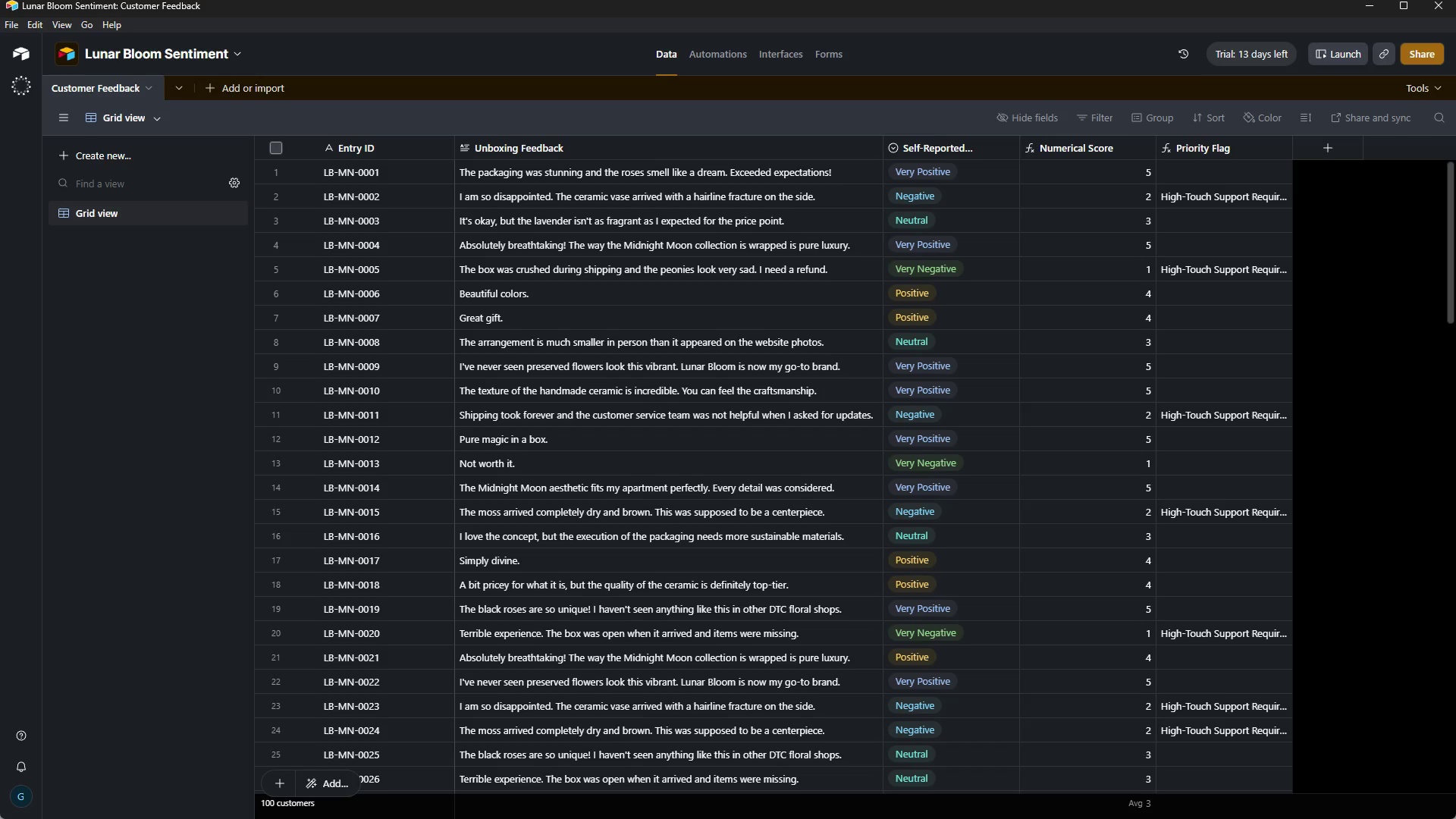 
left_click_drag(start_coordinate=[1451, 174], to_coordinate=[1451, 100])
 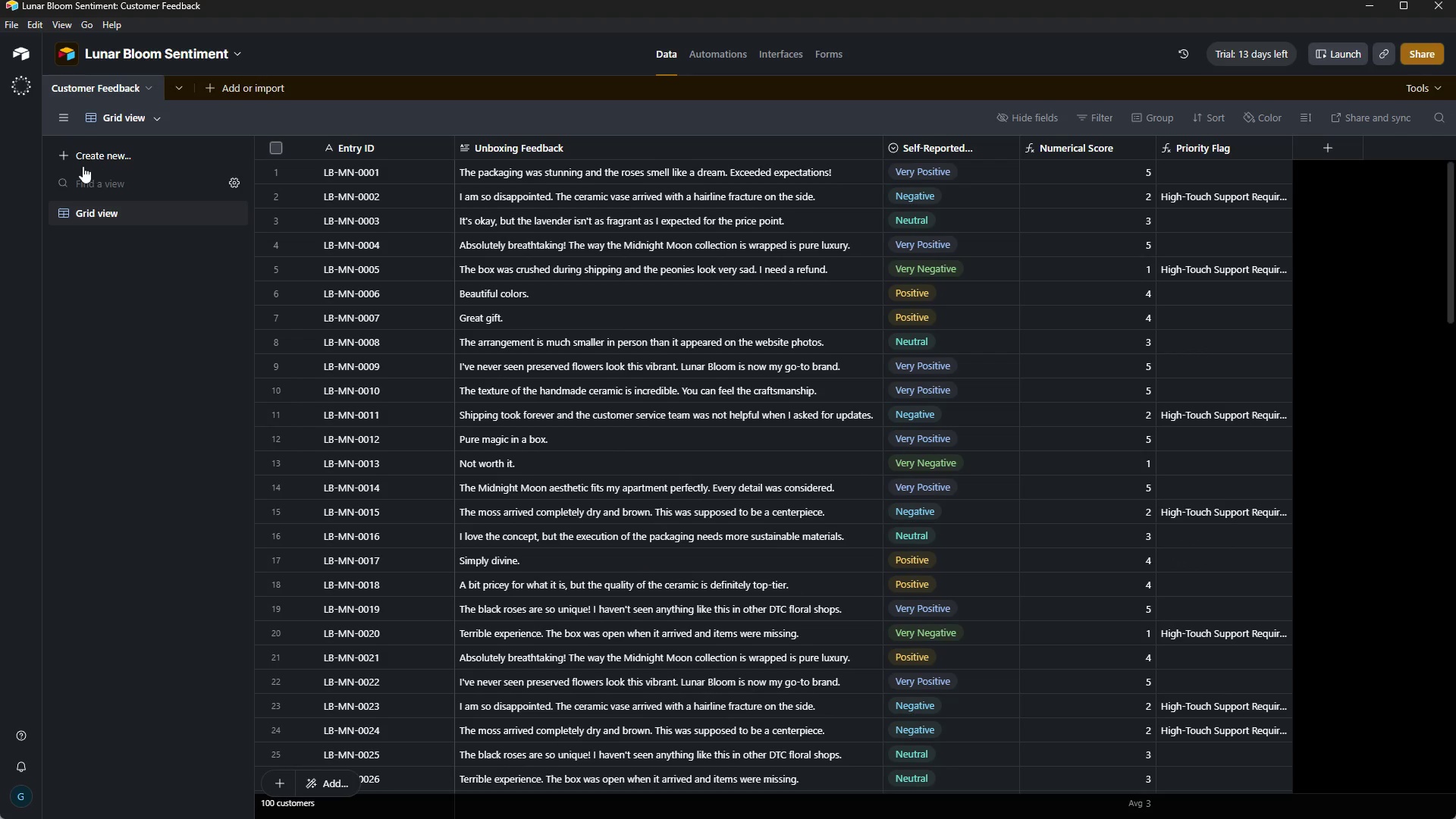 
left_click([66, 152])
 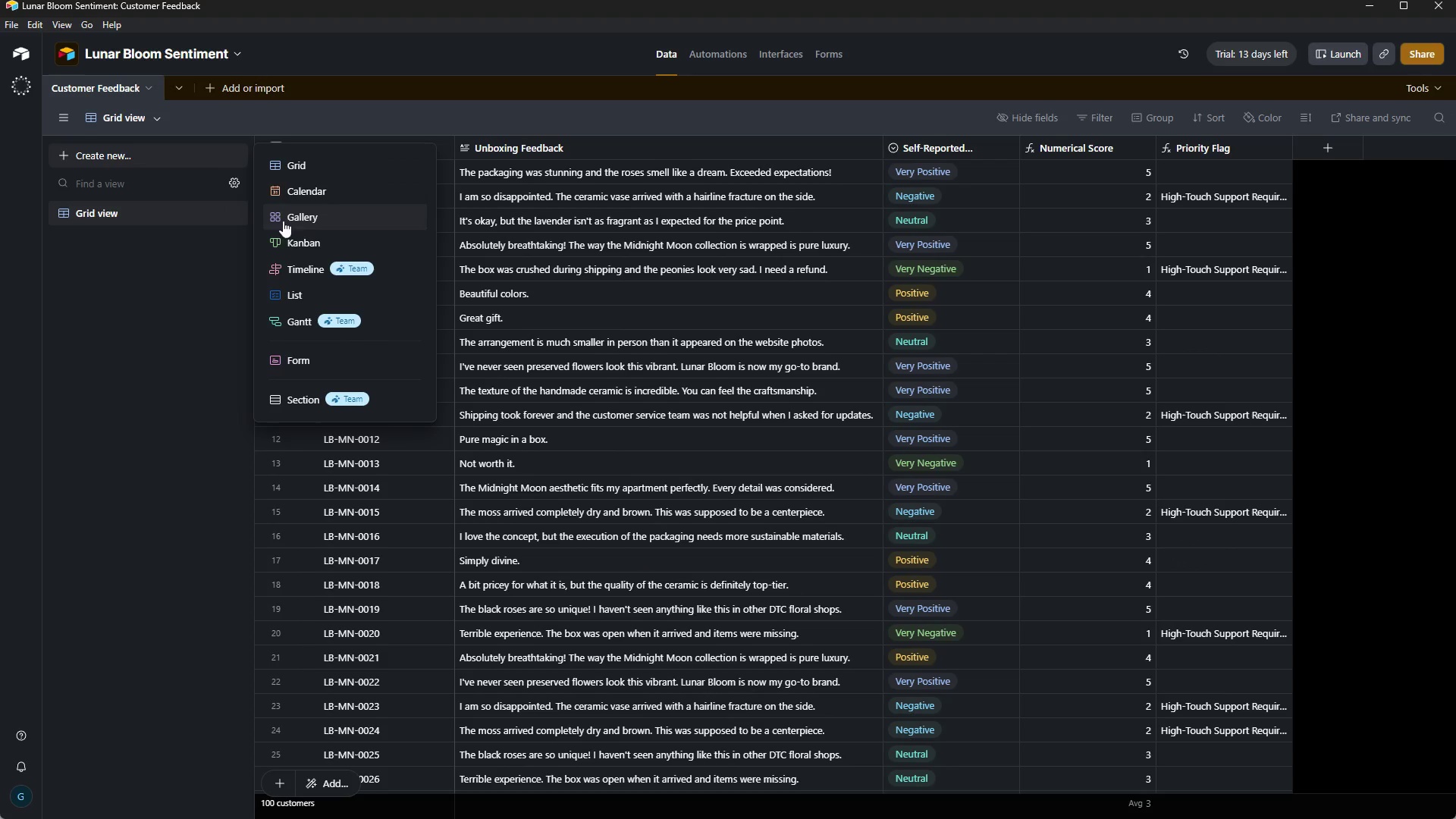 
left_click([290, 218])
 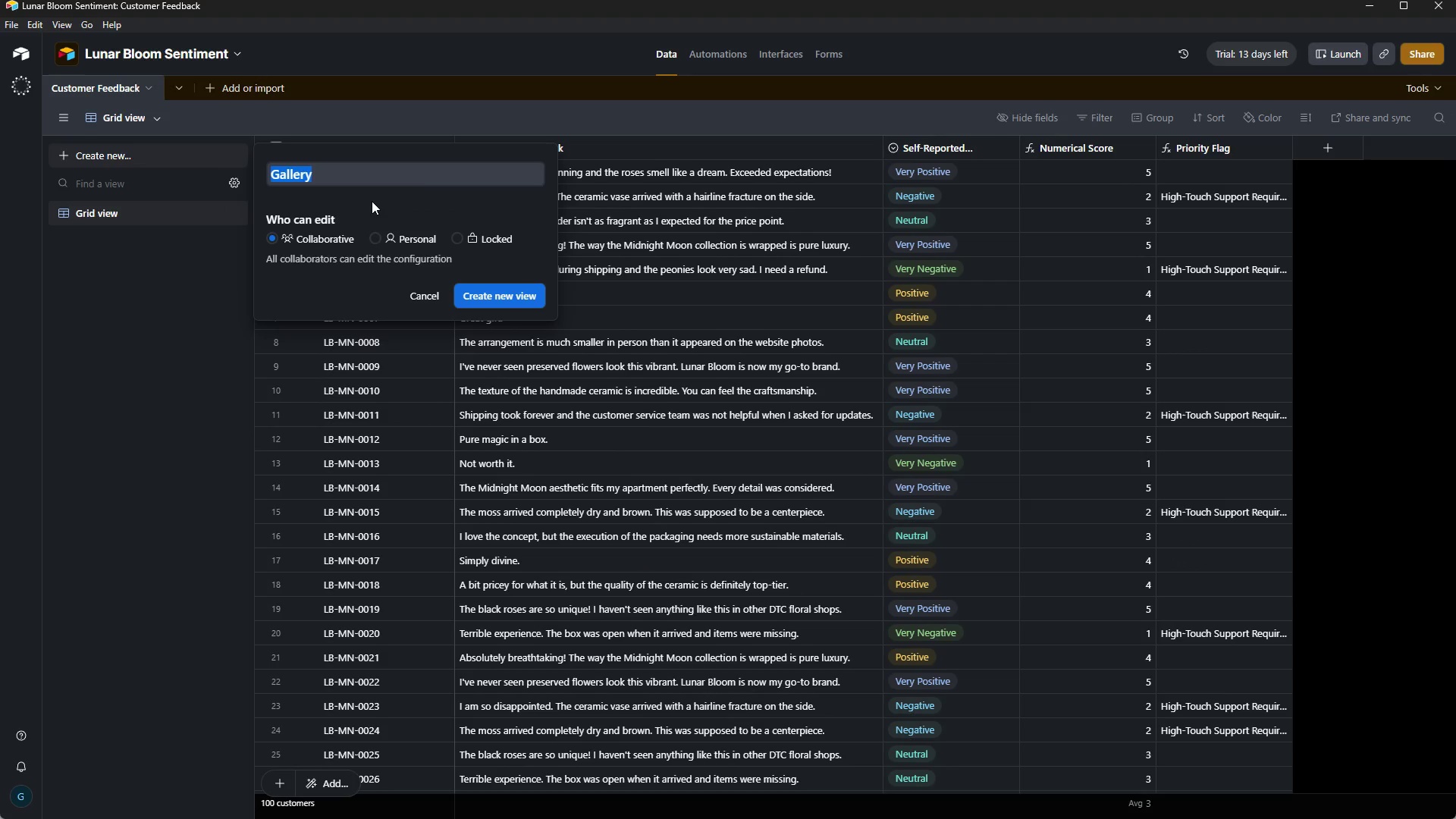 
wait(5.41)
 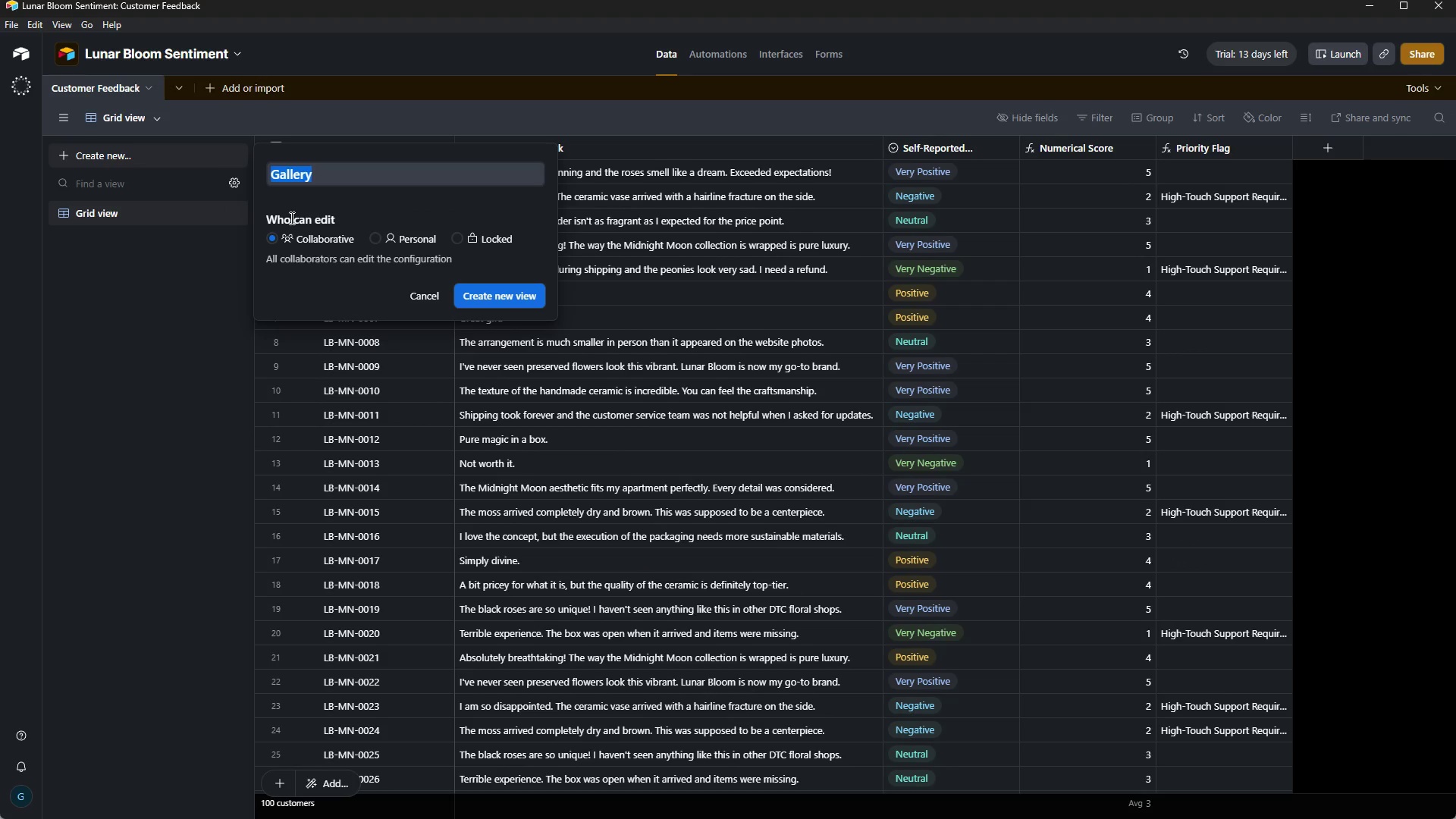 
left_click([504, 296])
 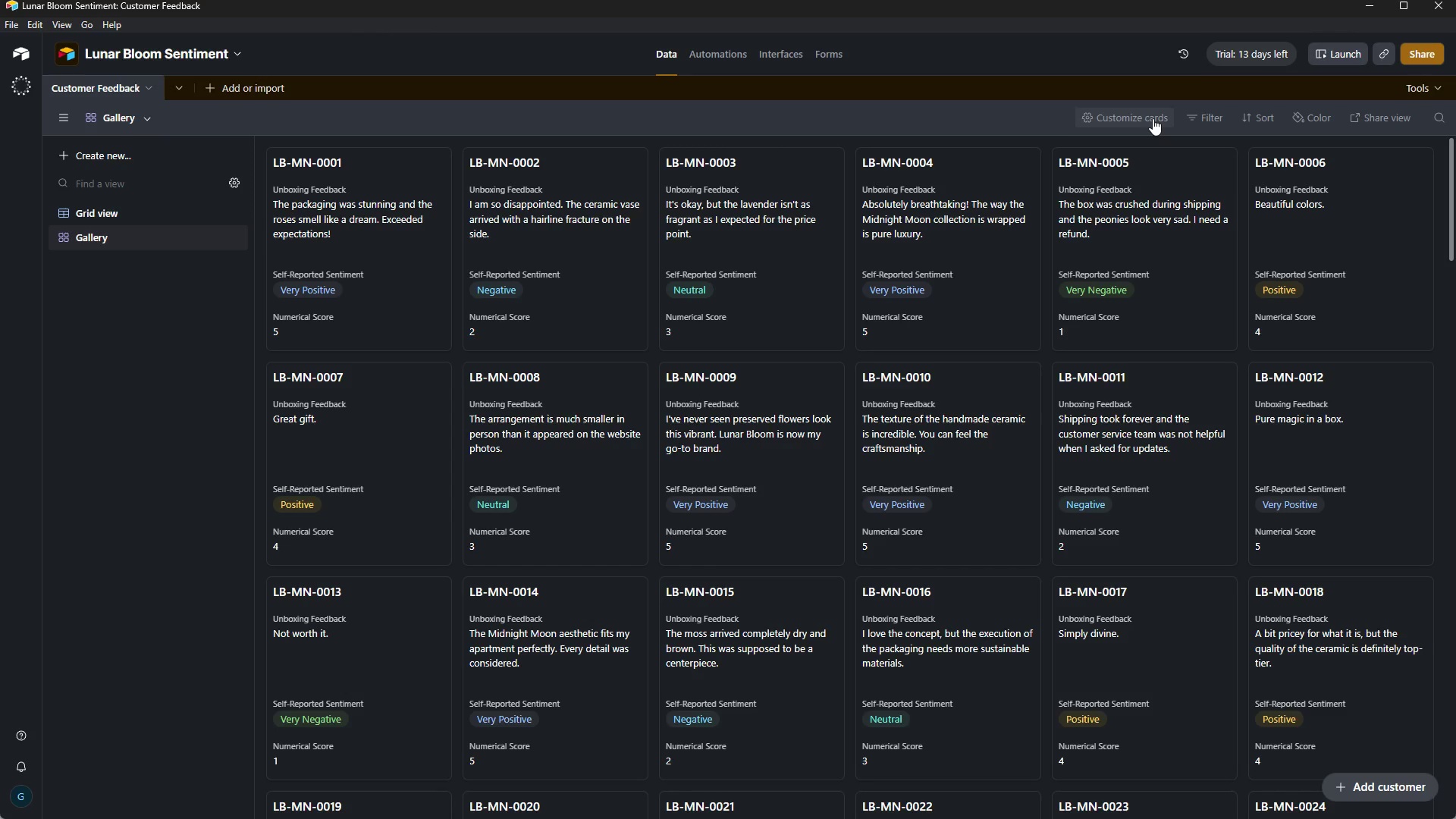 
wait(20.92)
 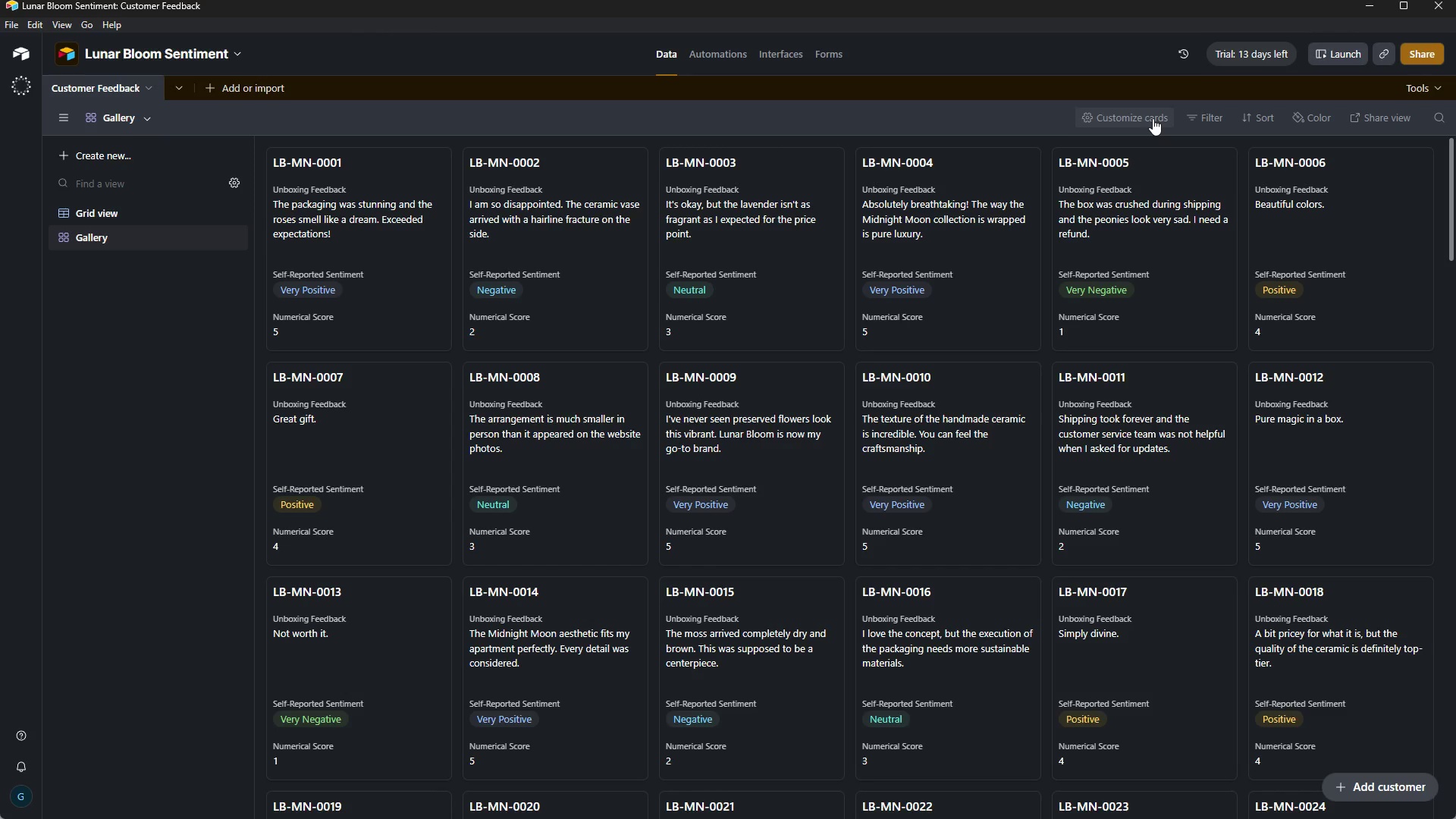 
left_click([1153, 116])
 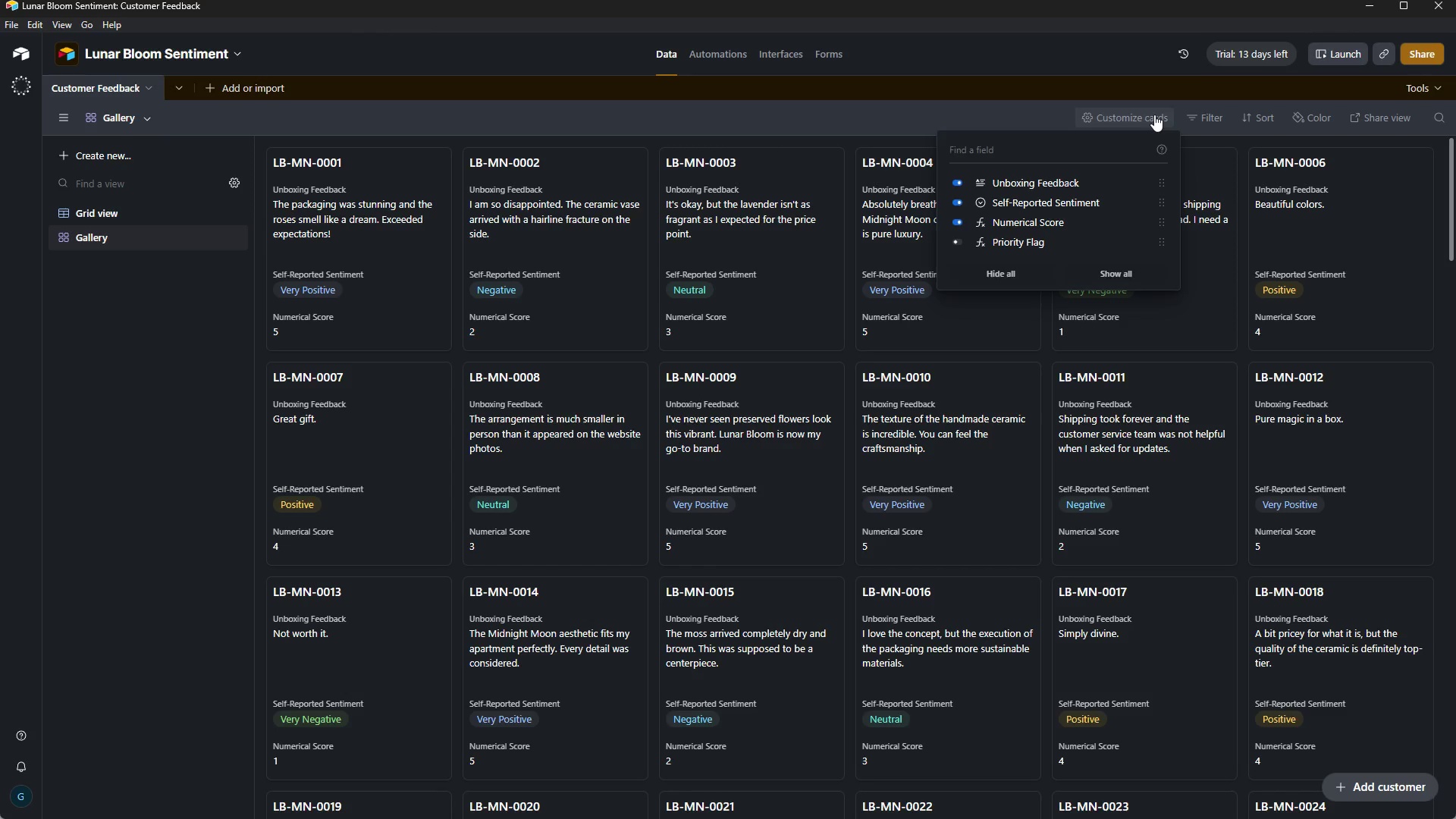 
left_click([1154, 115])
 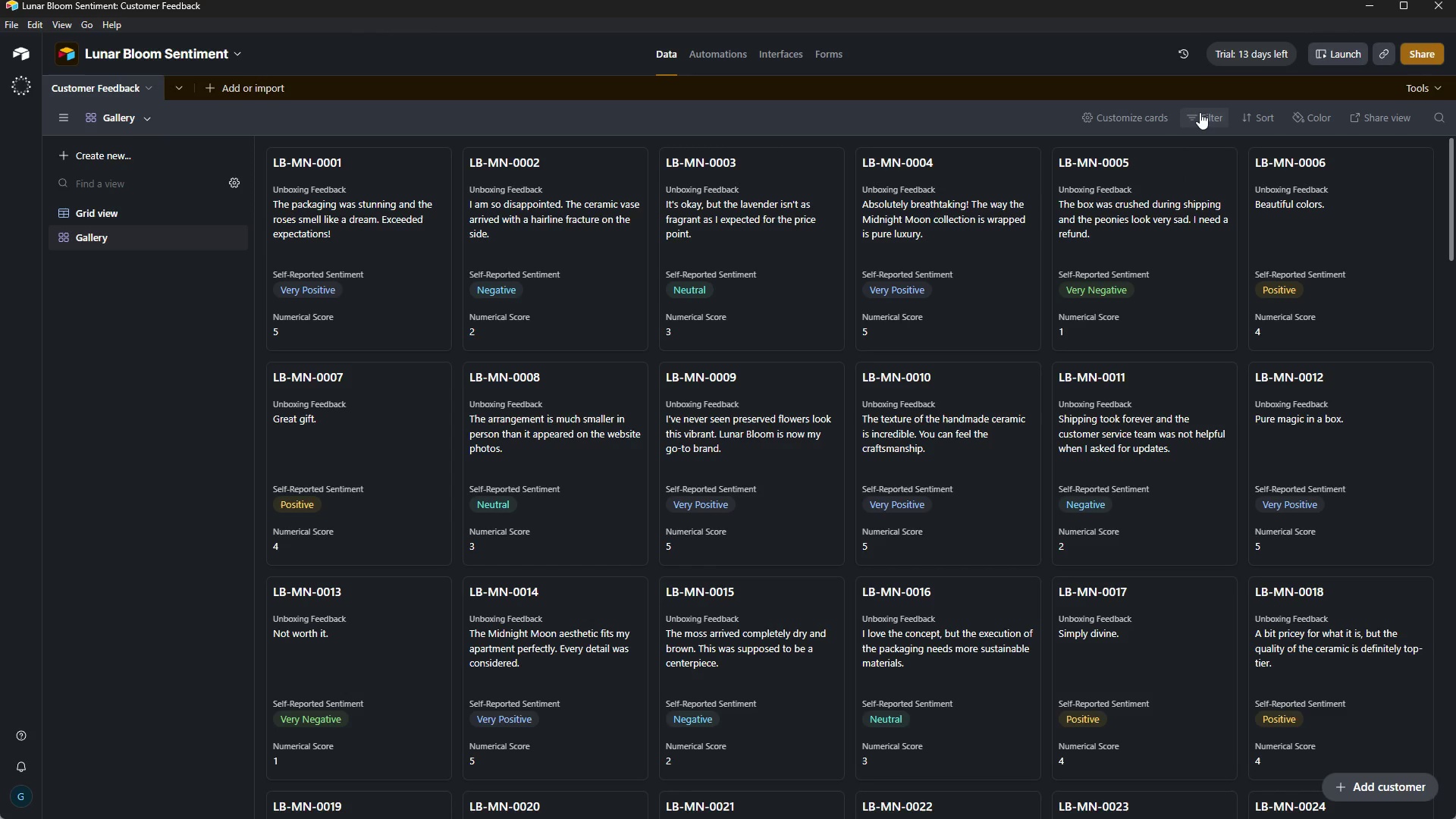 
left_click([1202, 112])
 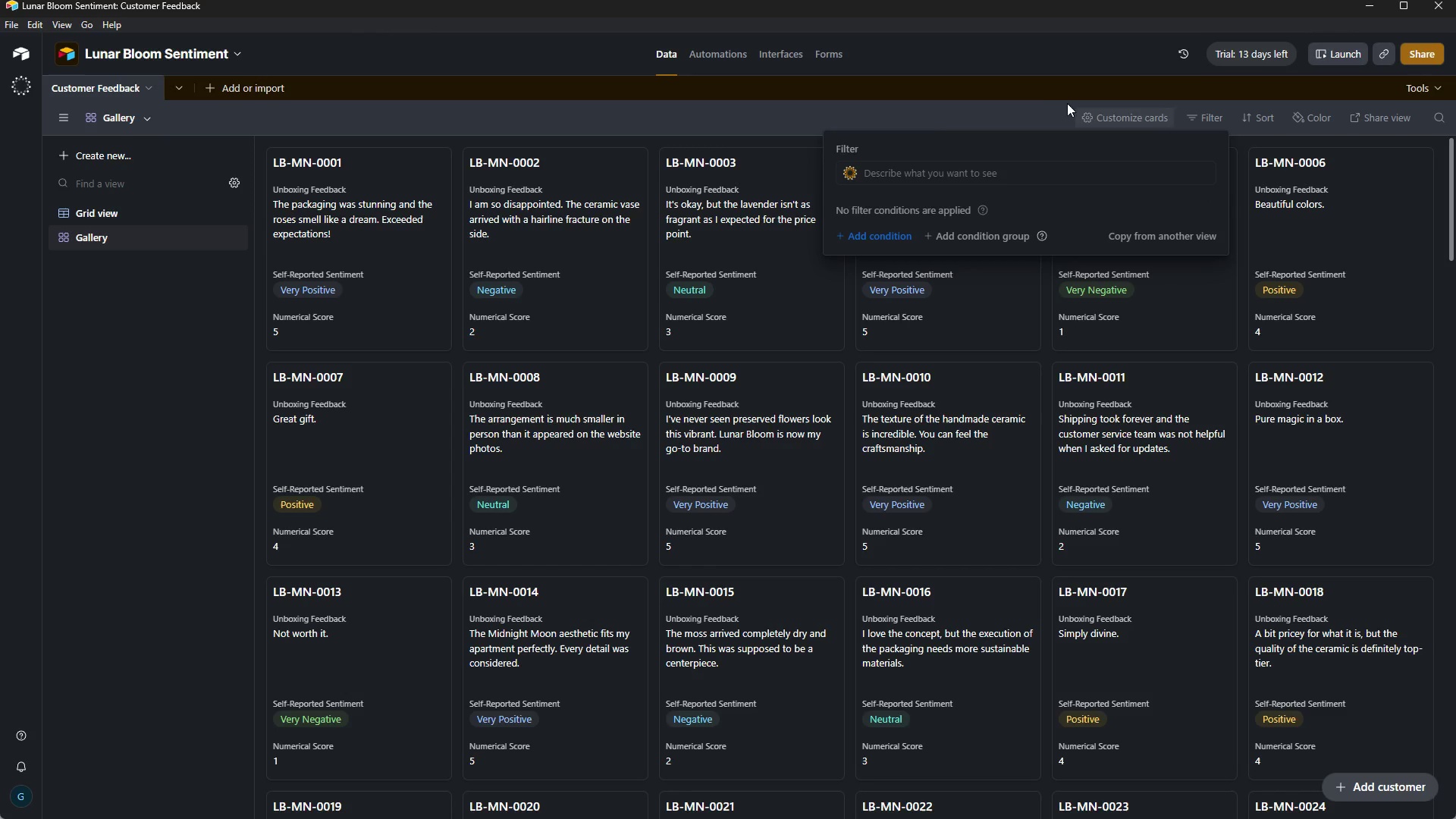 
left_click([1053, 102])
 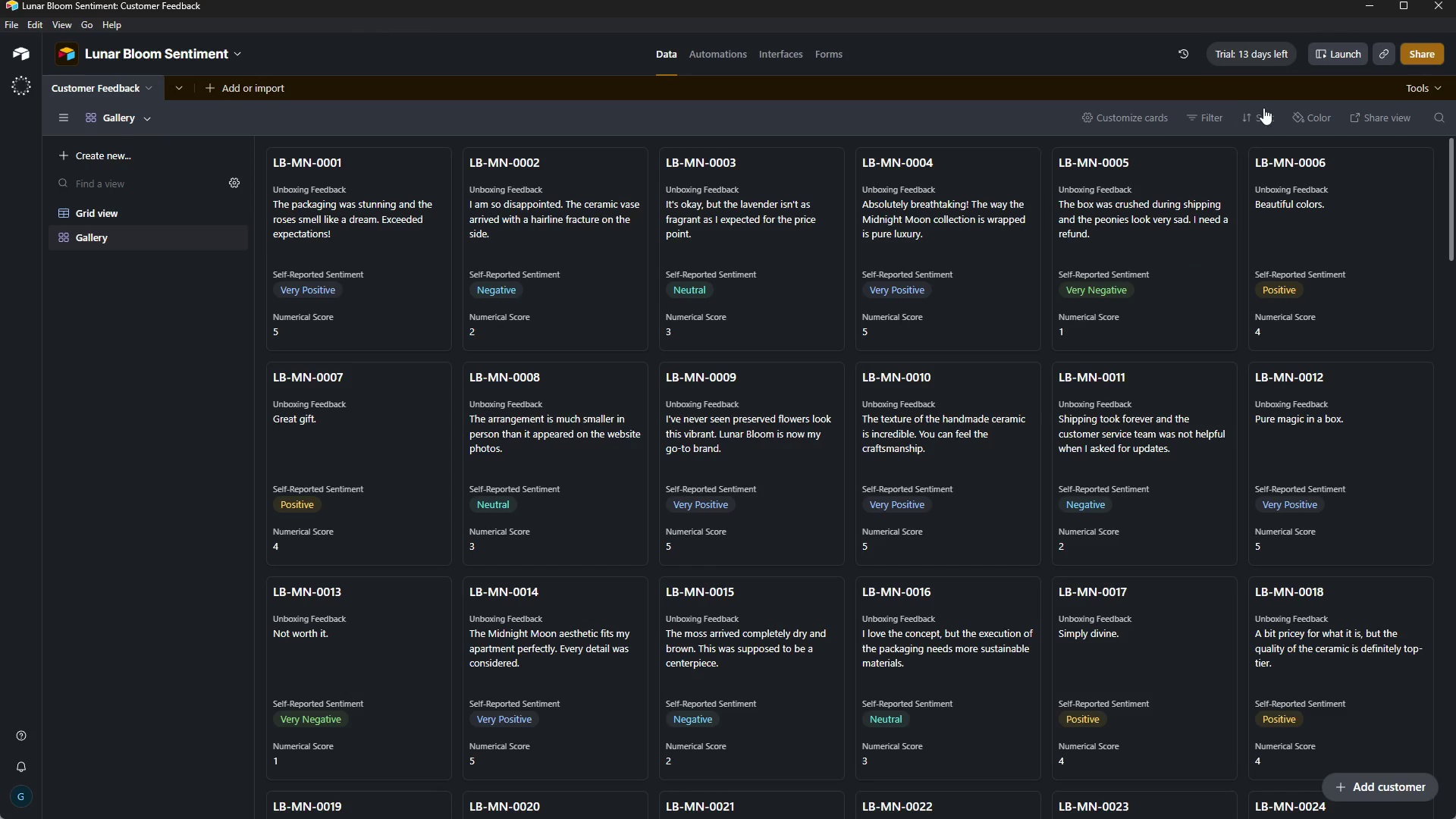 
left_click([1265, 109])
 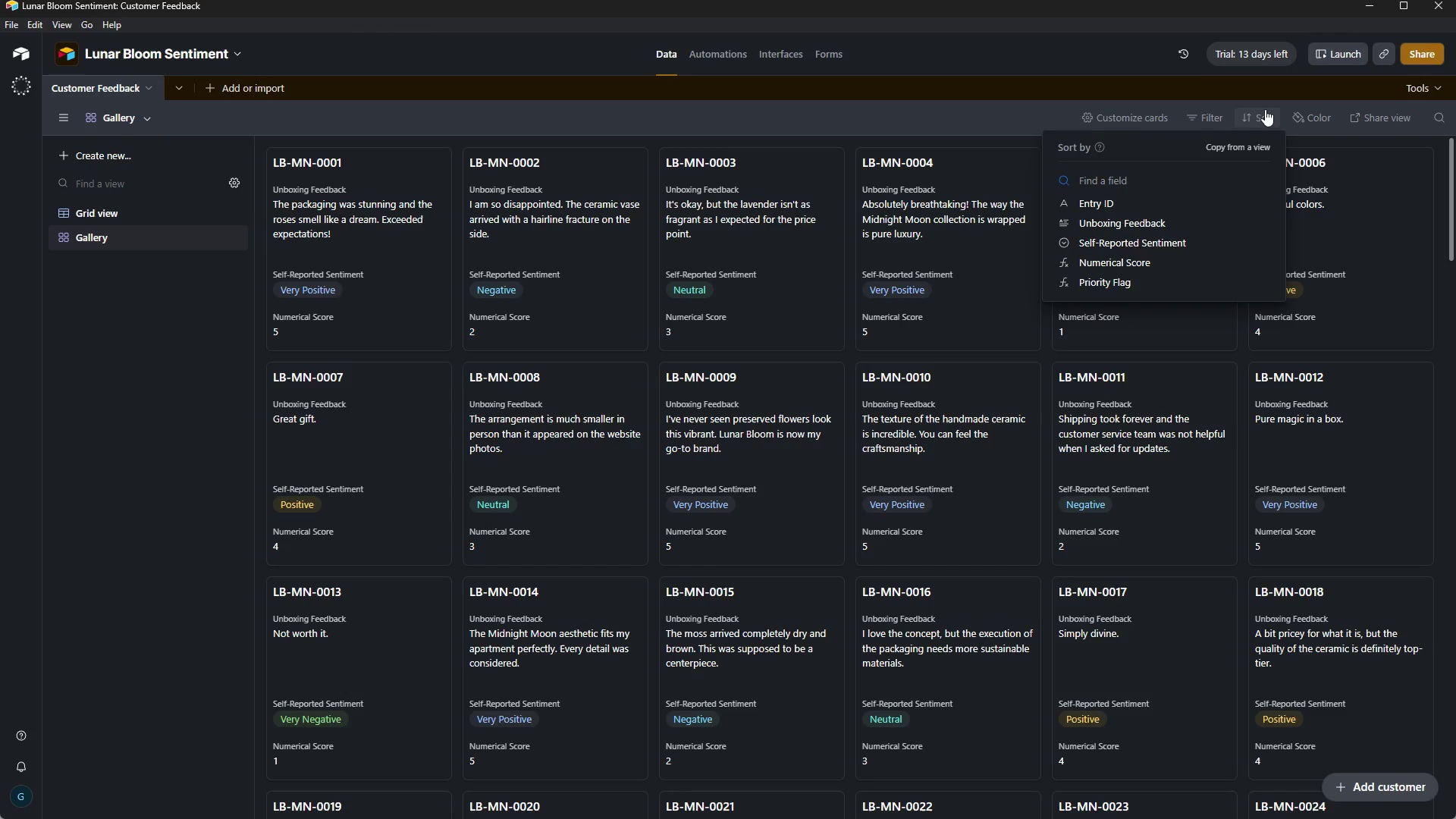 
left_click([1265, 109])
 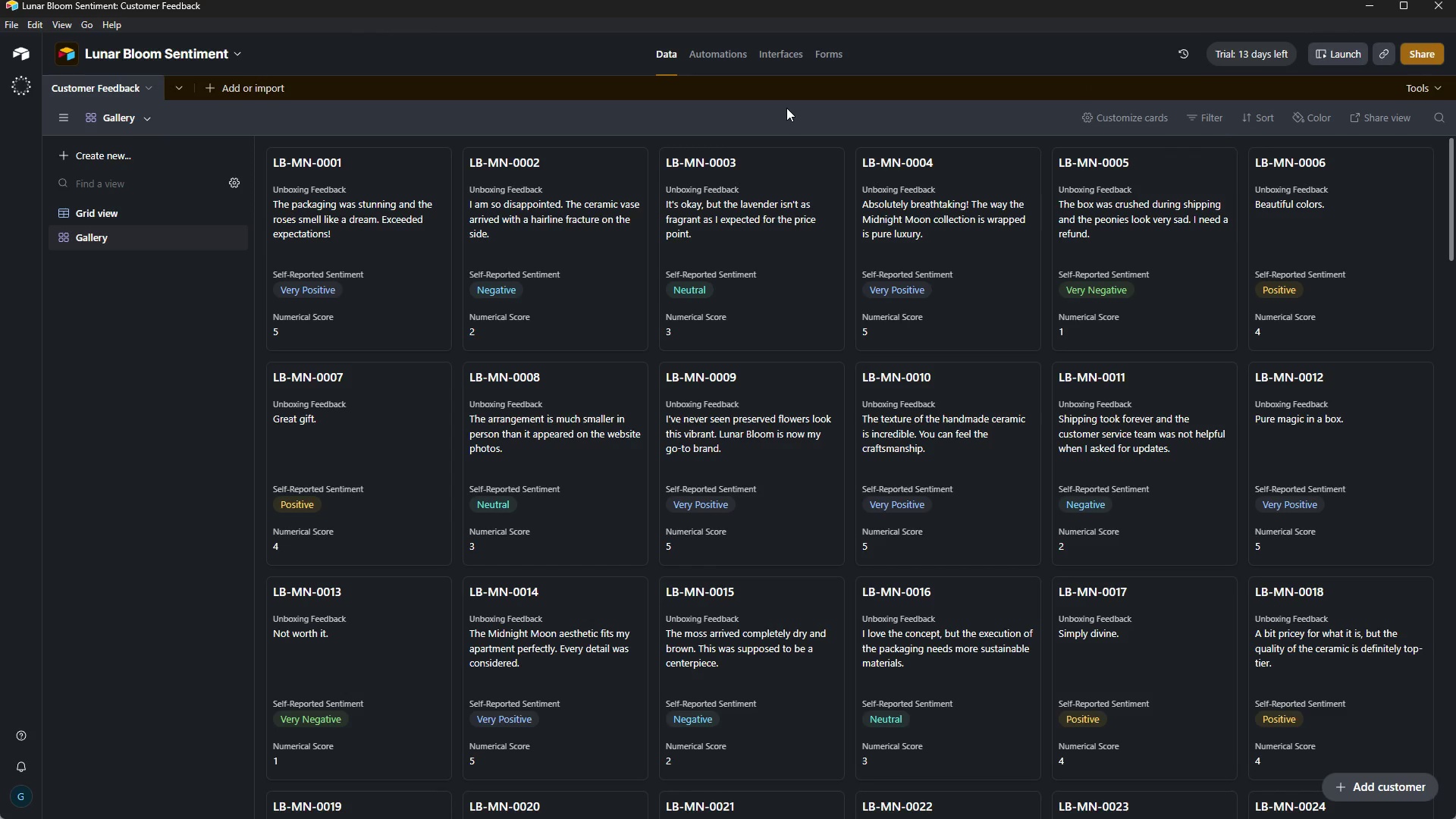 
wait(8.61)
 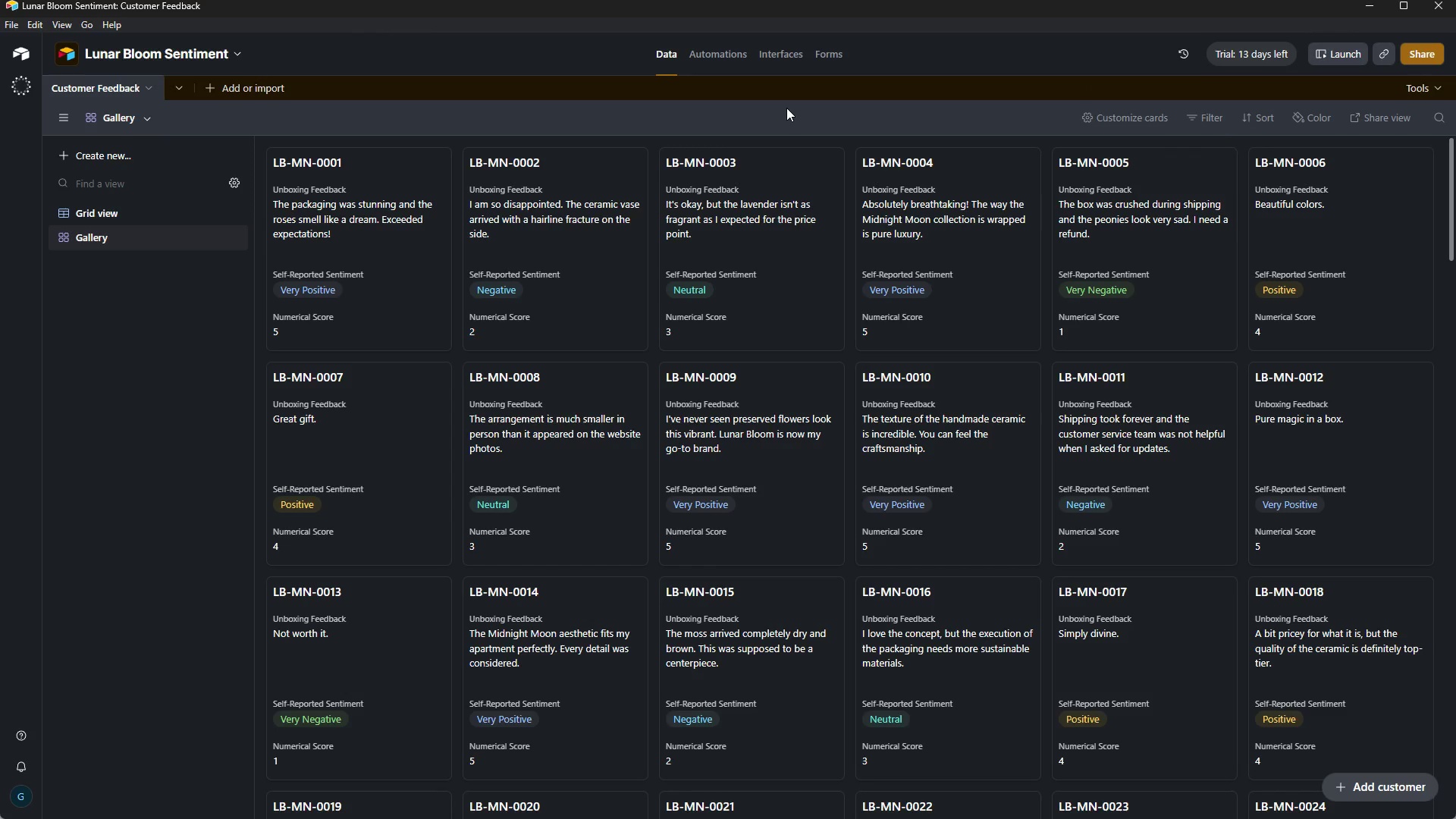 
left_click([1260, 120])
 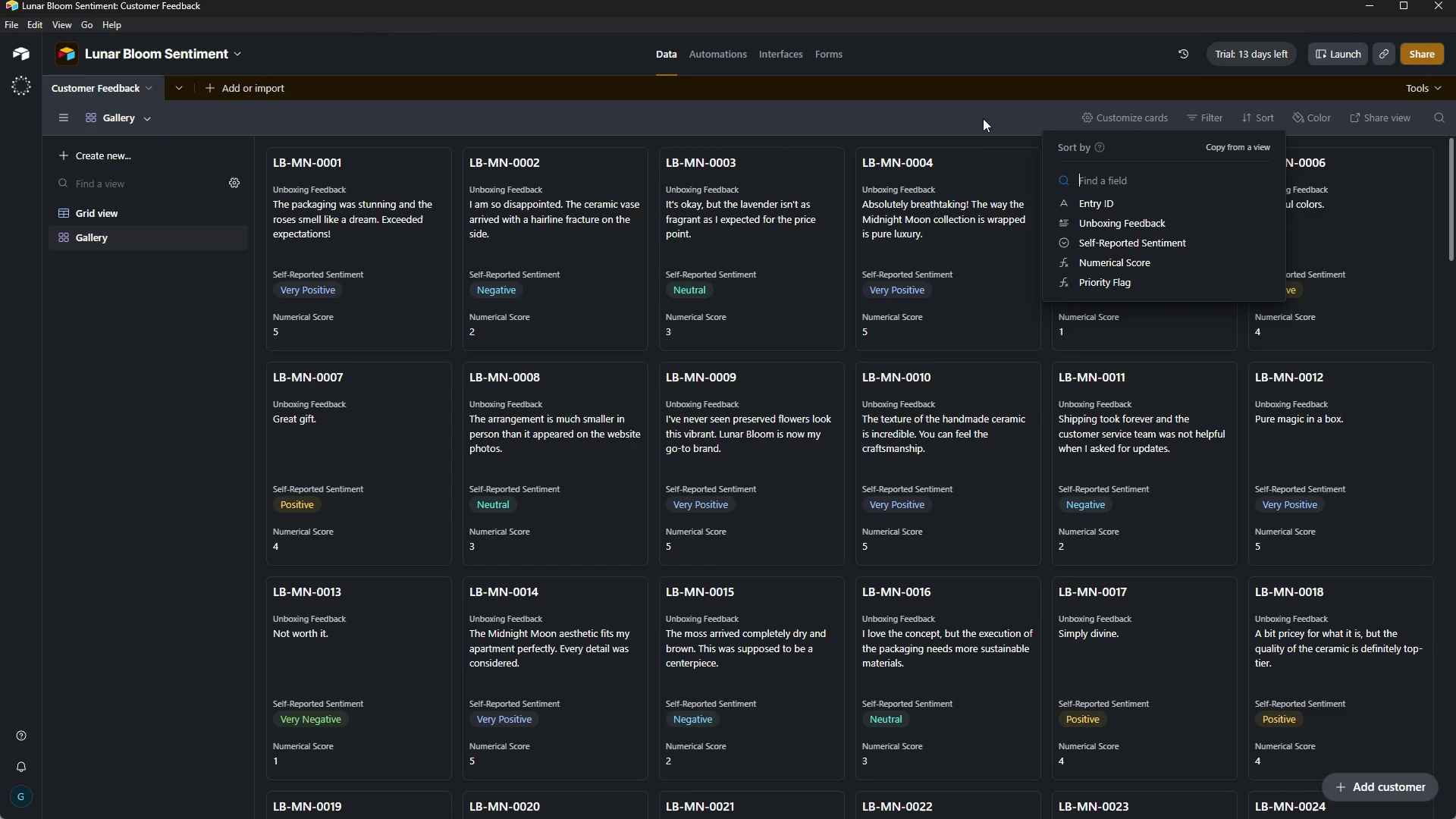 
left_click([968, 119])
 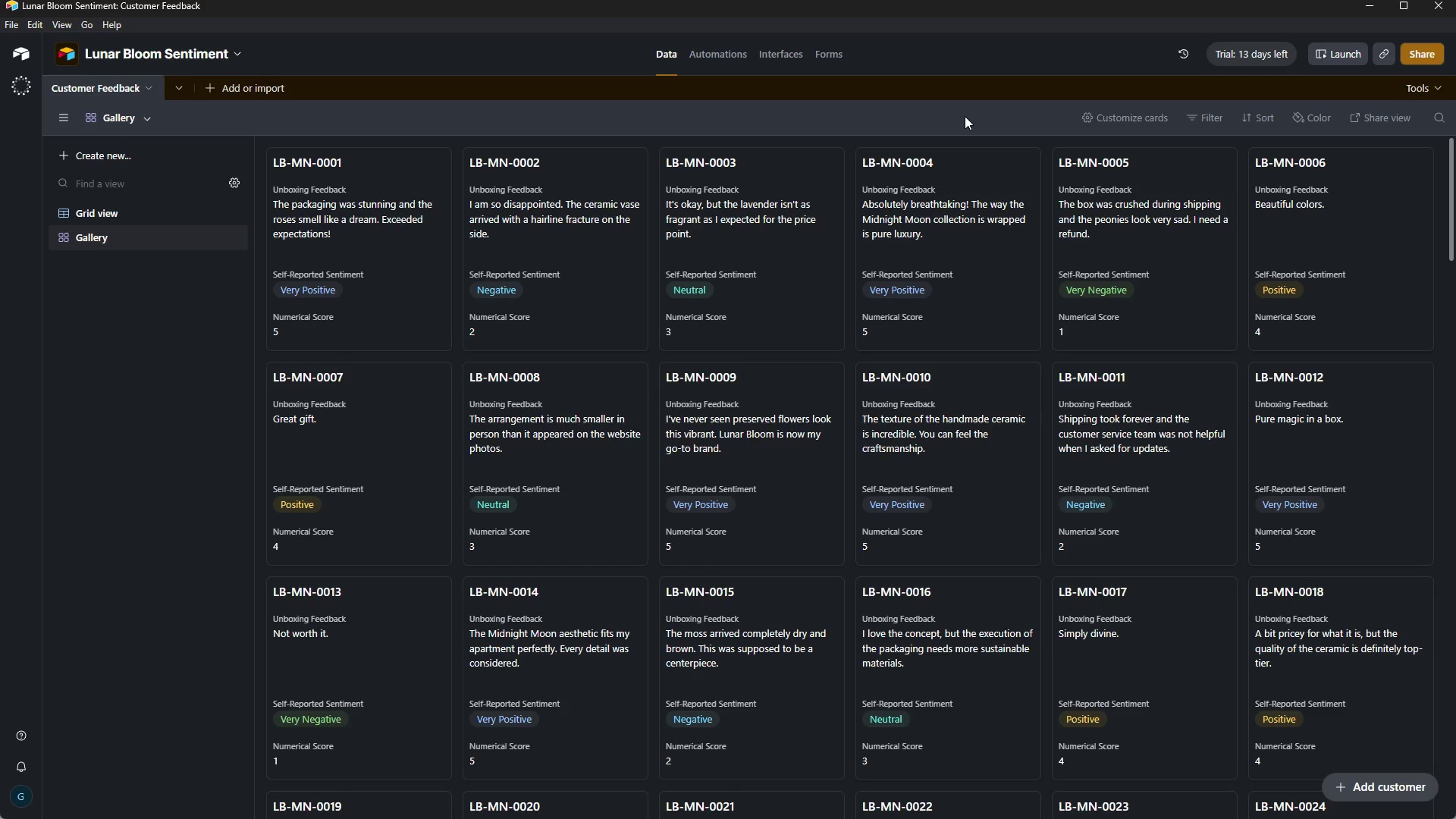 
wait(79.25)
 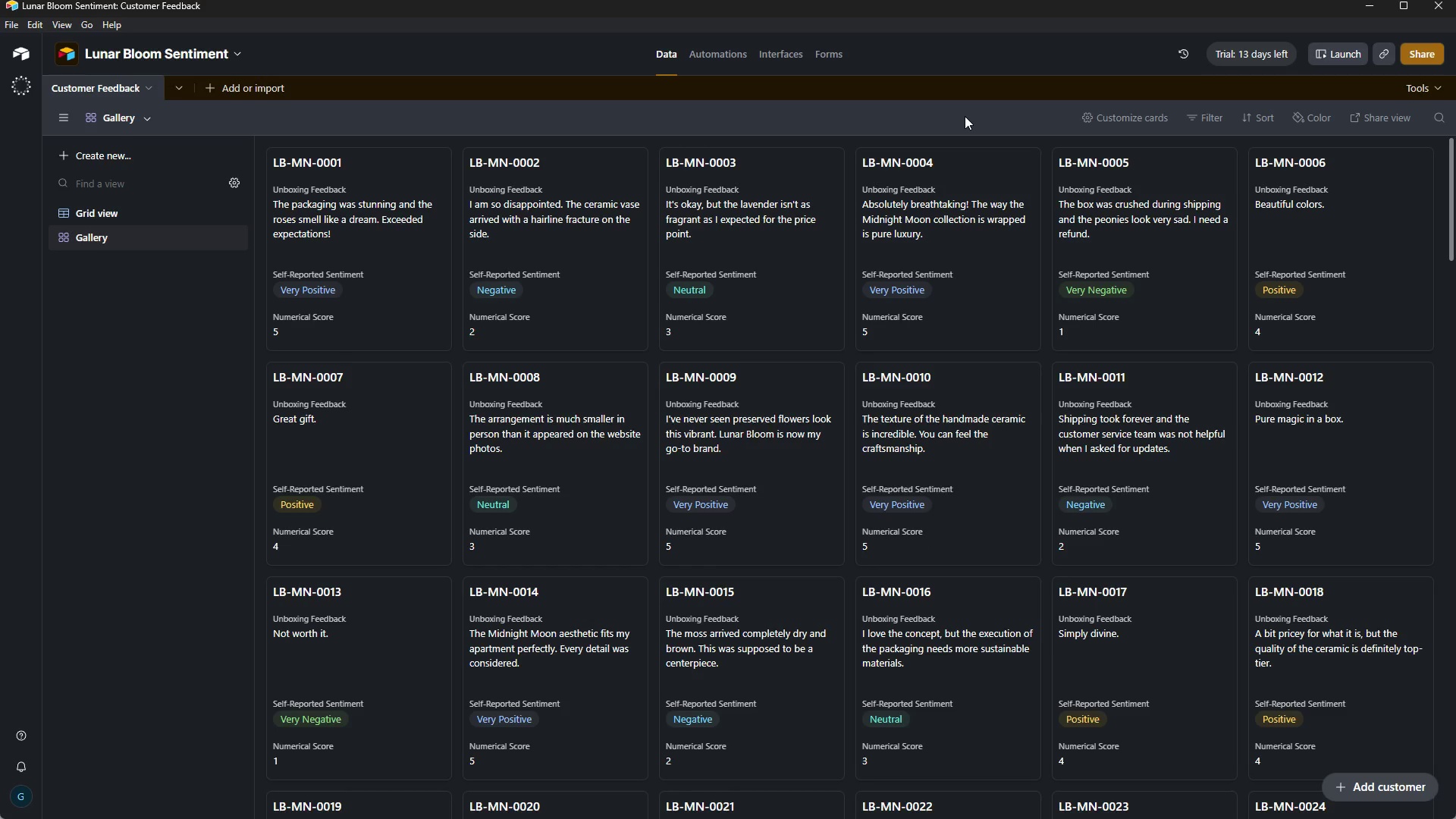 
mouse_move([236, 242])
 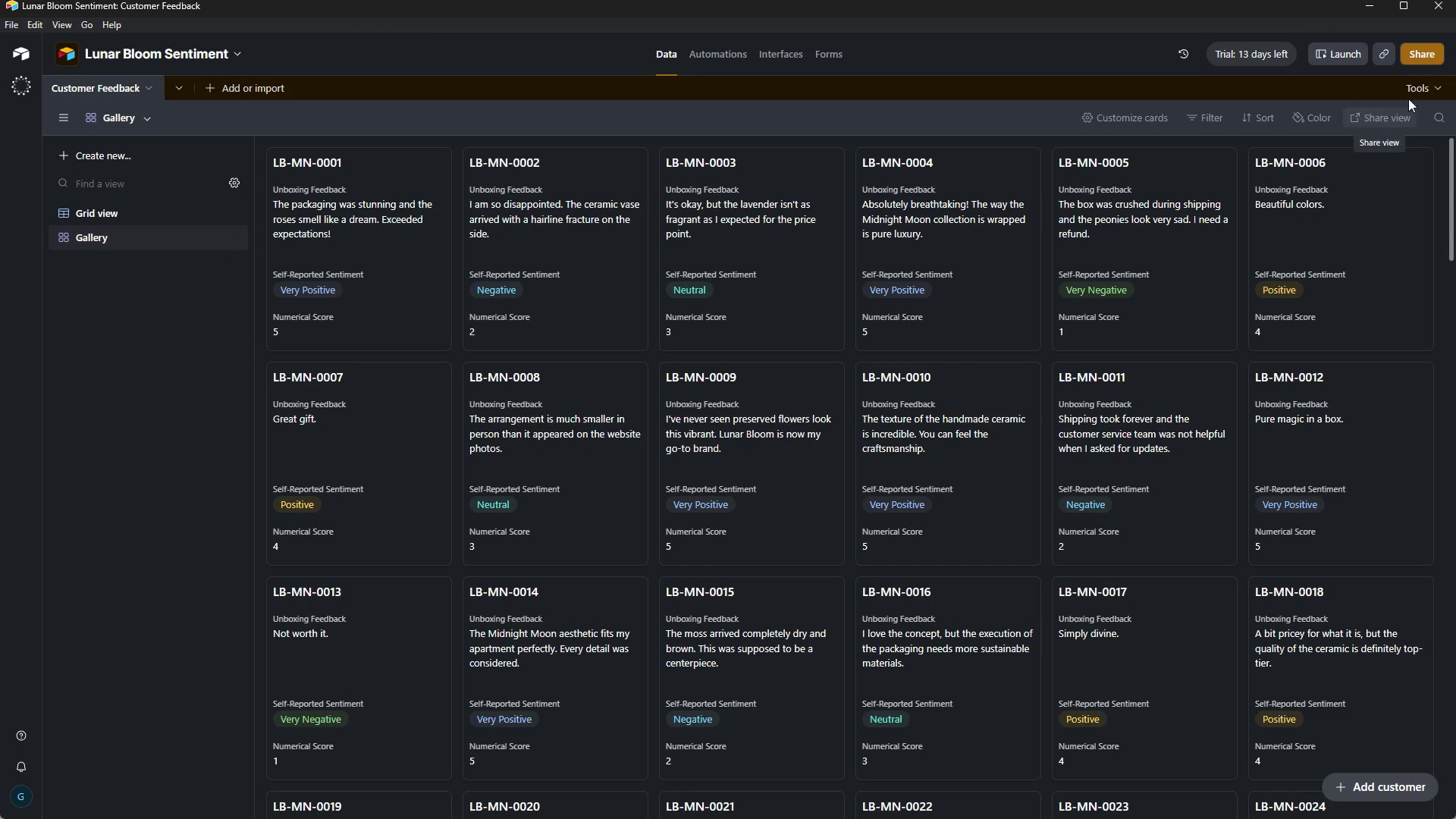 
left_click([1431, 89])
 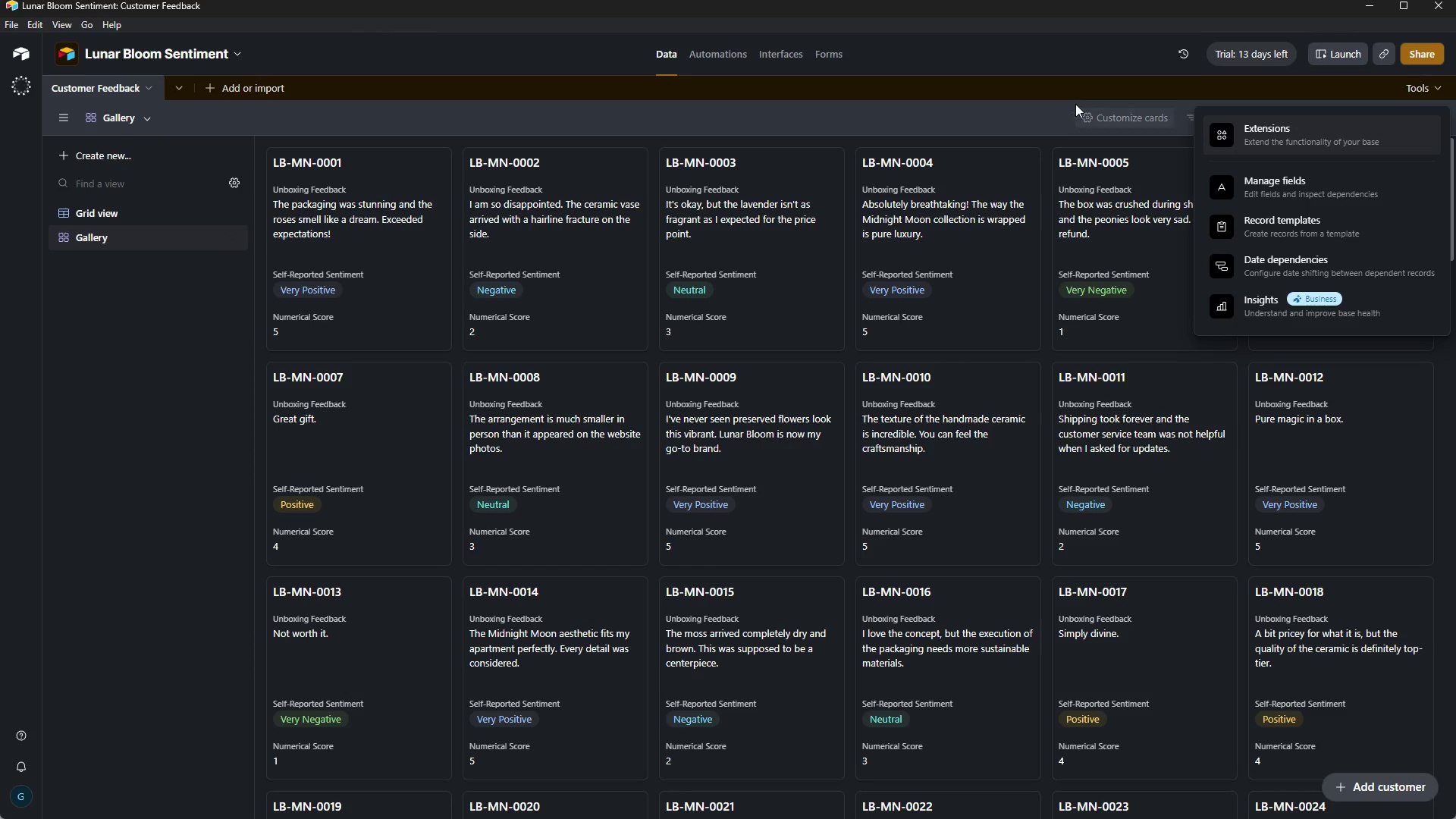 
left_click([1063, 97])
 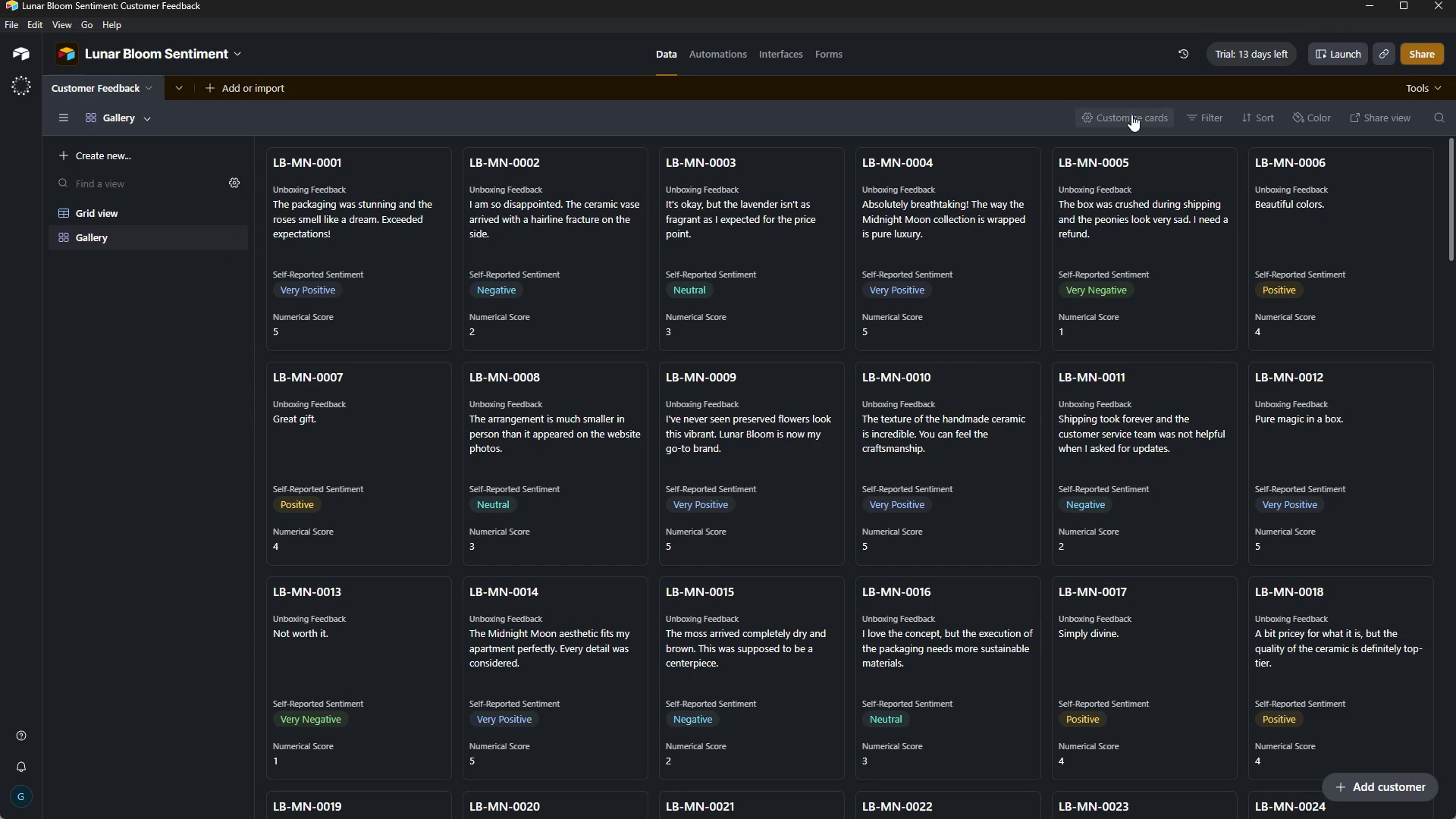 
left_click([1131, 115])
 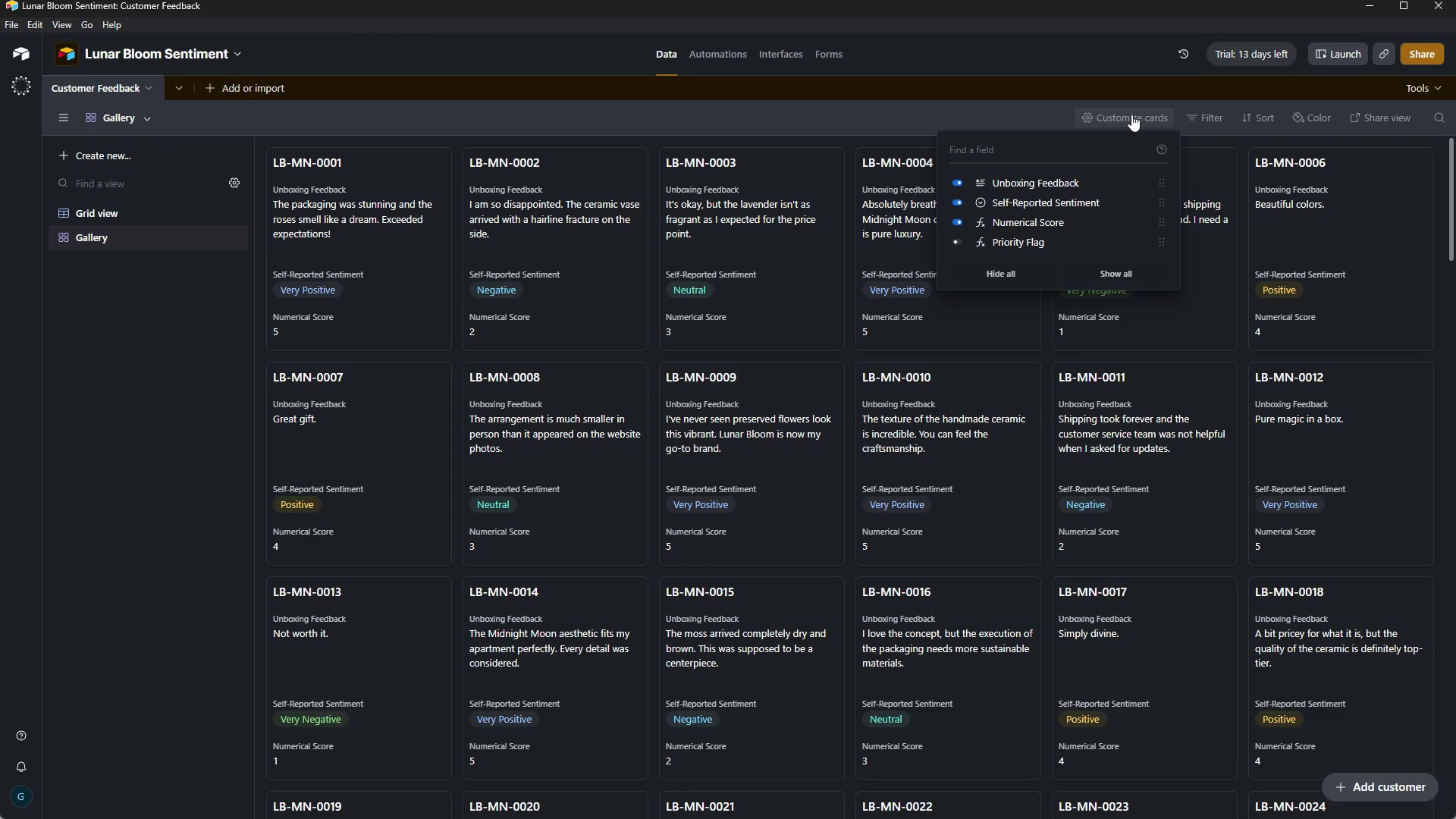 
left_click([1015, 92])
 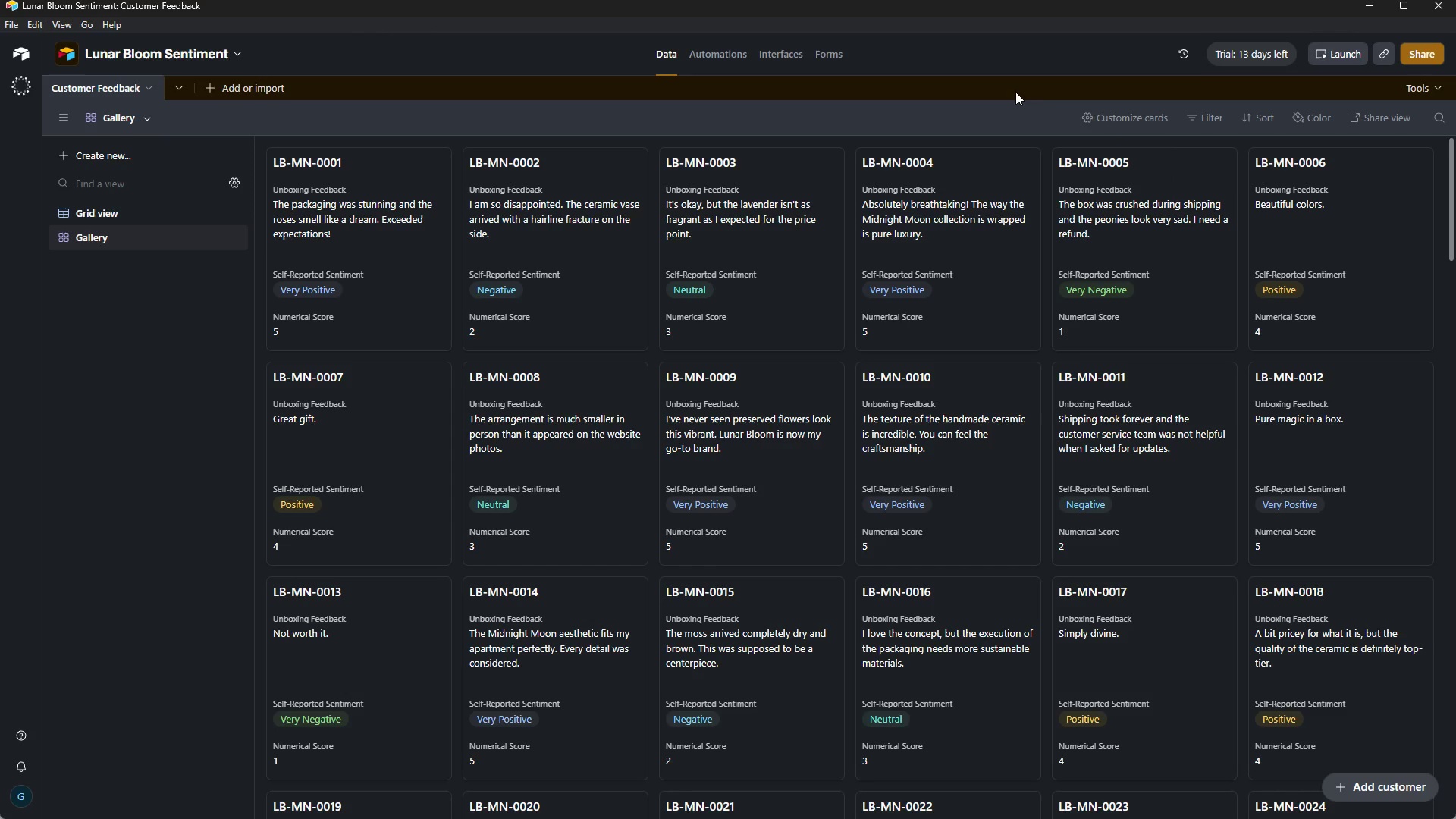 
wait(12.91)
 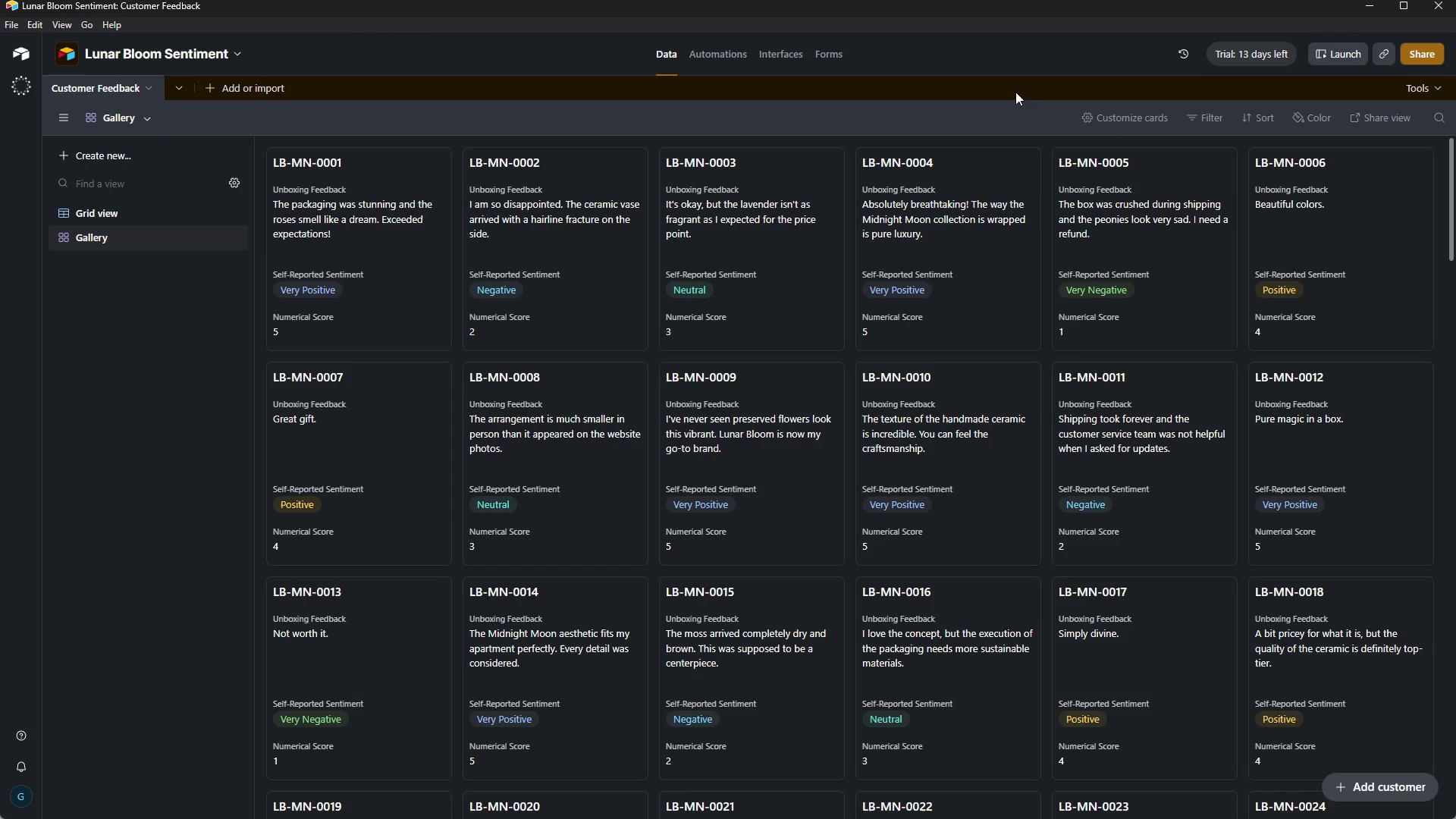 
left_click([1198, 124])
 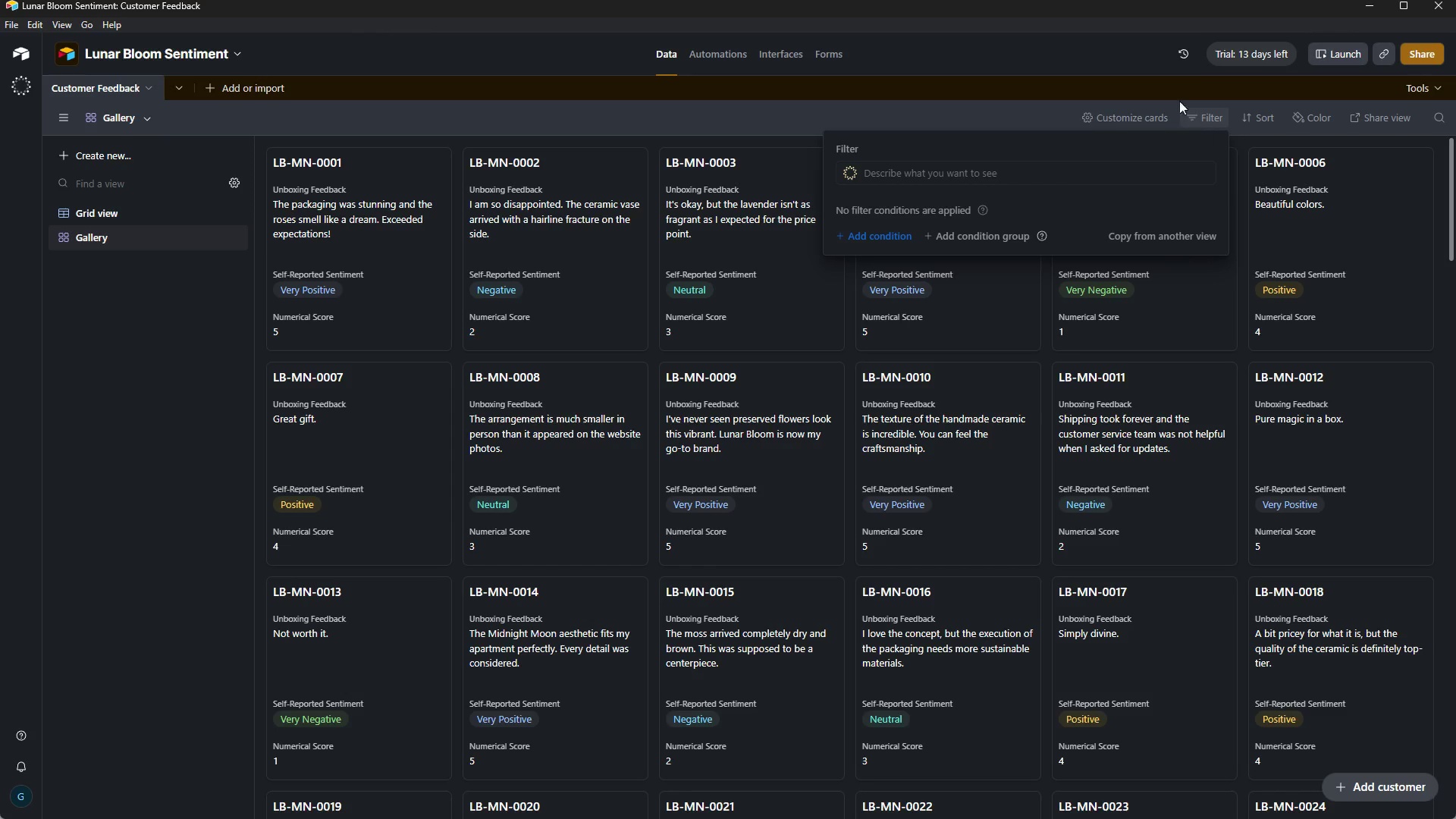 
left_click([1125, 57])
 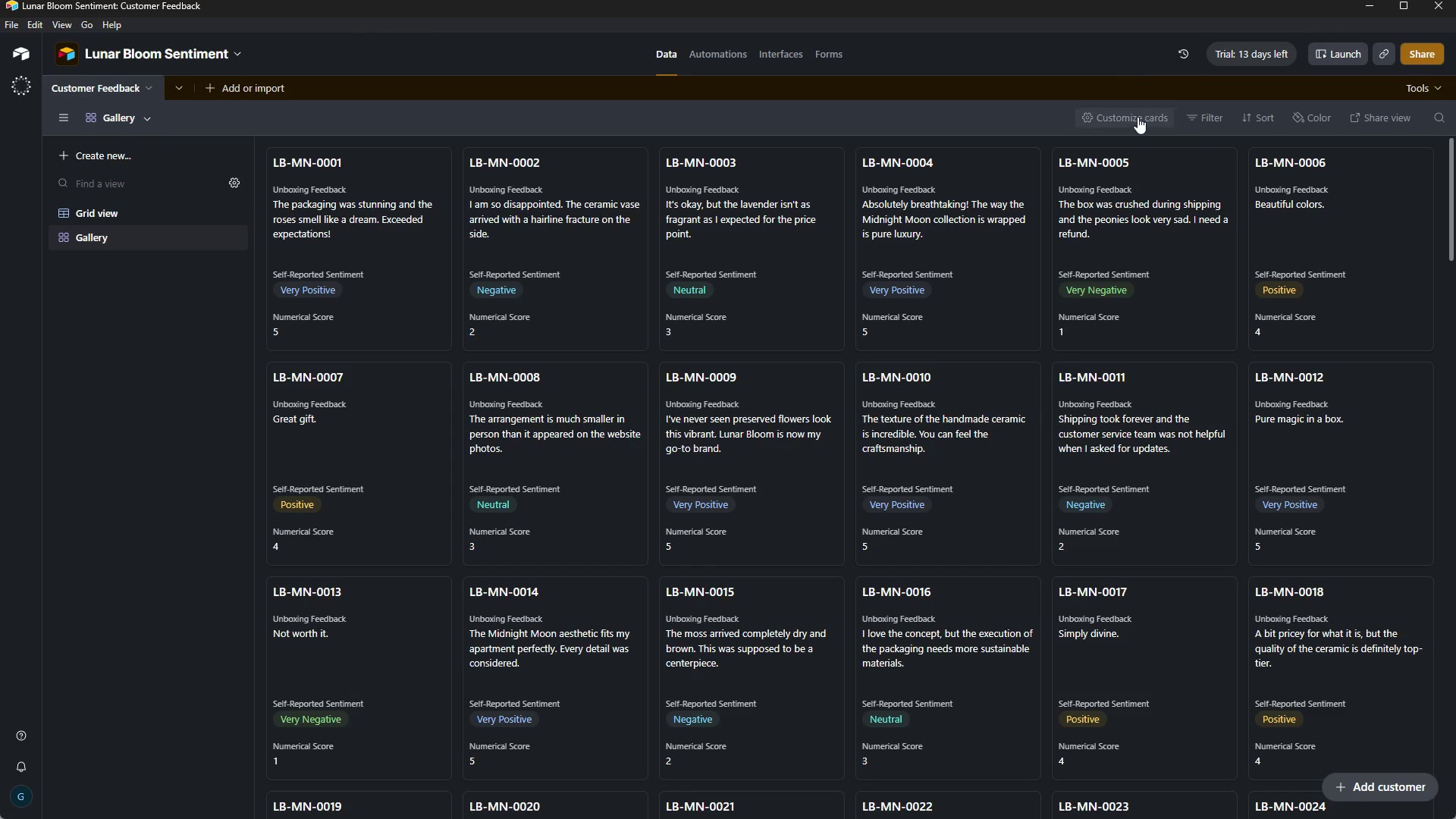 
left_click([1137, 118])
 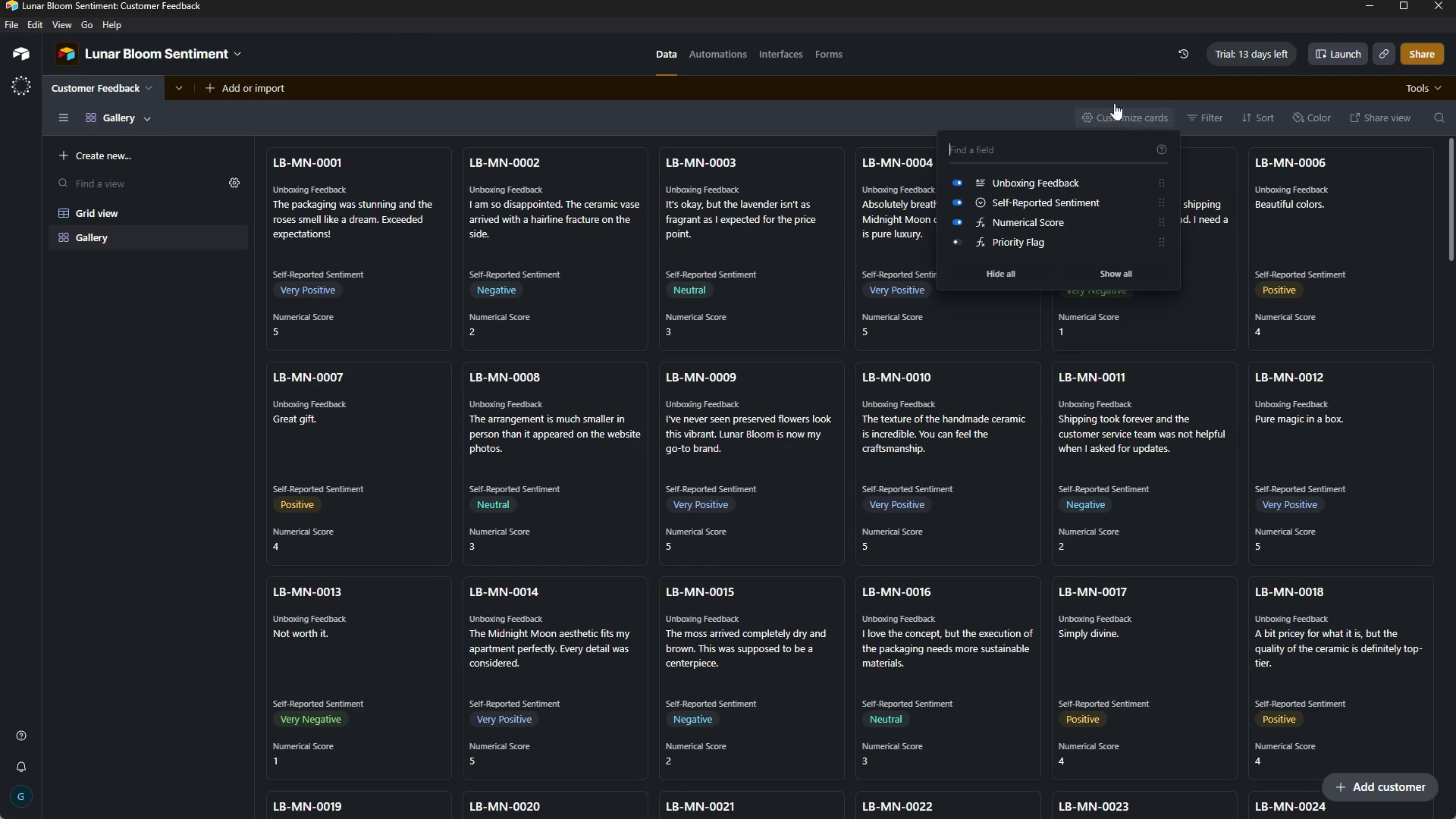 
left_click([1054, 50])
 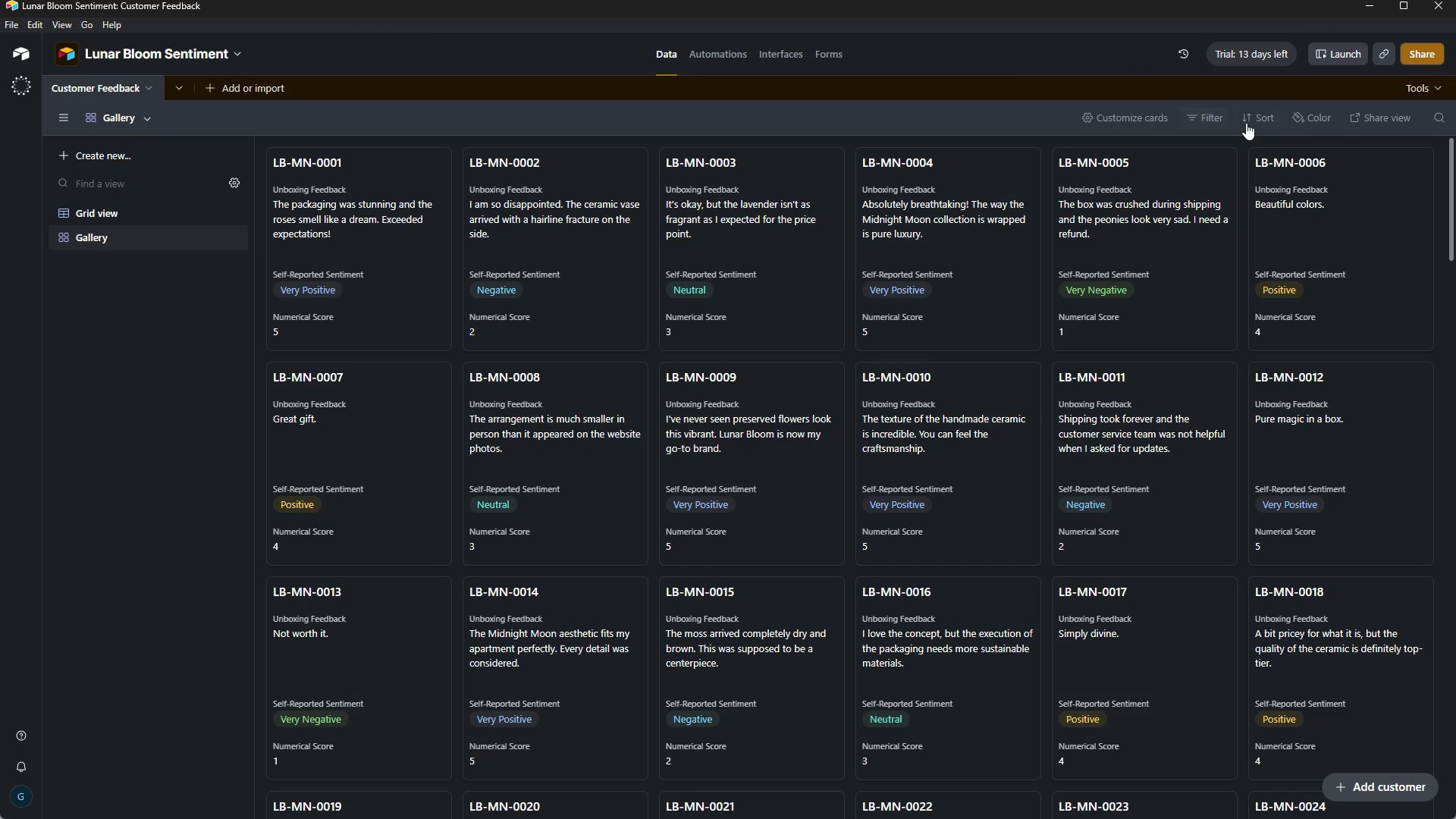 
left_click([1257, 122])
 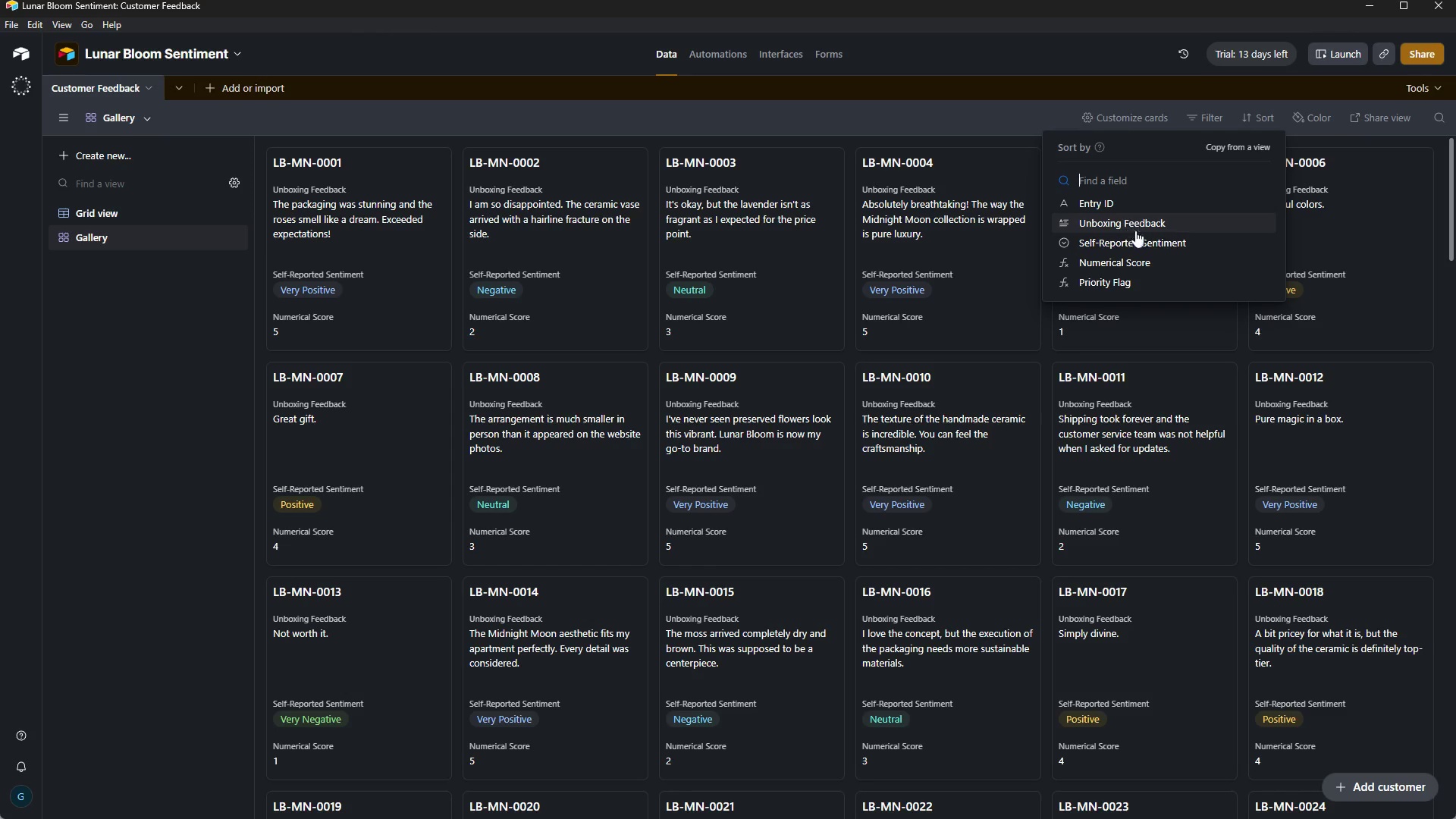 
left_click([1141, 261])
 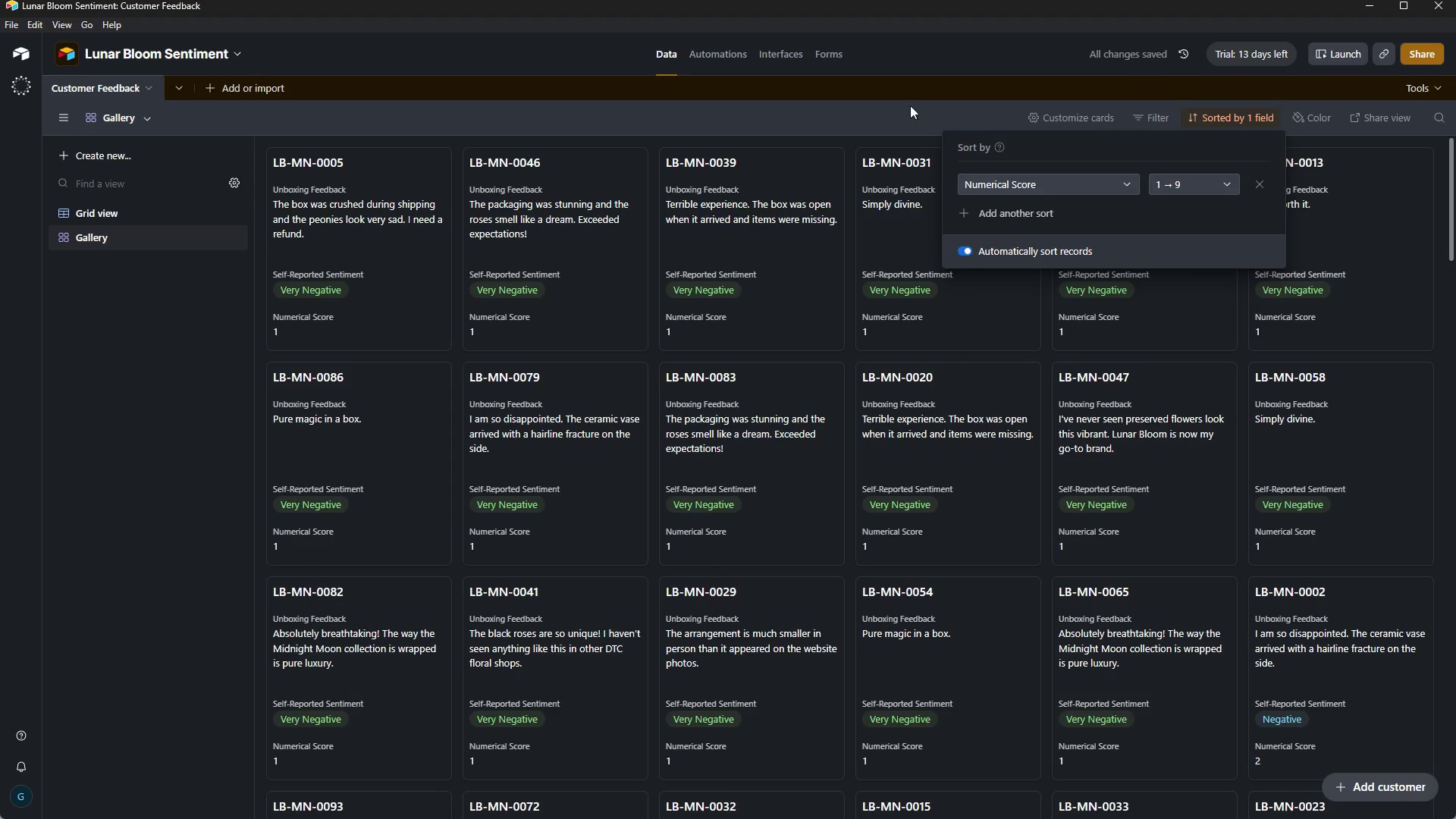 
left_click([944, 102])
 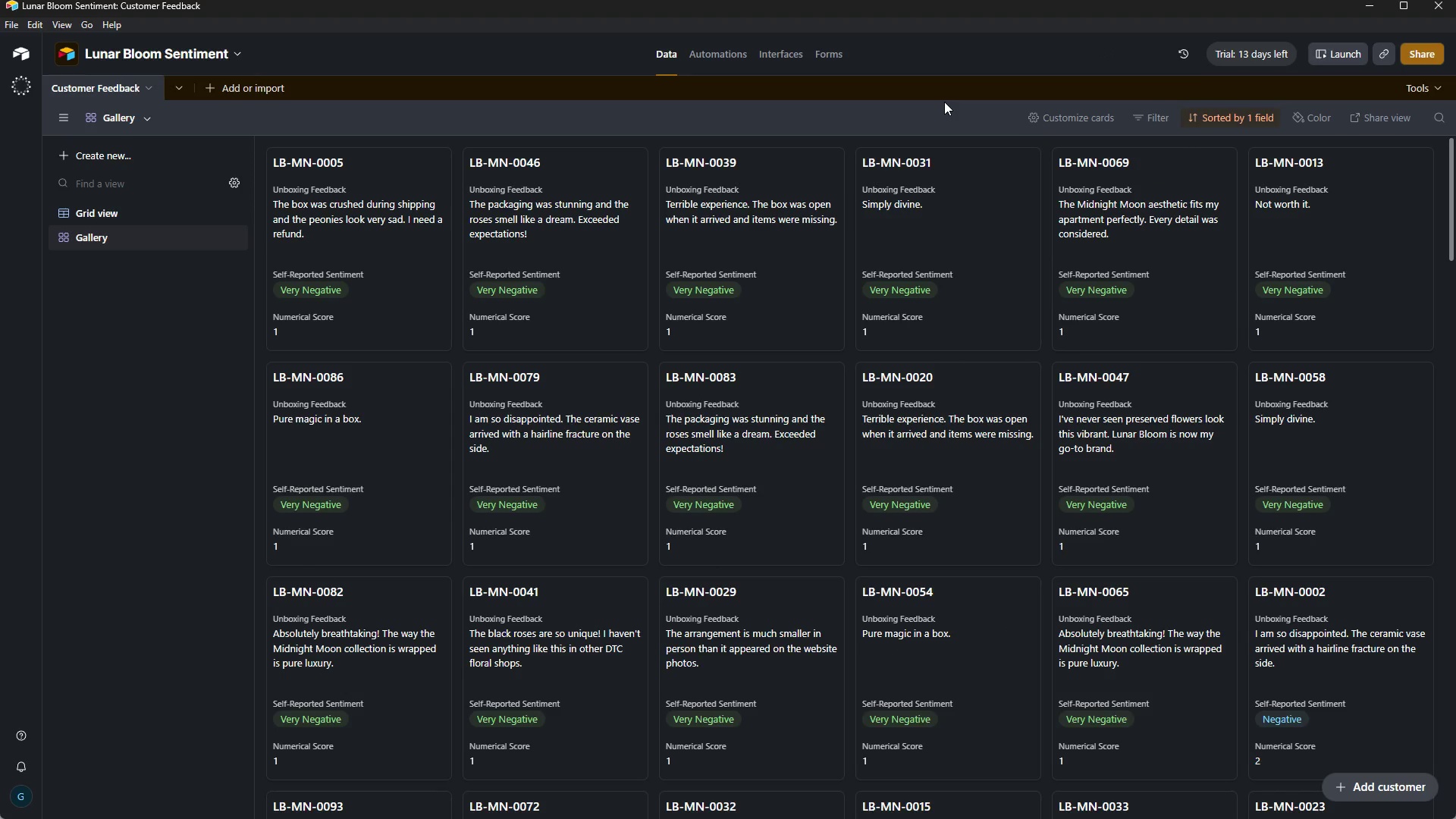 
wait(16.19)
 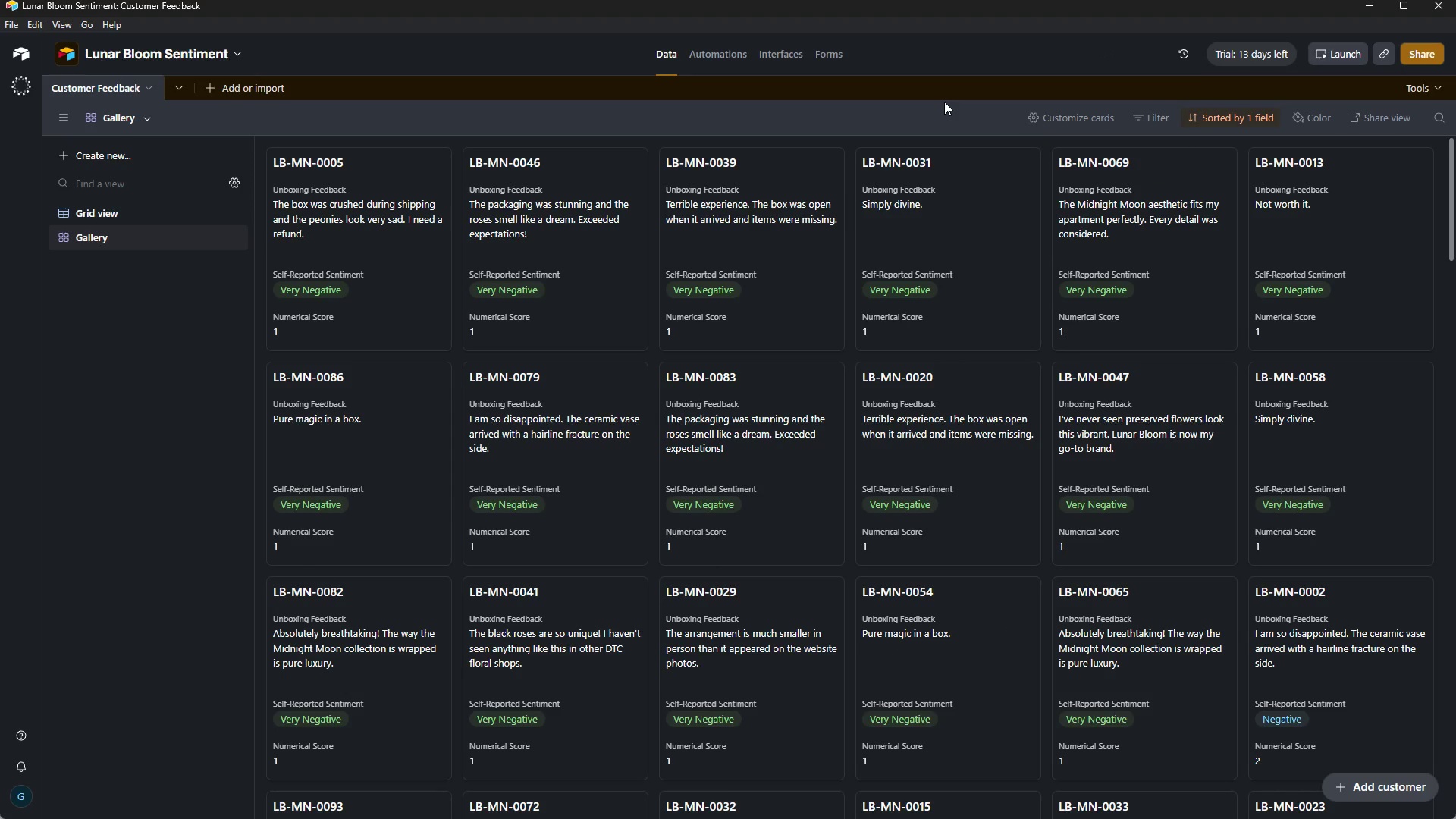 
left_click([111, 218])
 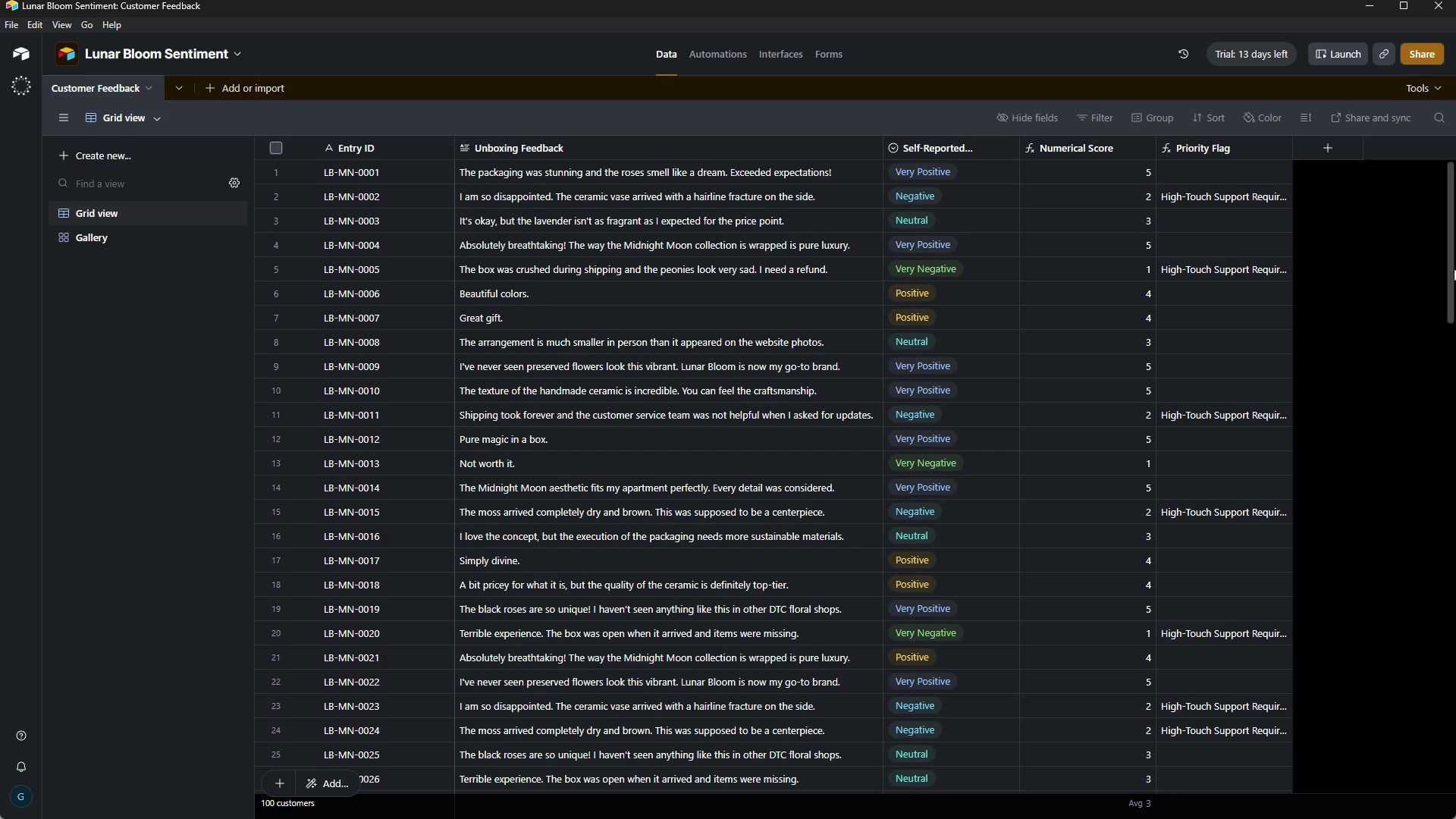 
left_click_drag(start_coordinate=[1451, 259], to_coordinate=[1037, 812])
 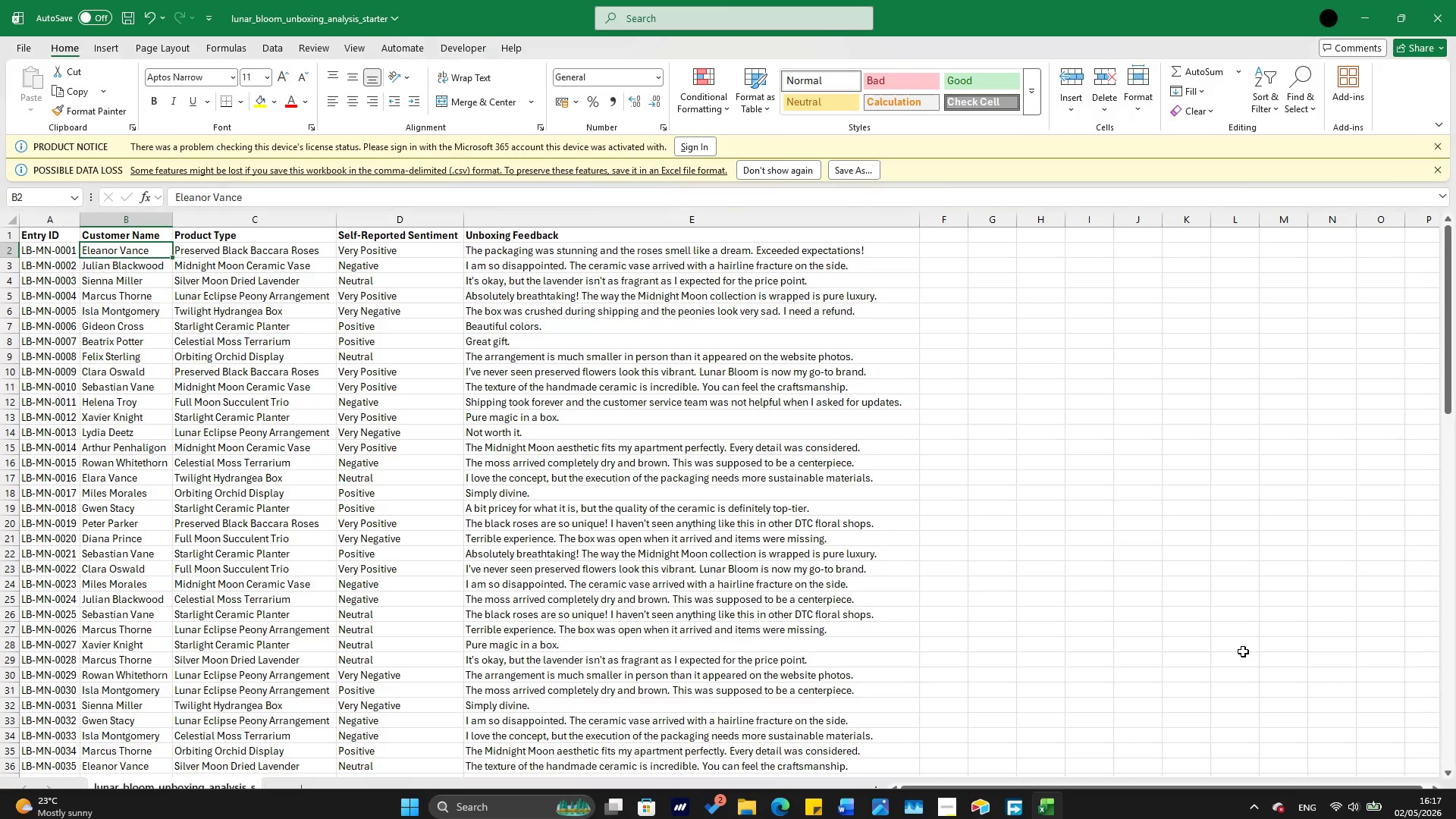 
left_click([1037, 812])
 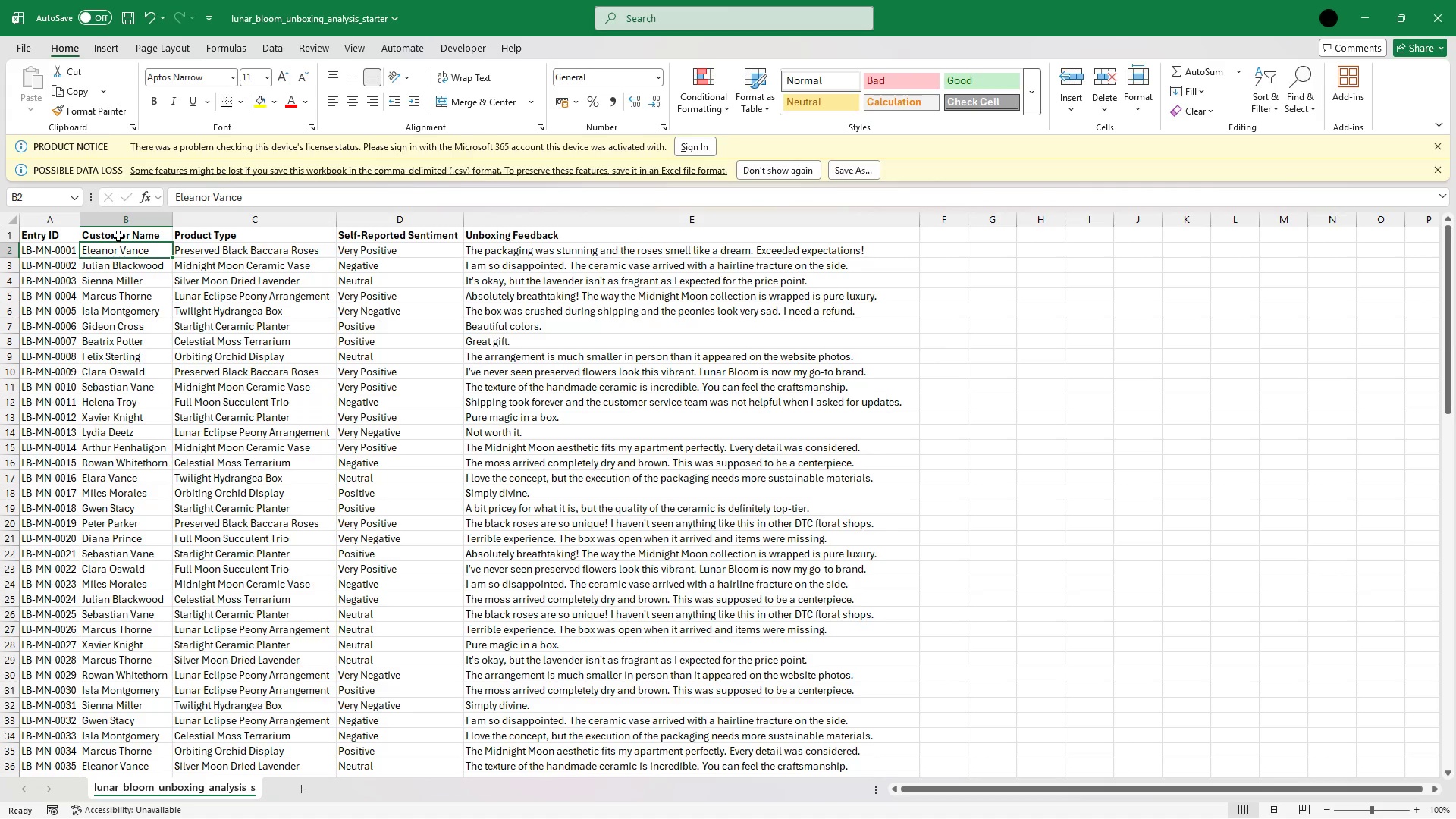 
left_click([146, 233])
 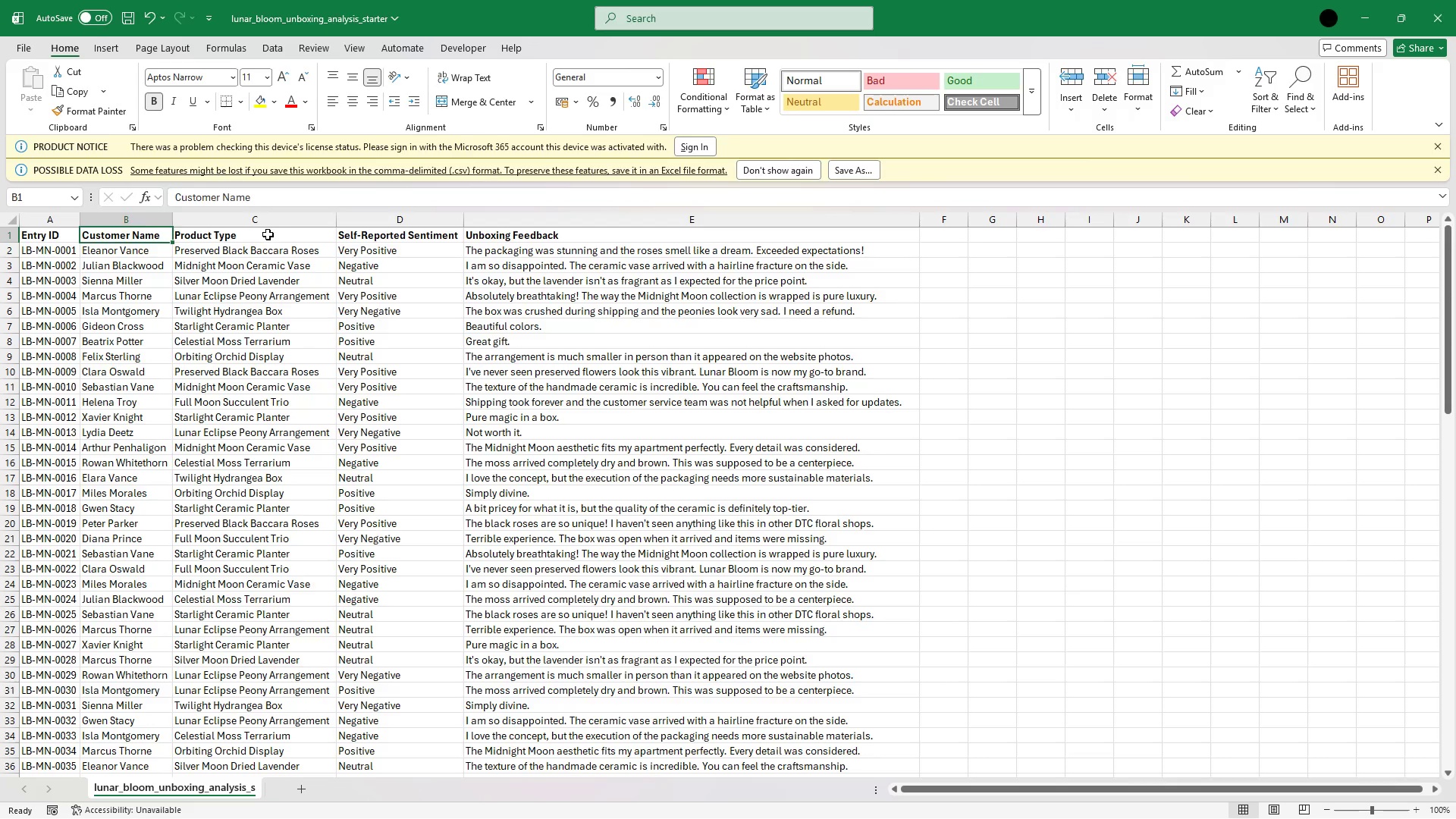 
left_click([268, 234])
 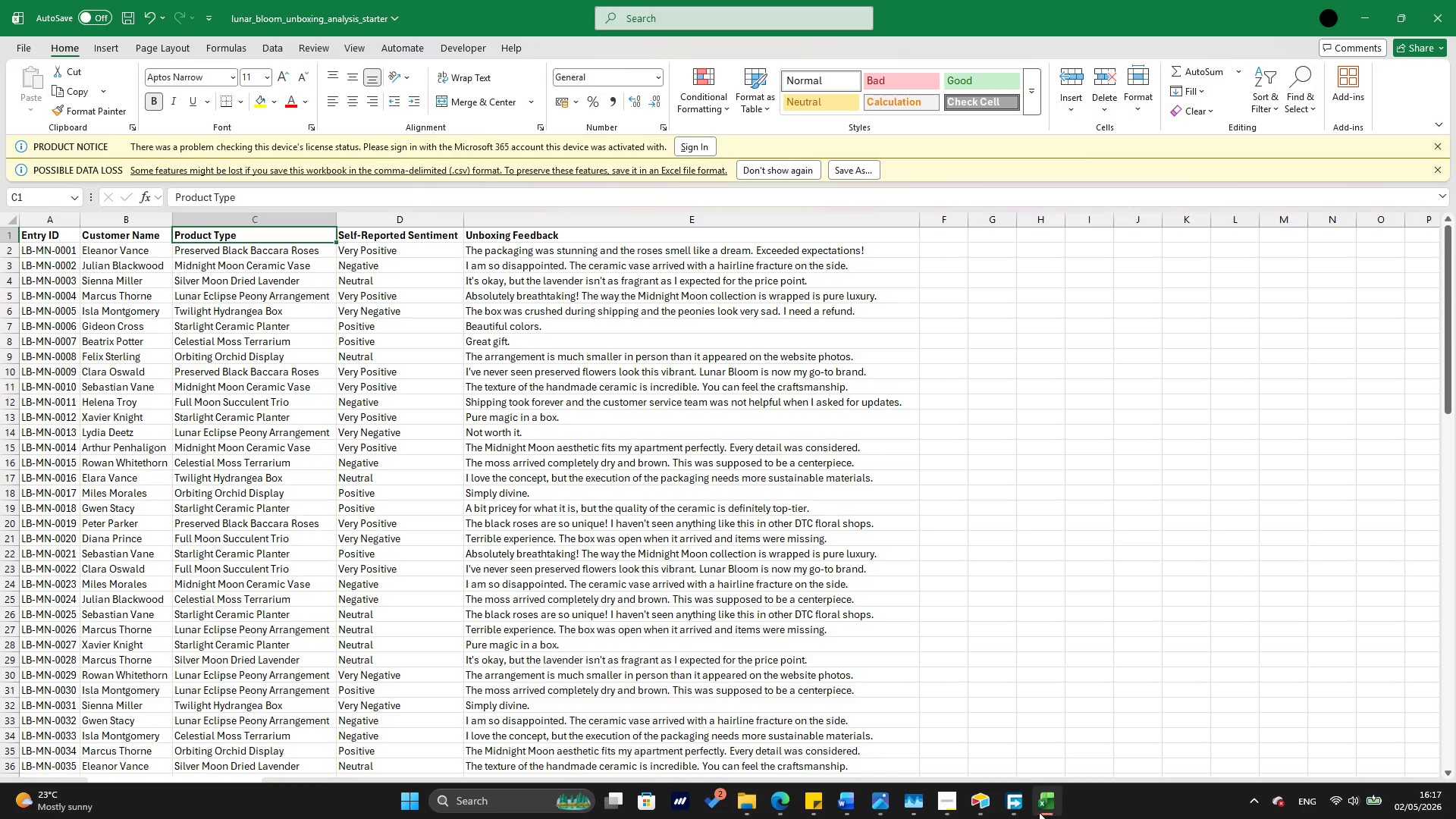 
left_click([989, 802])
 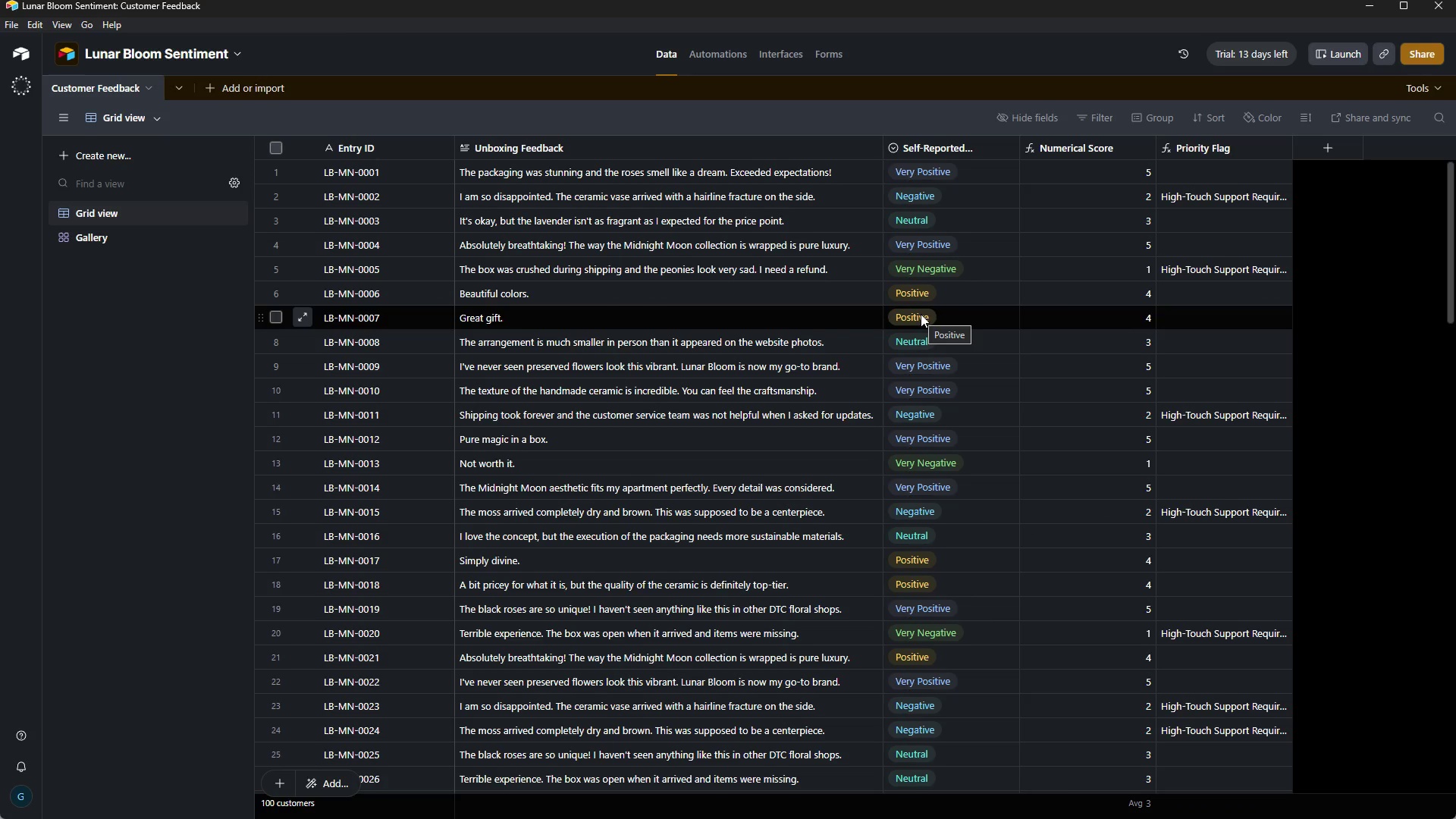 
wait(15.19)
 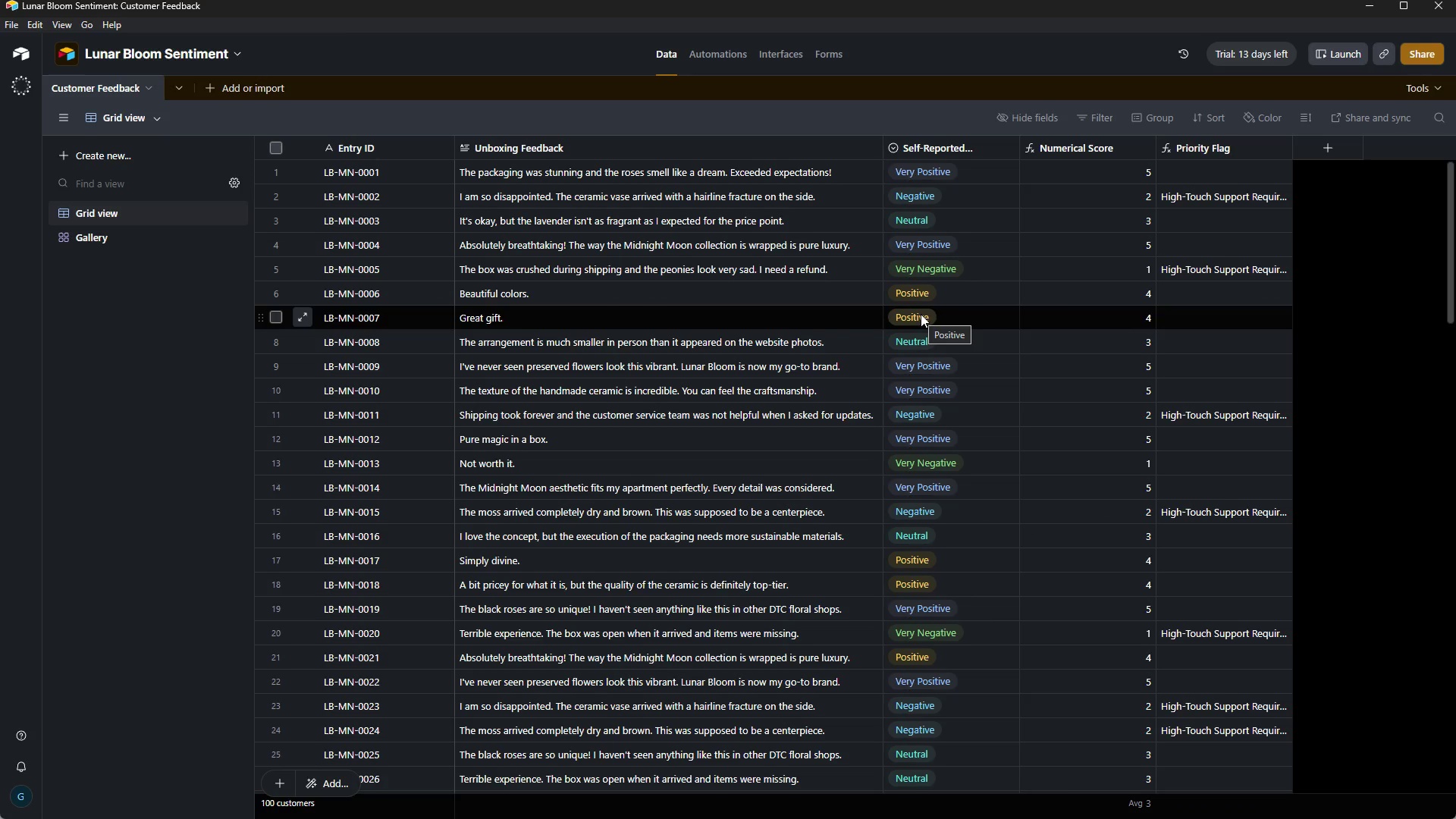 
left_click([921, 314])
 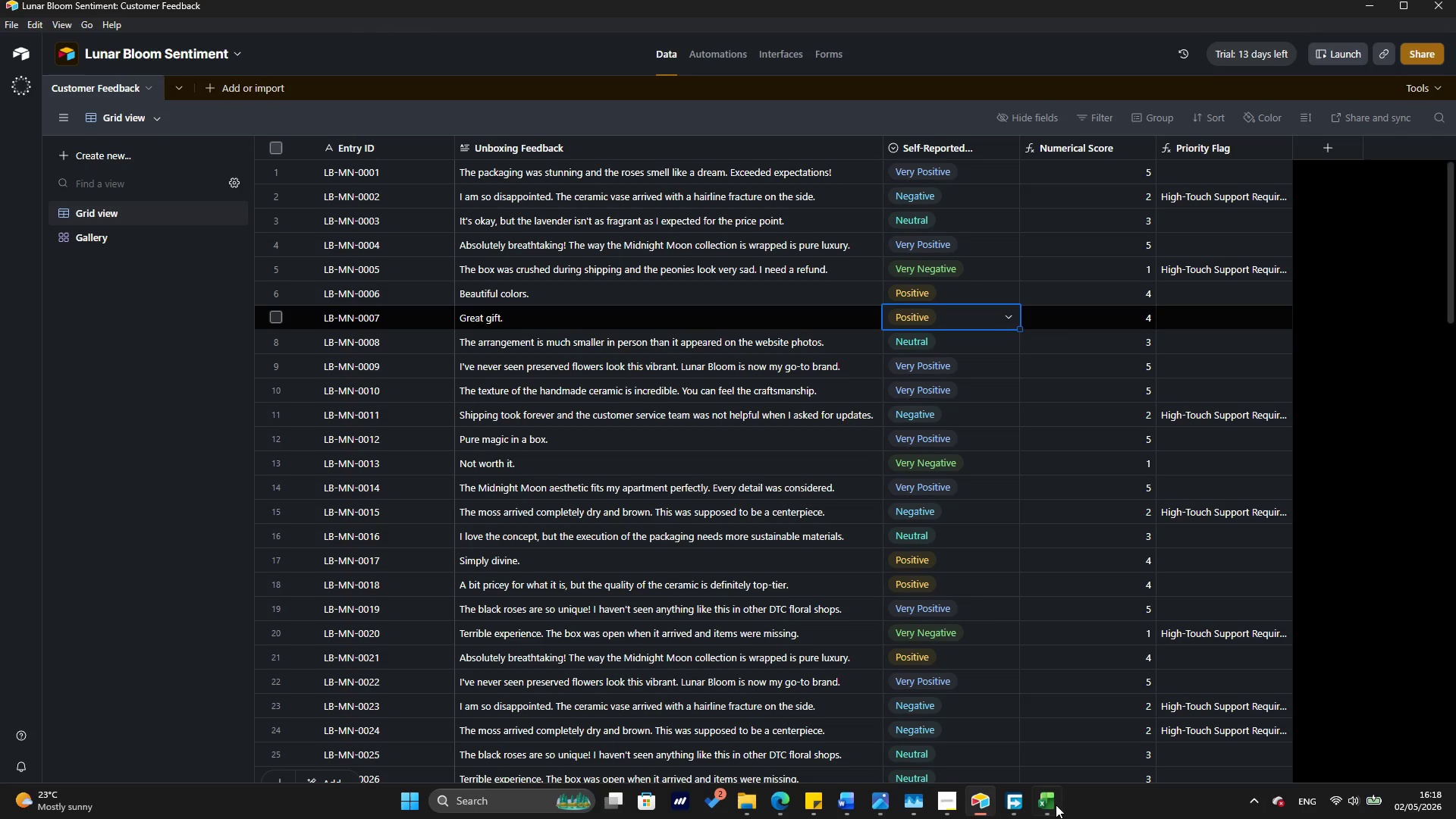 
left_click([1050, 805])
 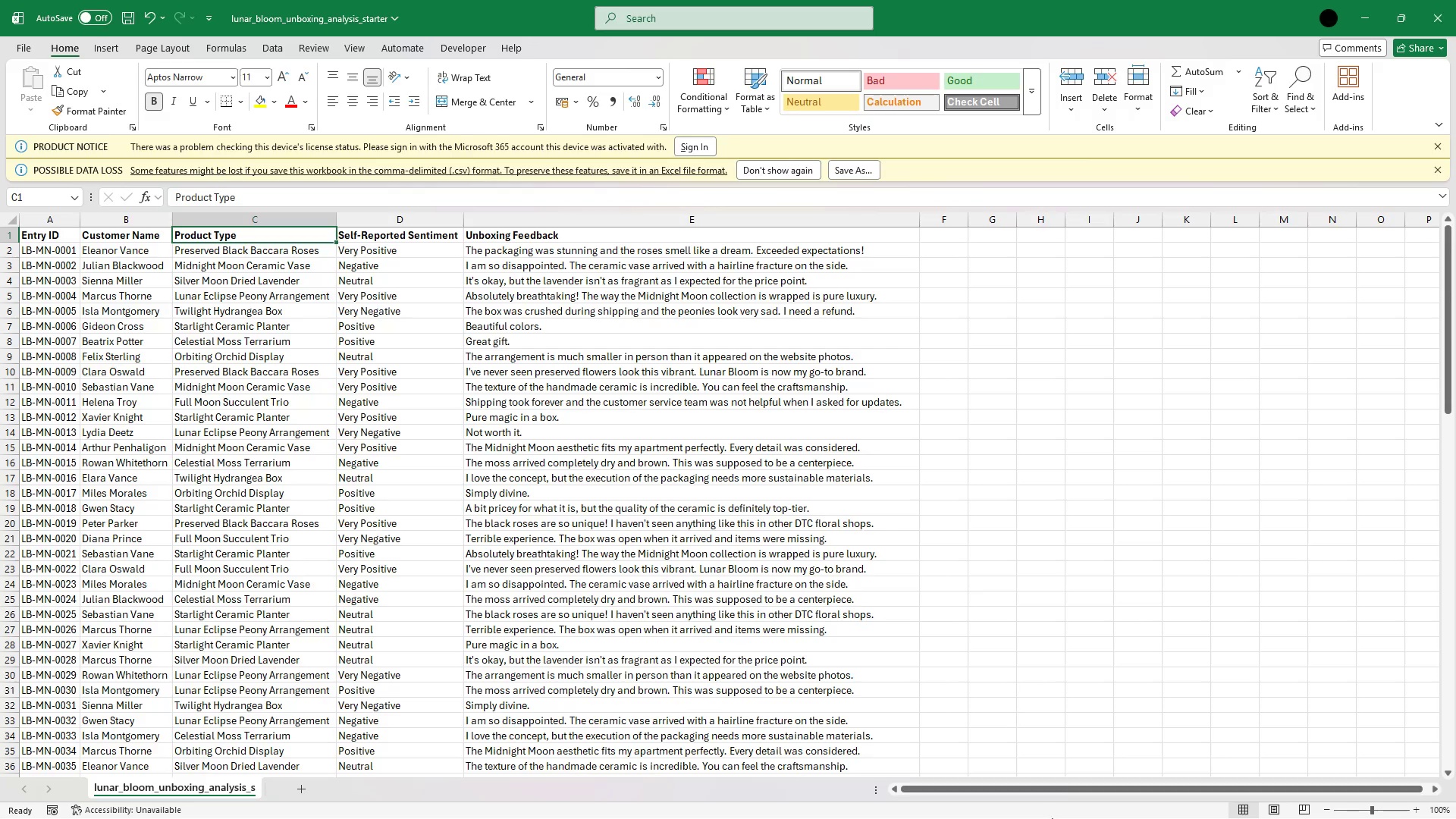 
wait(53.55)
 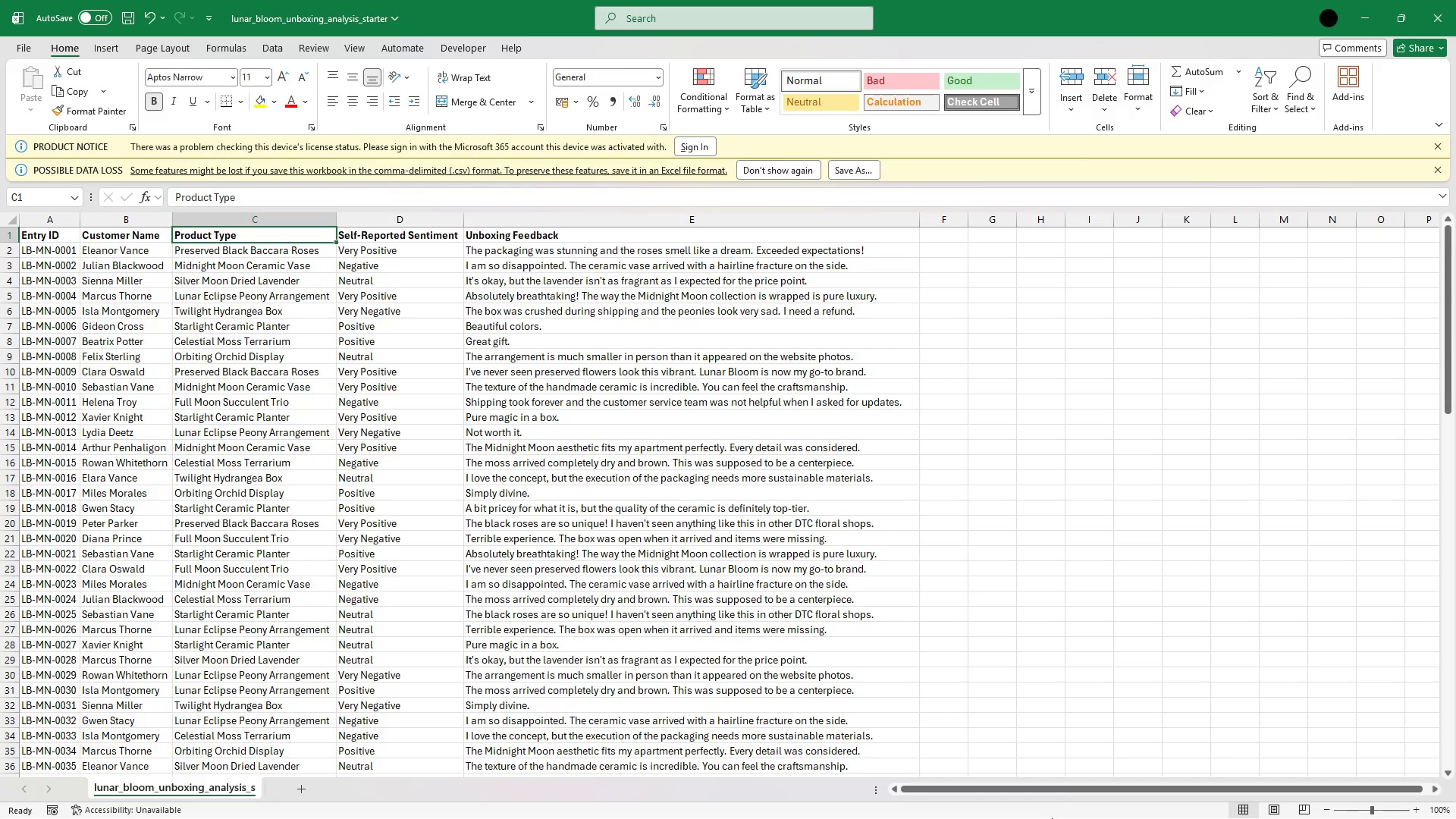 
right_click([126, 233])
 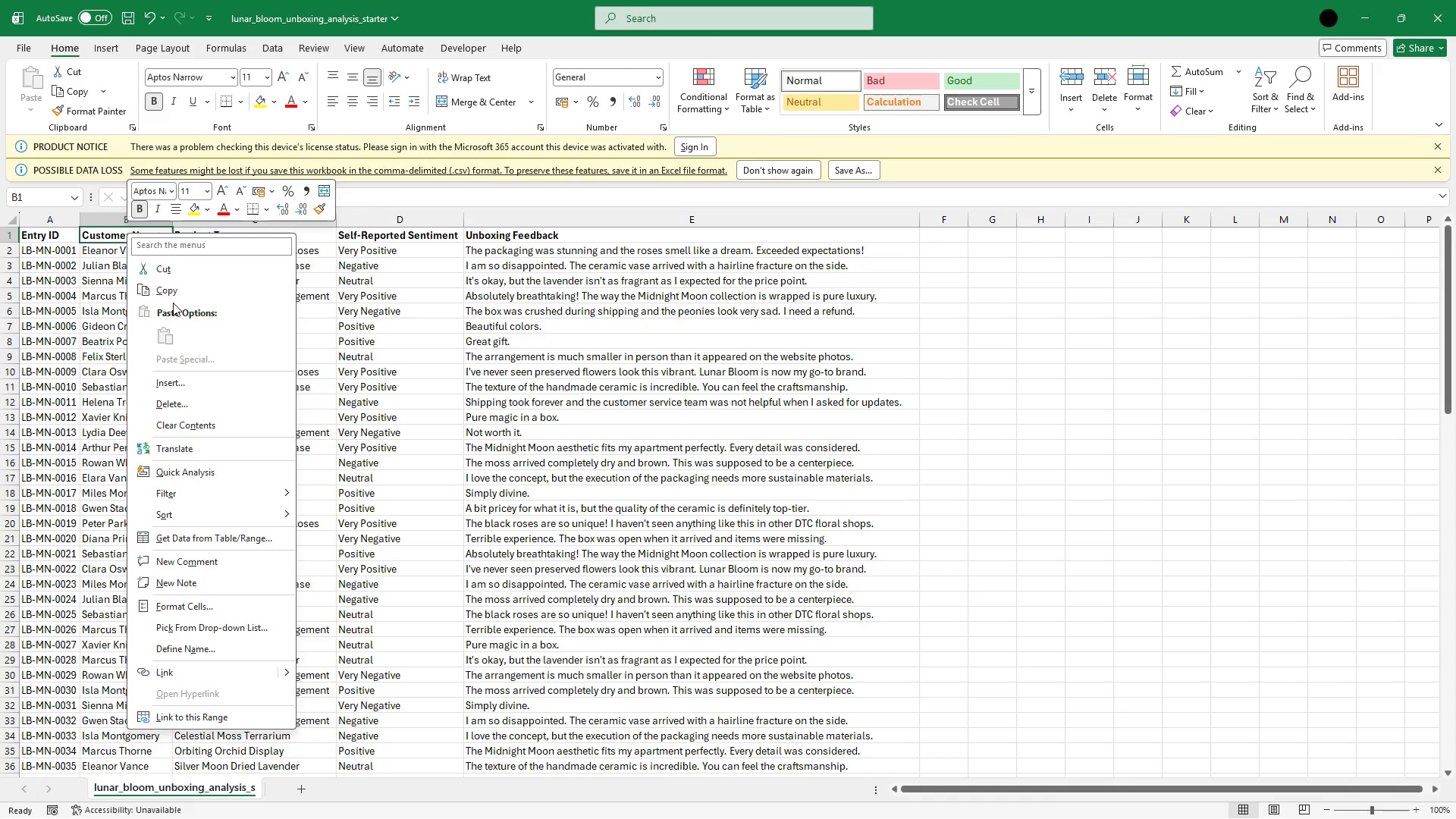 
left_click([173, 296])
 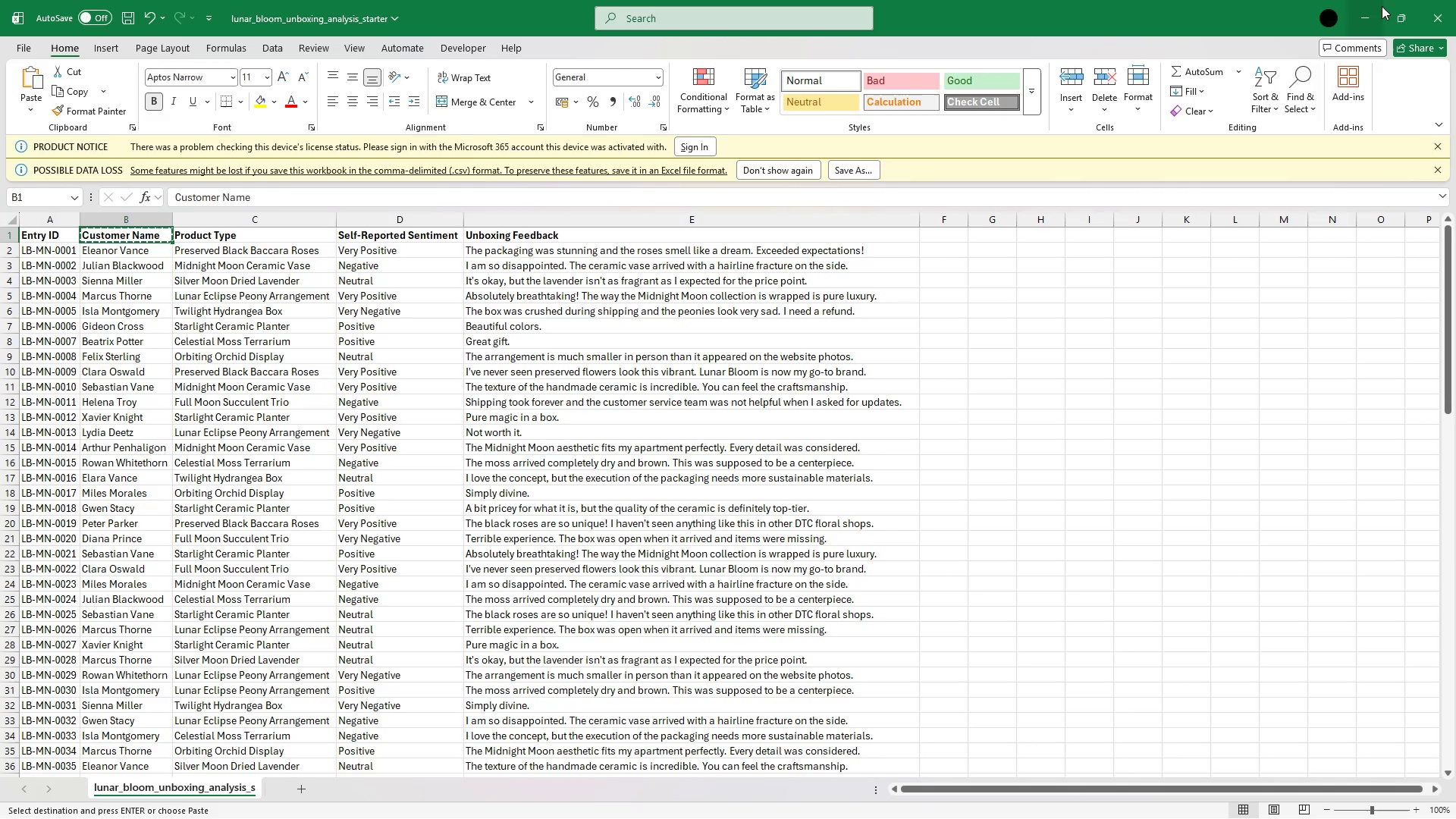 
left_click([1382, 6])
 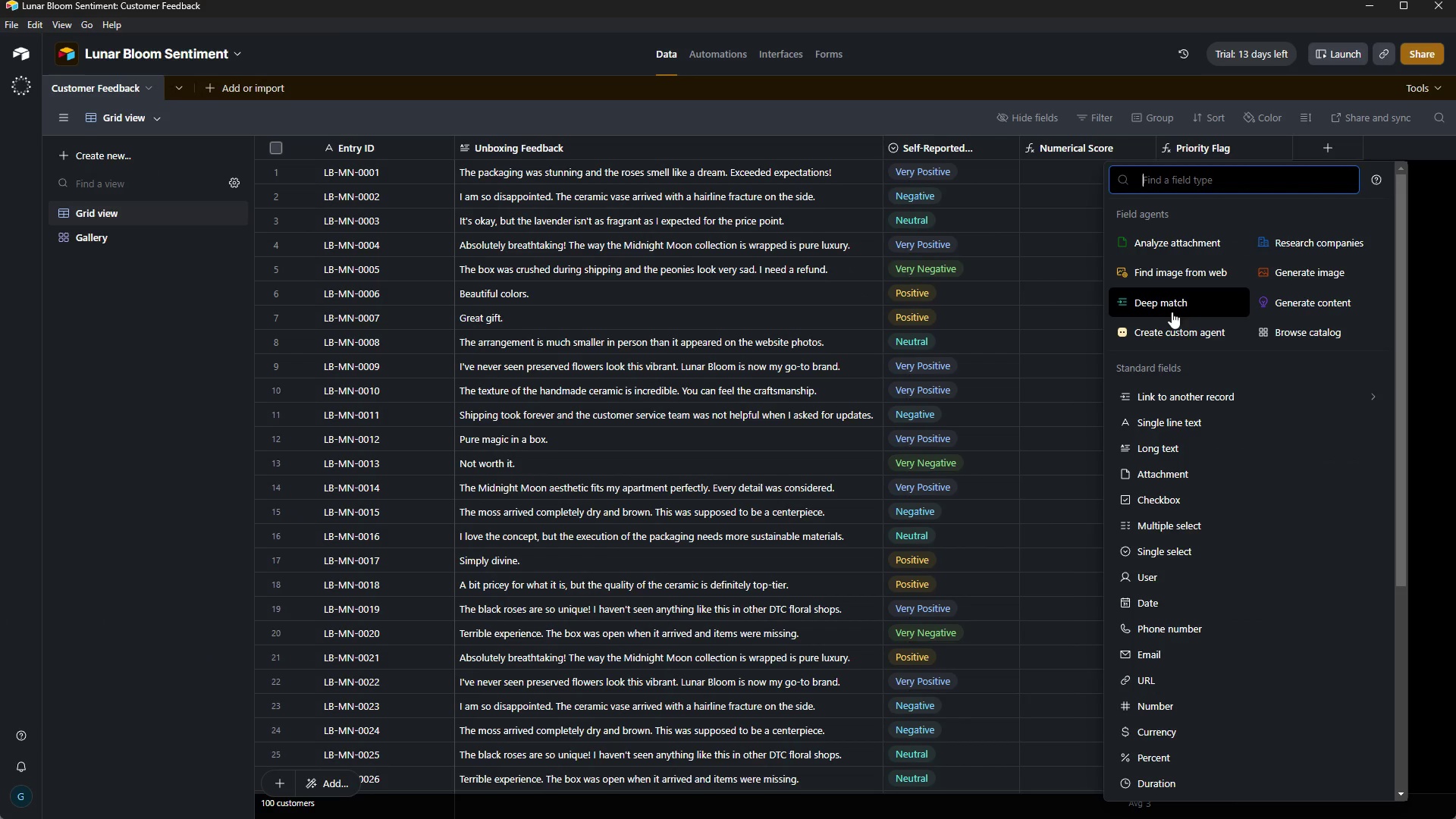 
wait(6.61)
 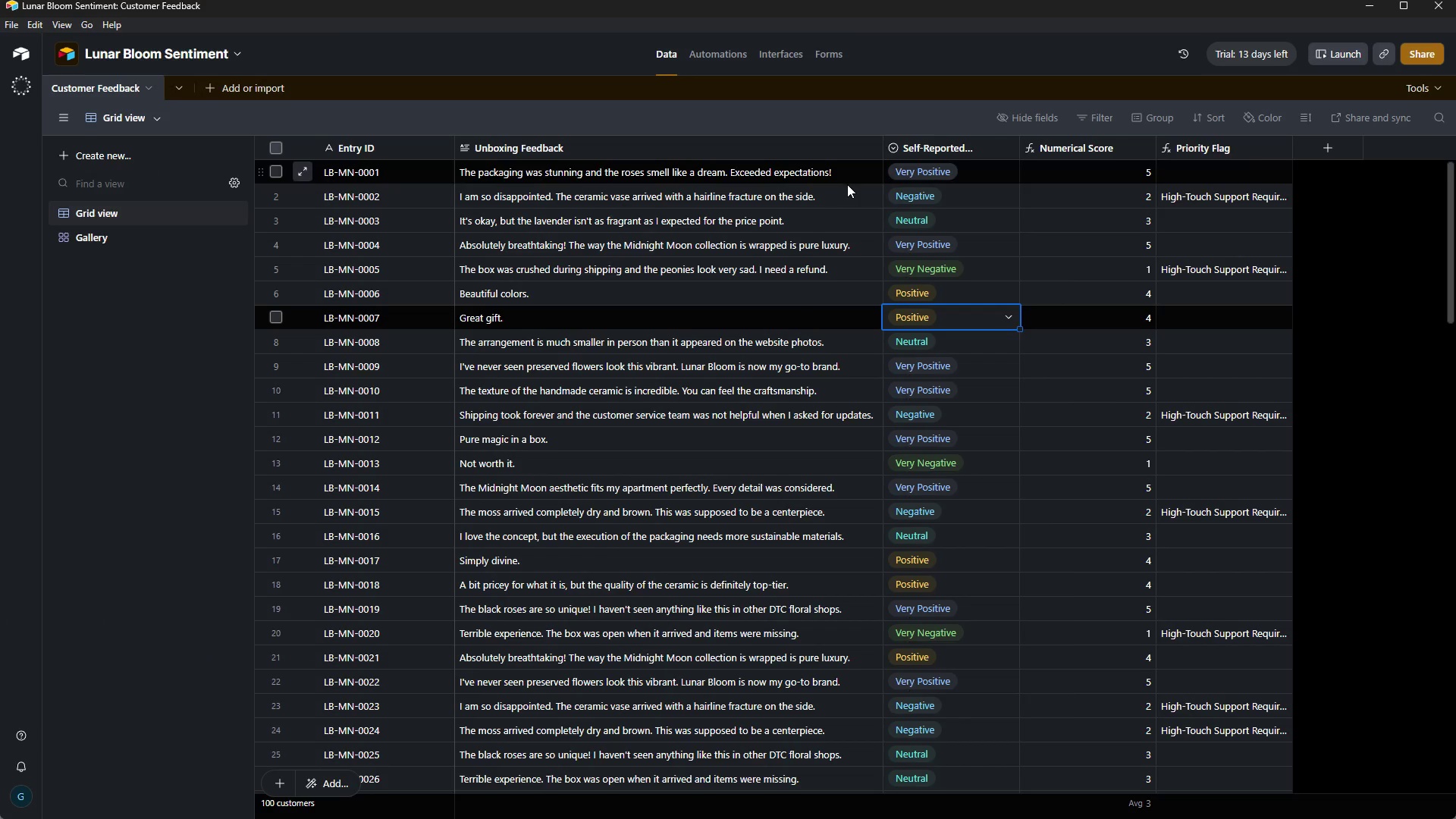 
left_click([1215, 432])
 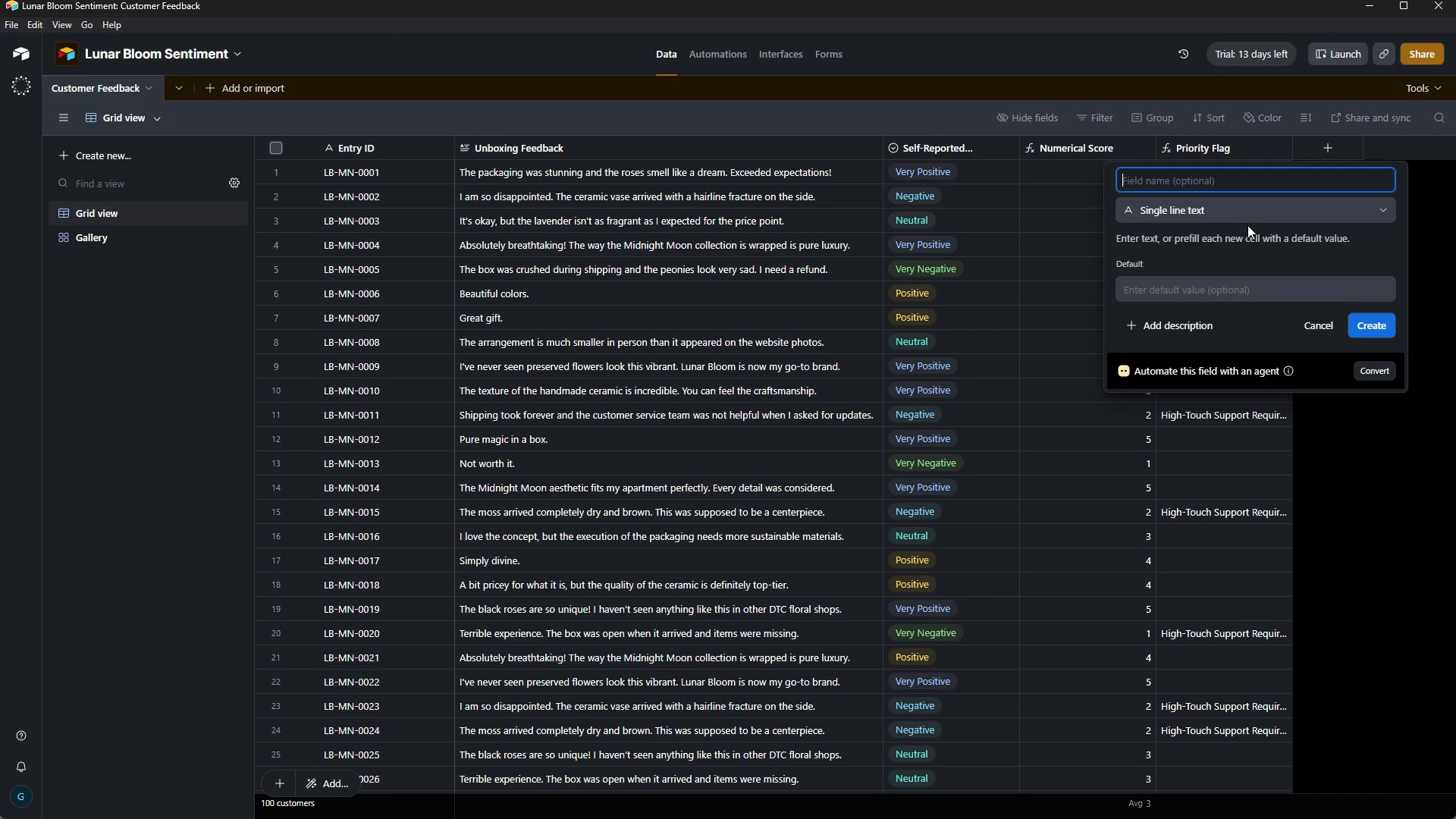 
key(Control+V)
 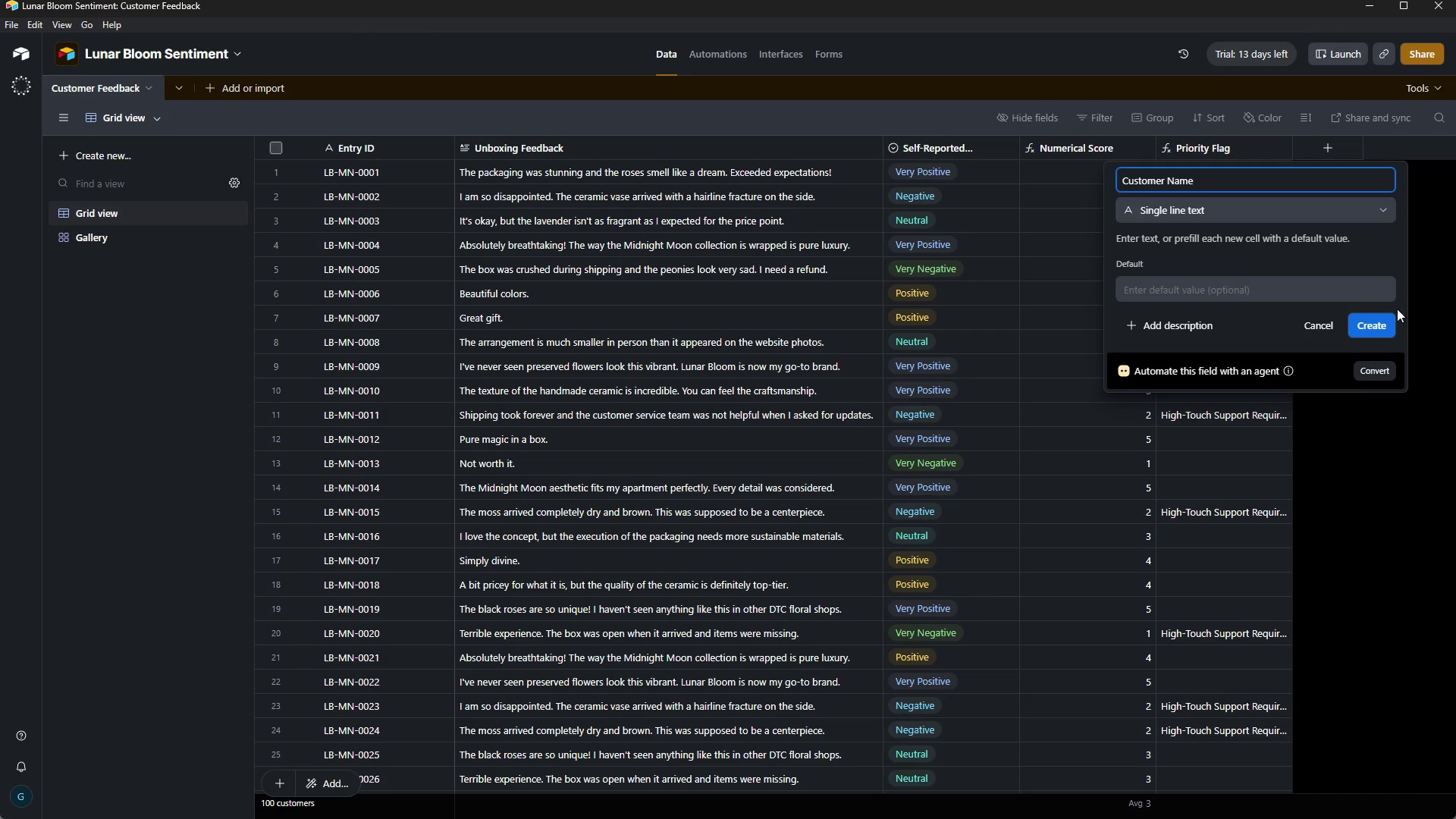 
left_click([1382, 322])
 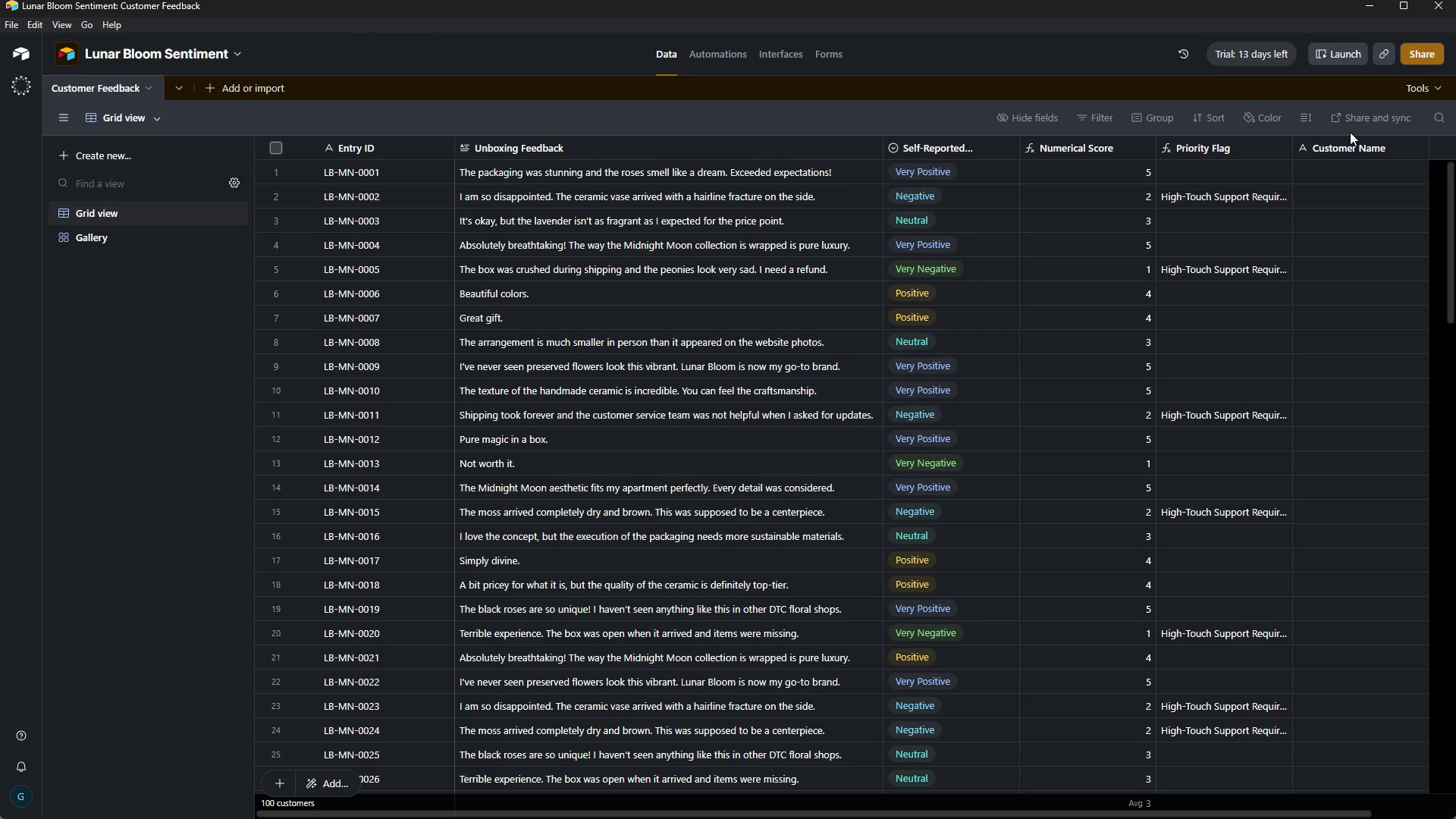 
wait(14.08)
 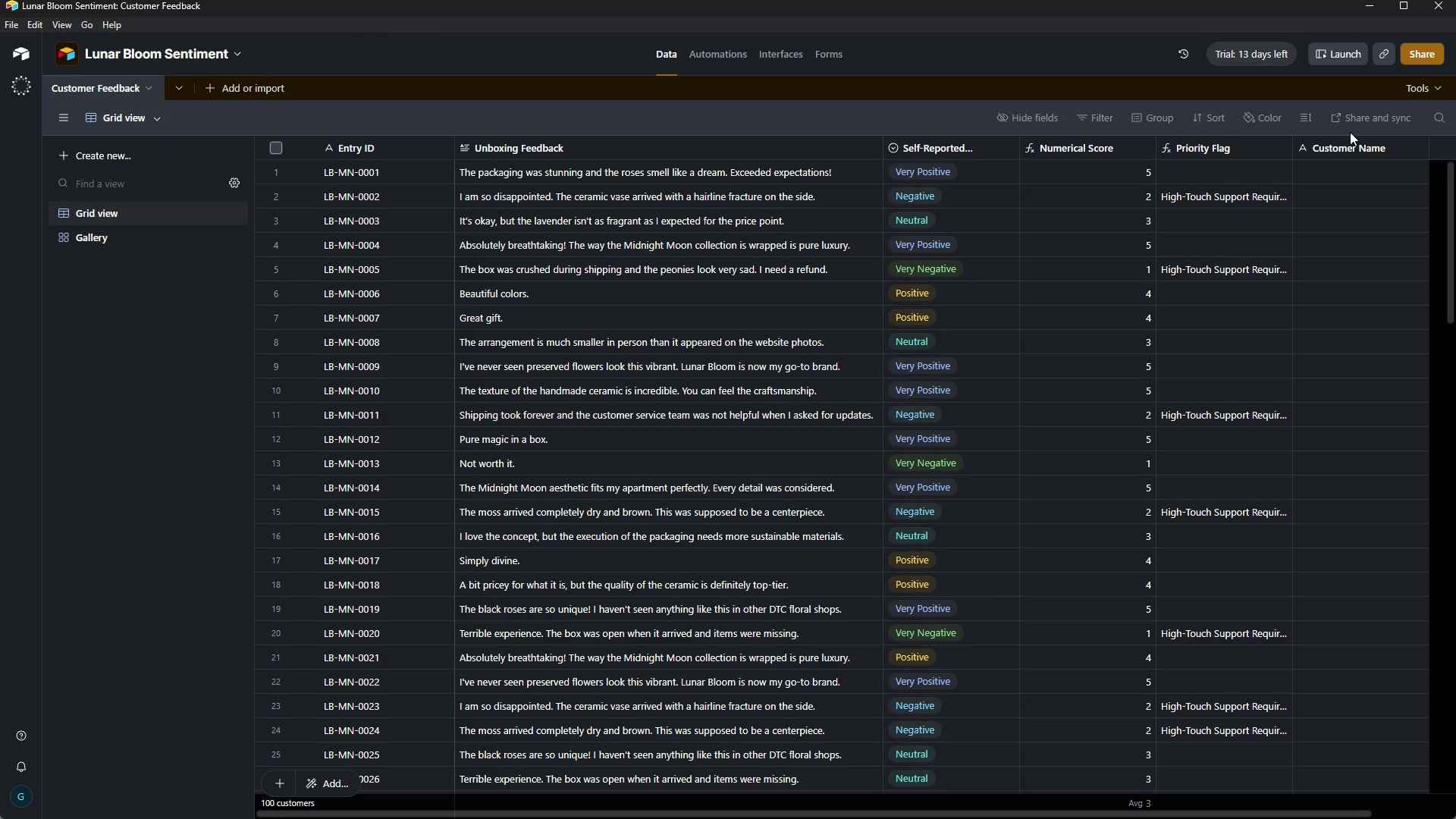 
left_click_drag(start_coordinate=[1362, 151], to_coordinate=[533, 202])
 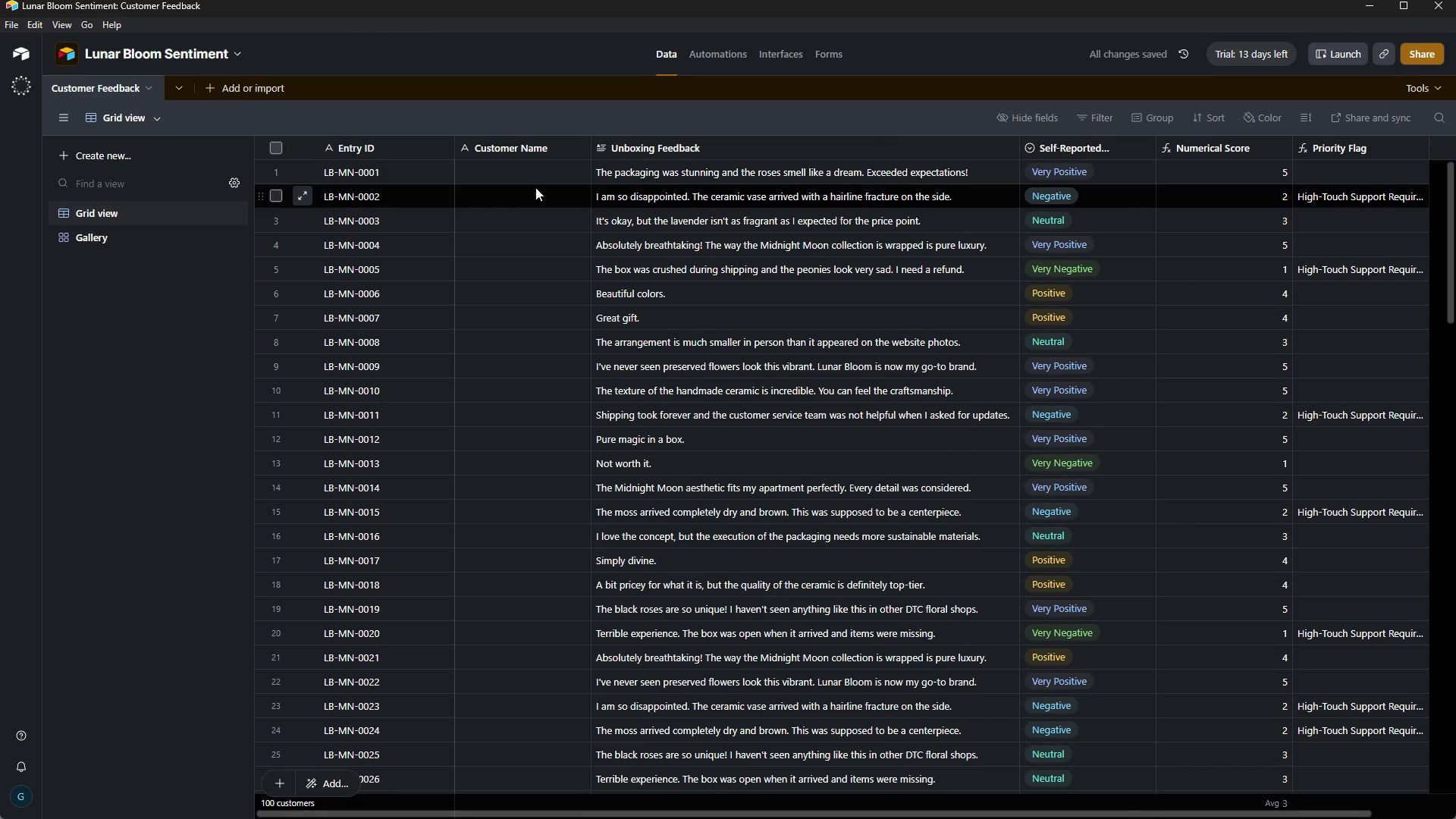 
wait(6.09)
 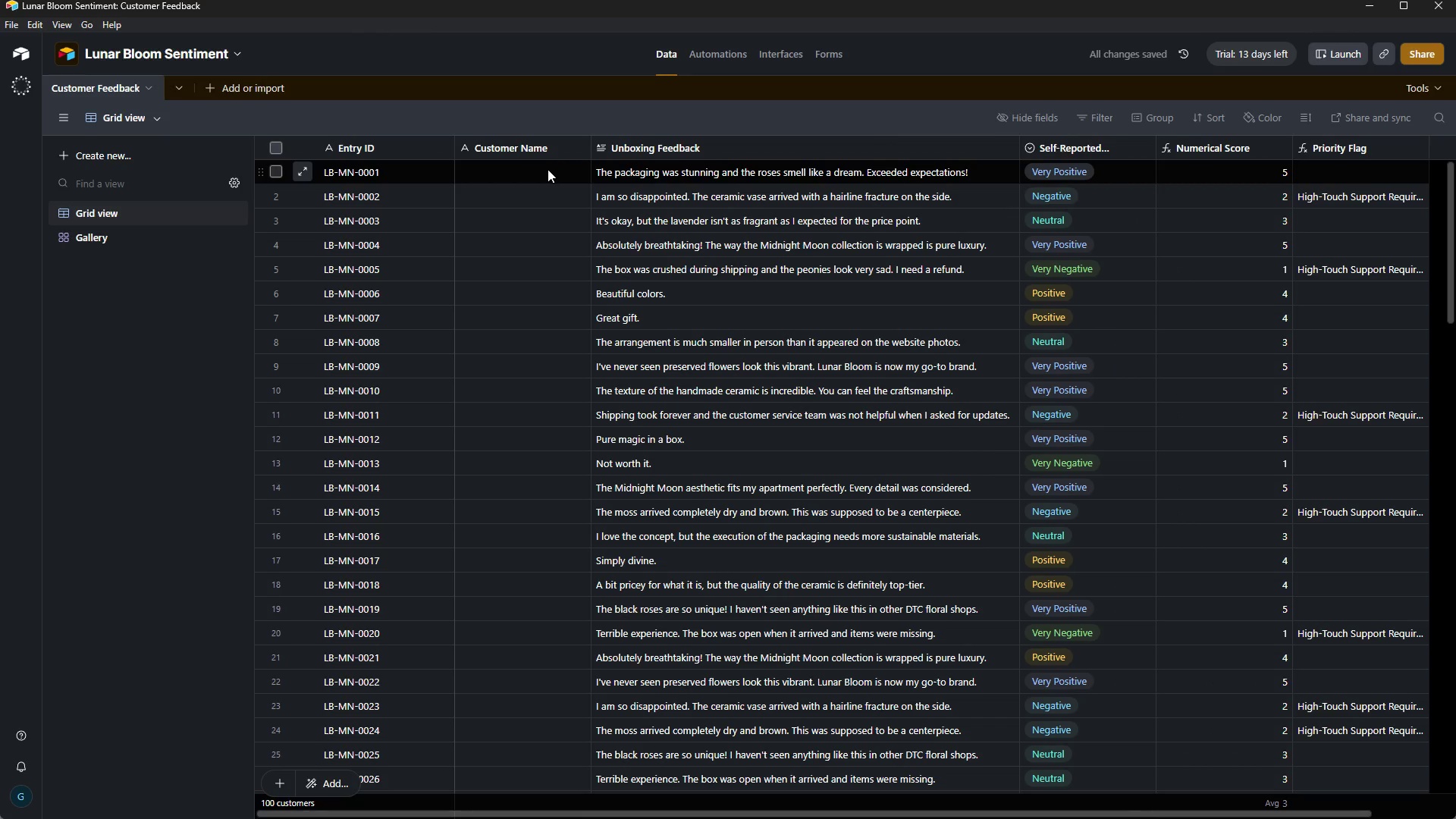 
left_click([535, 187])
 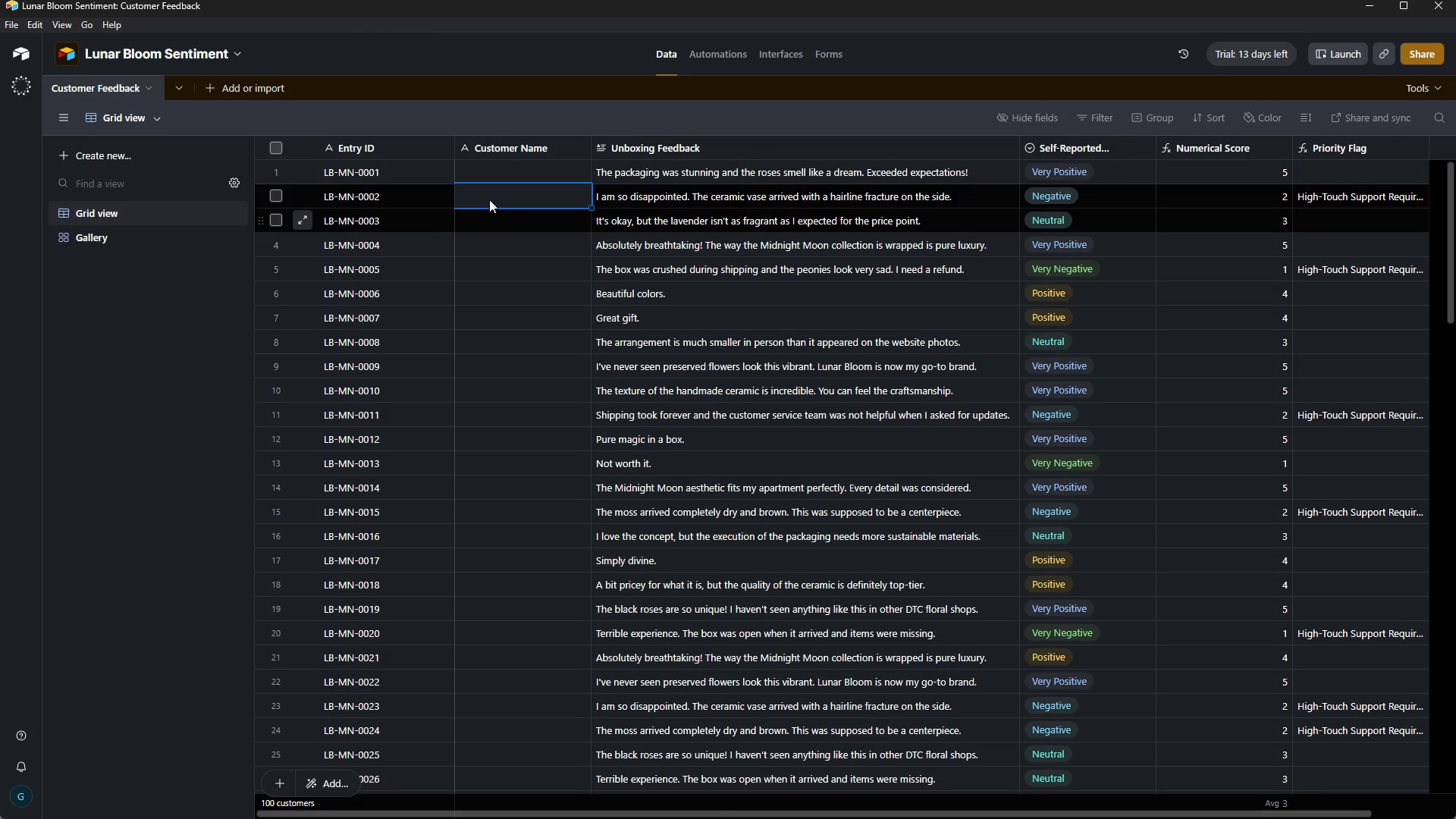 
left_click([491, 171])
 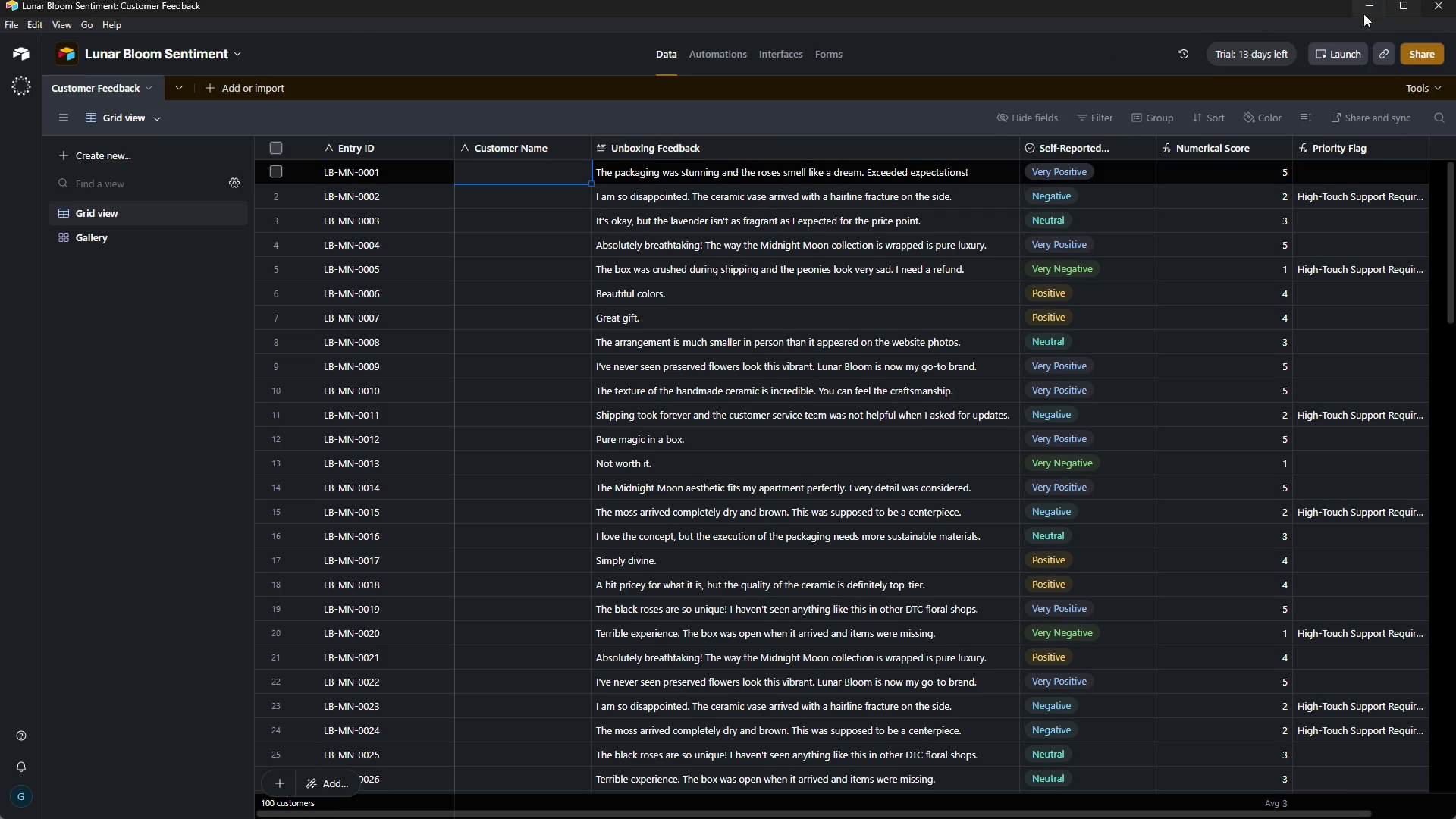 
left_click([1370, 0])
 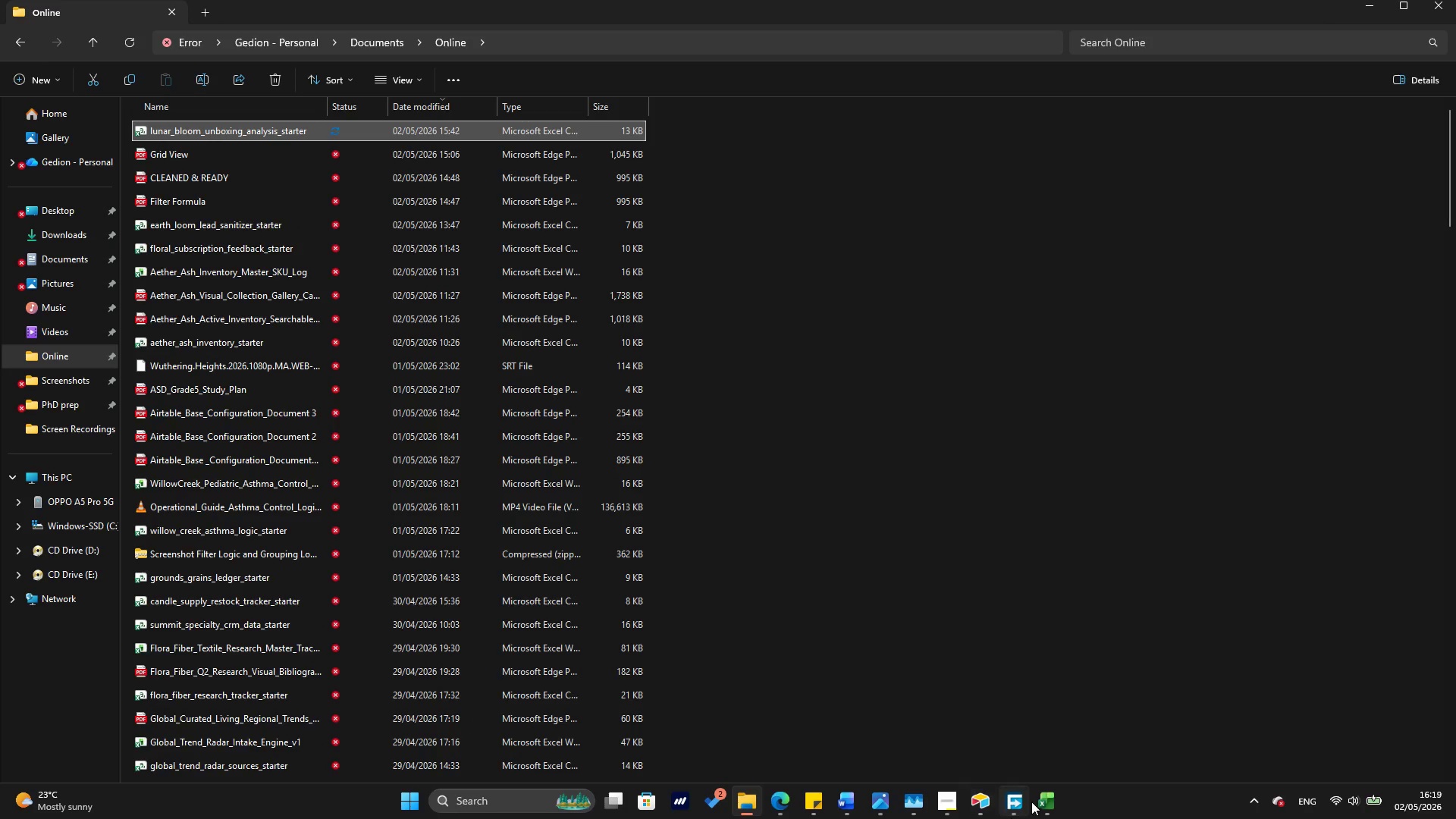 
left_click([1043, 811])
 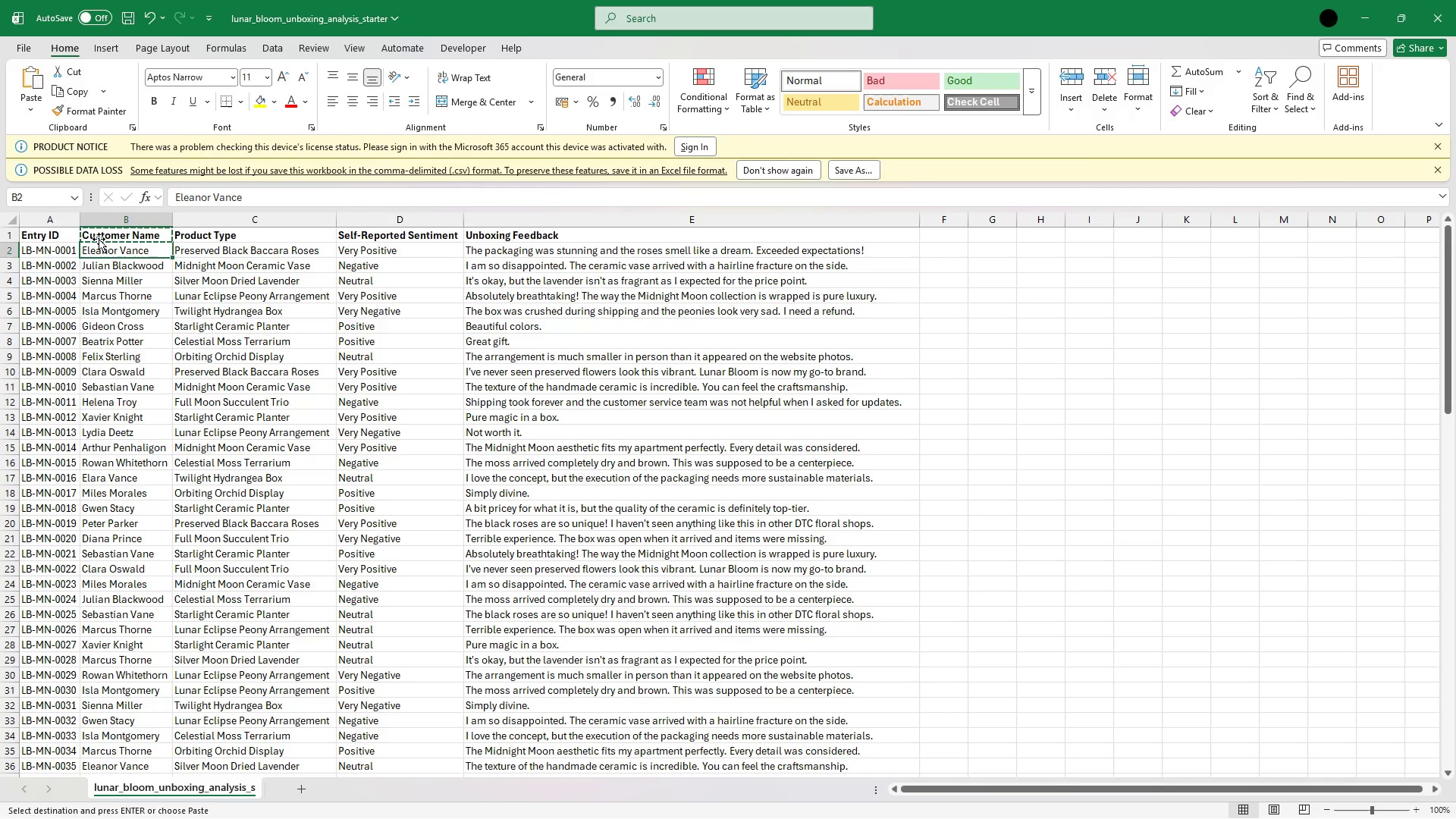 
key(Escape)
 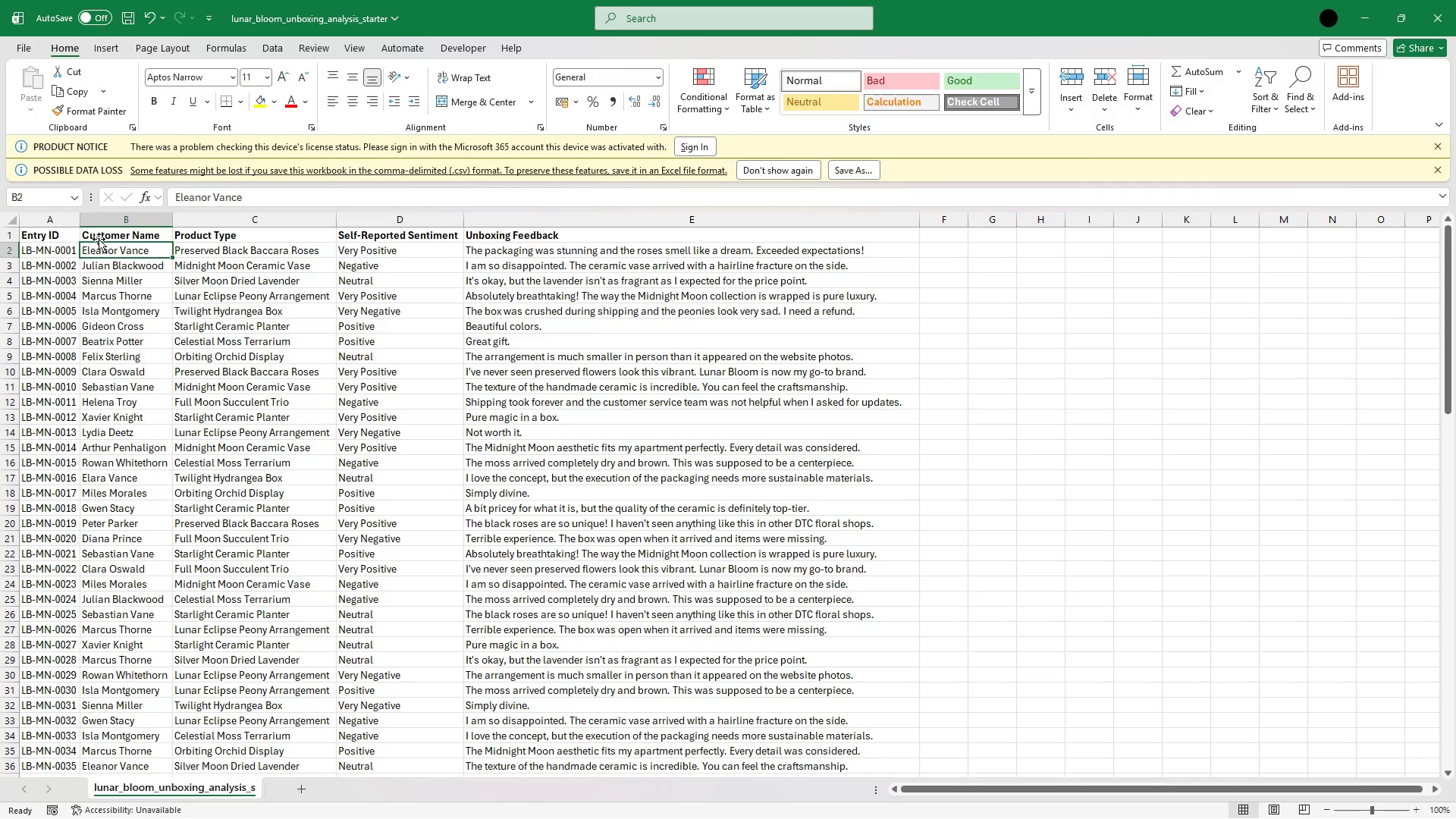 
hold_key(key=ArrowDown, duration=1.5)
 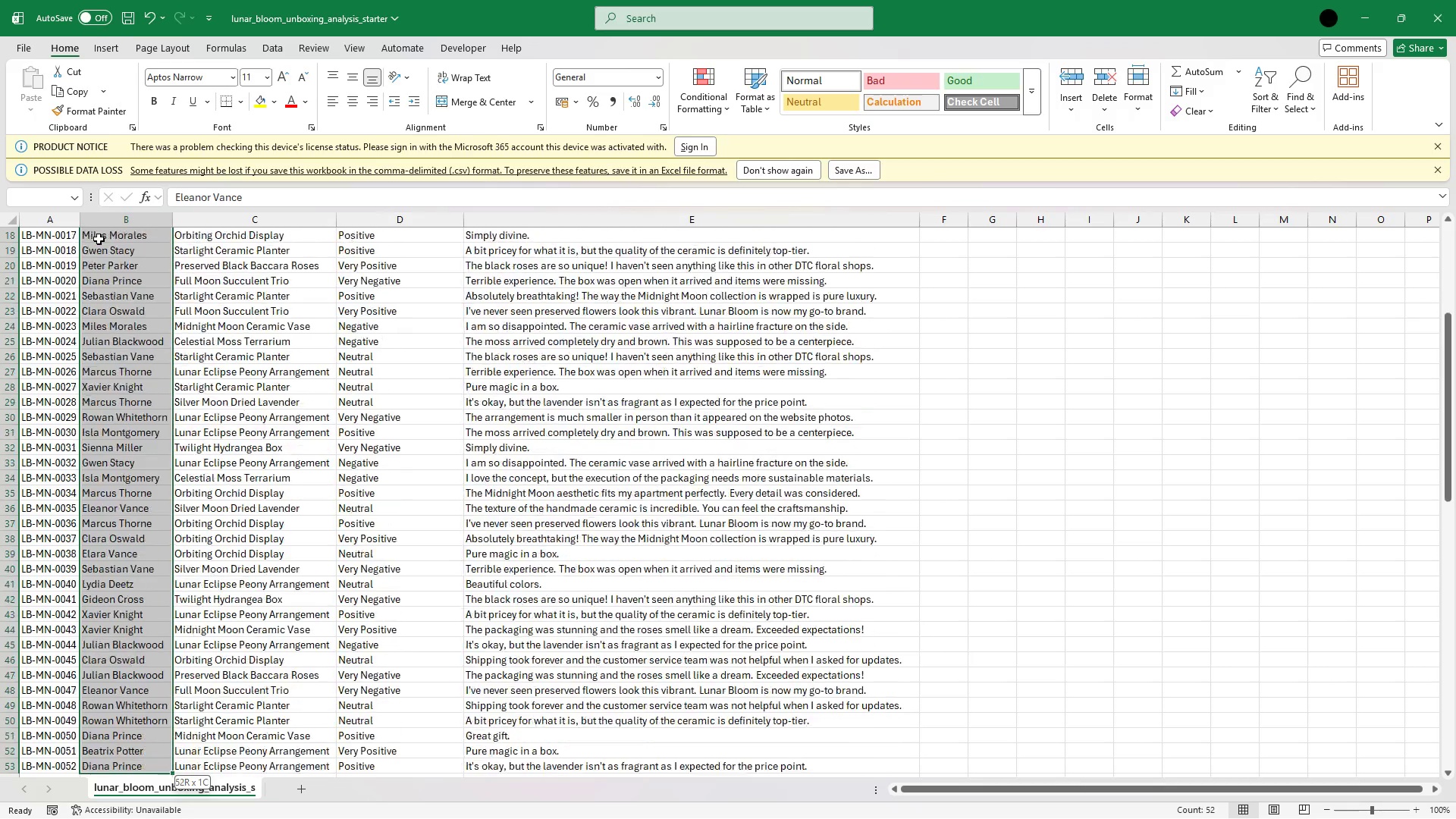 
hold_key(key=ArrowDown, duration=1.52)
 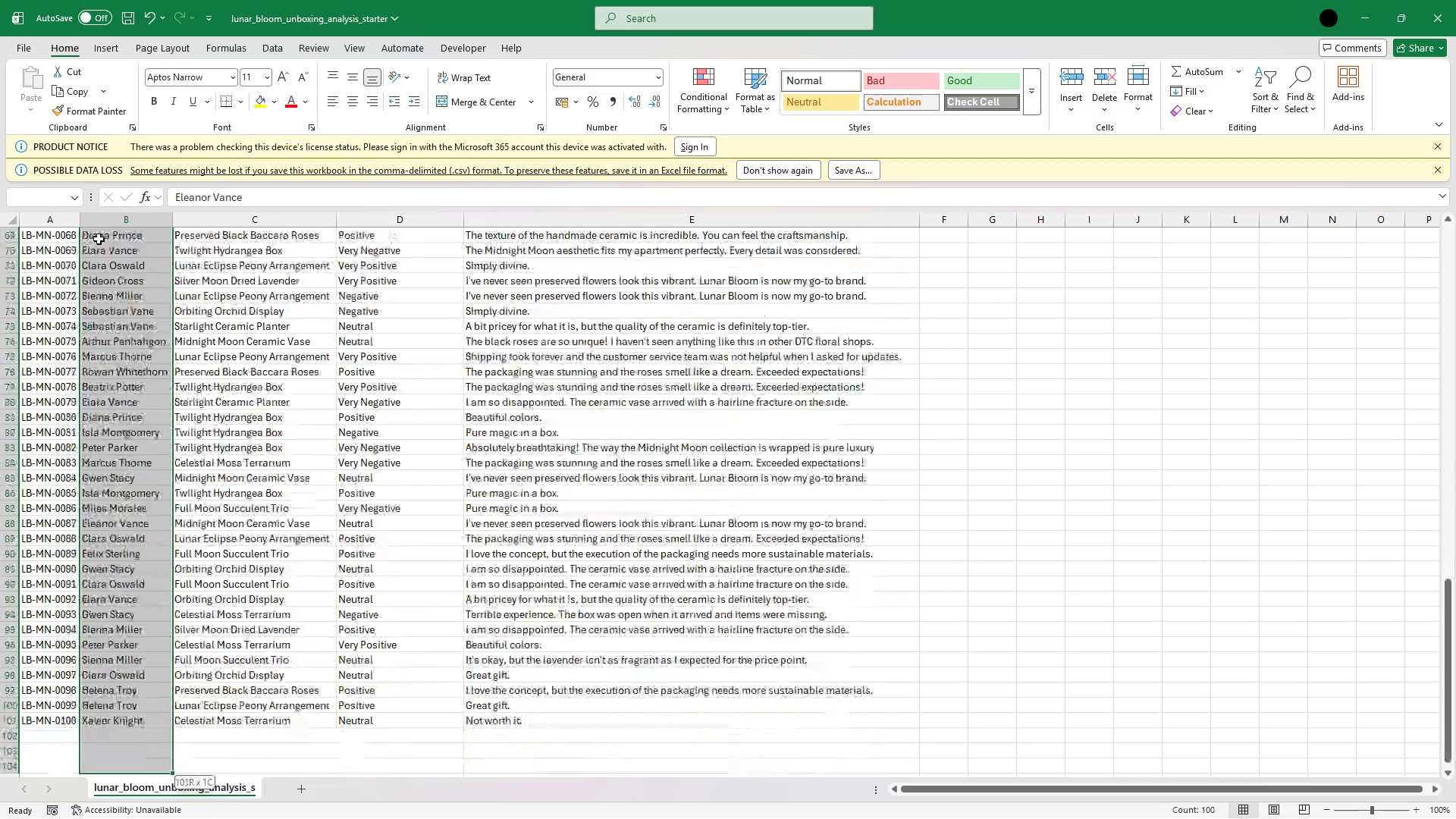 
hold_key(key=ArrowDown, duration=0.88)
 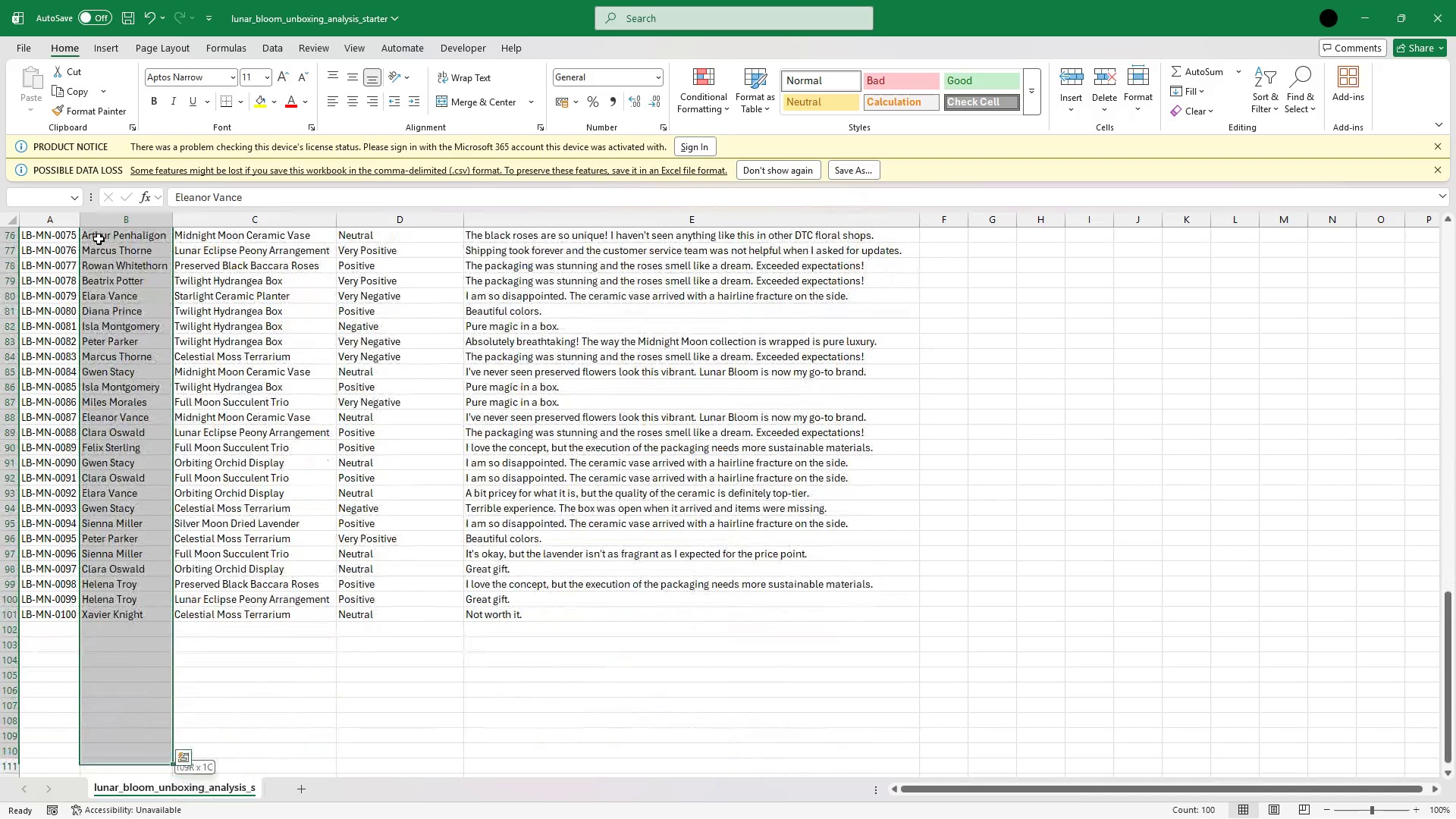 
hold_key(key=ArrowUp, duration=0.7)
 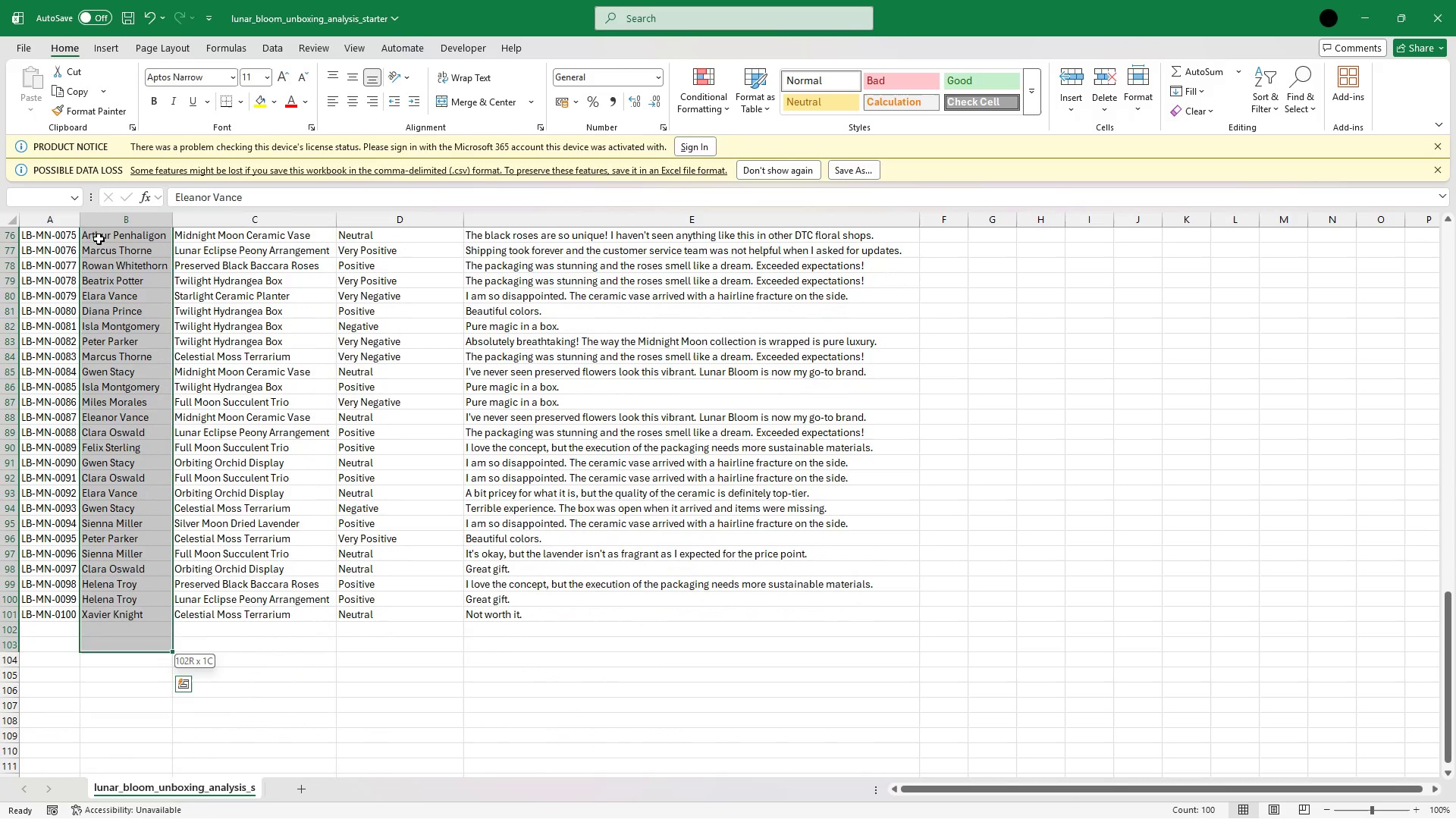 
key(Shift+ArrowUp)
 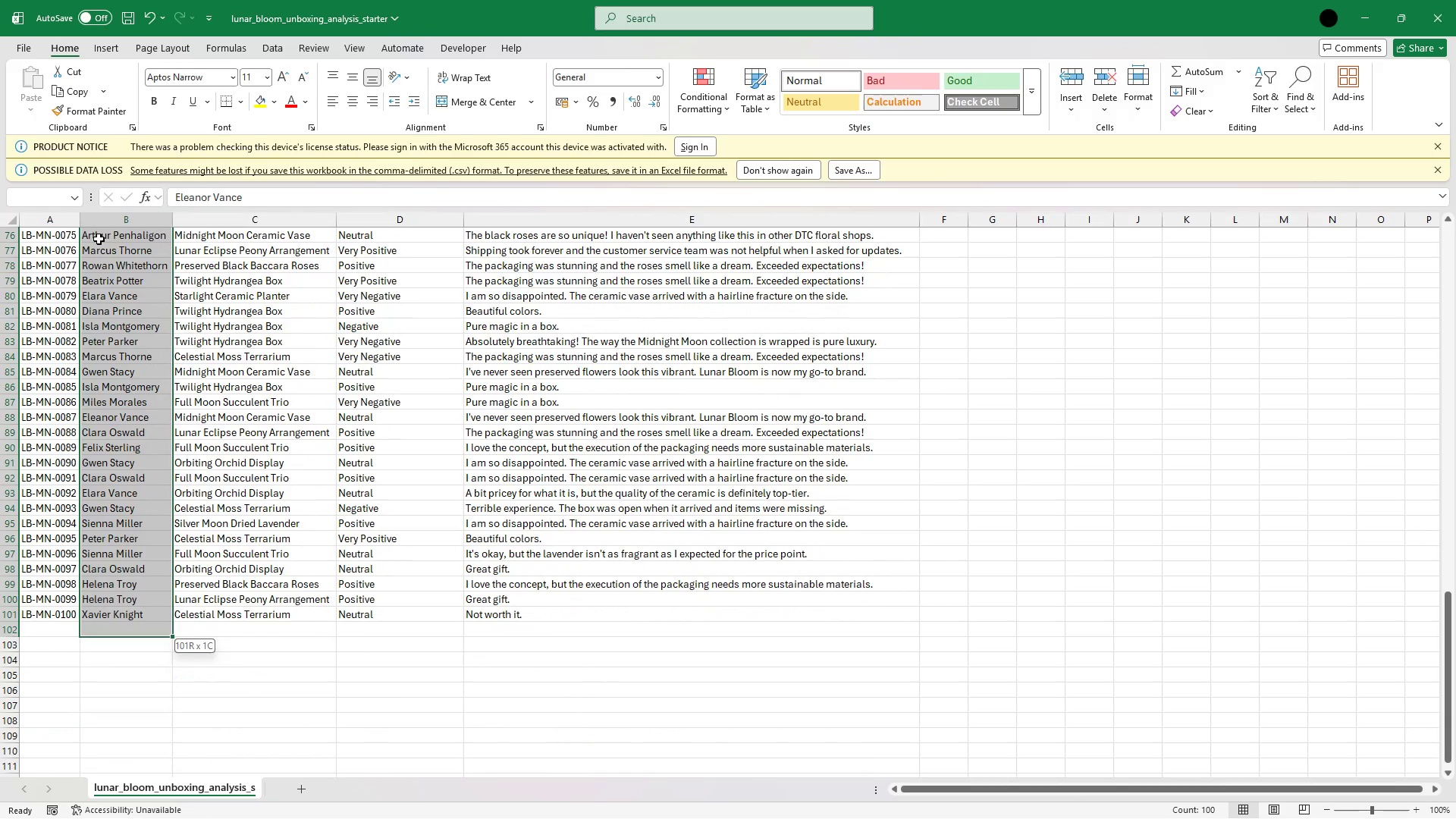 
key(Shift+ArrowUp)
 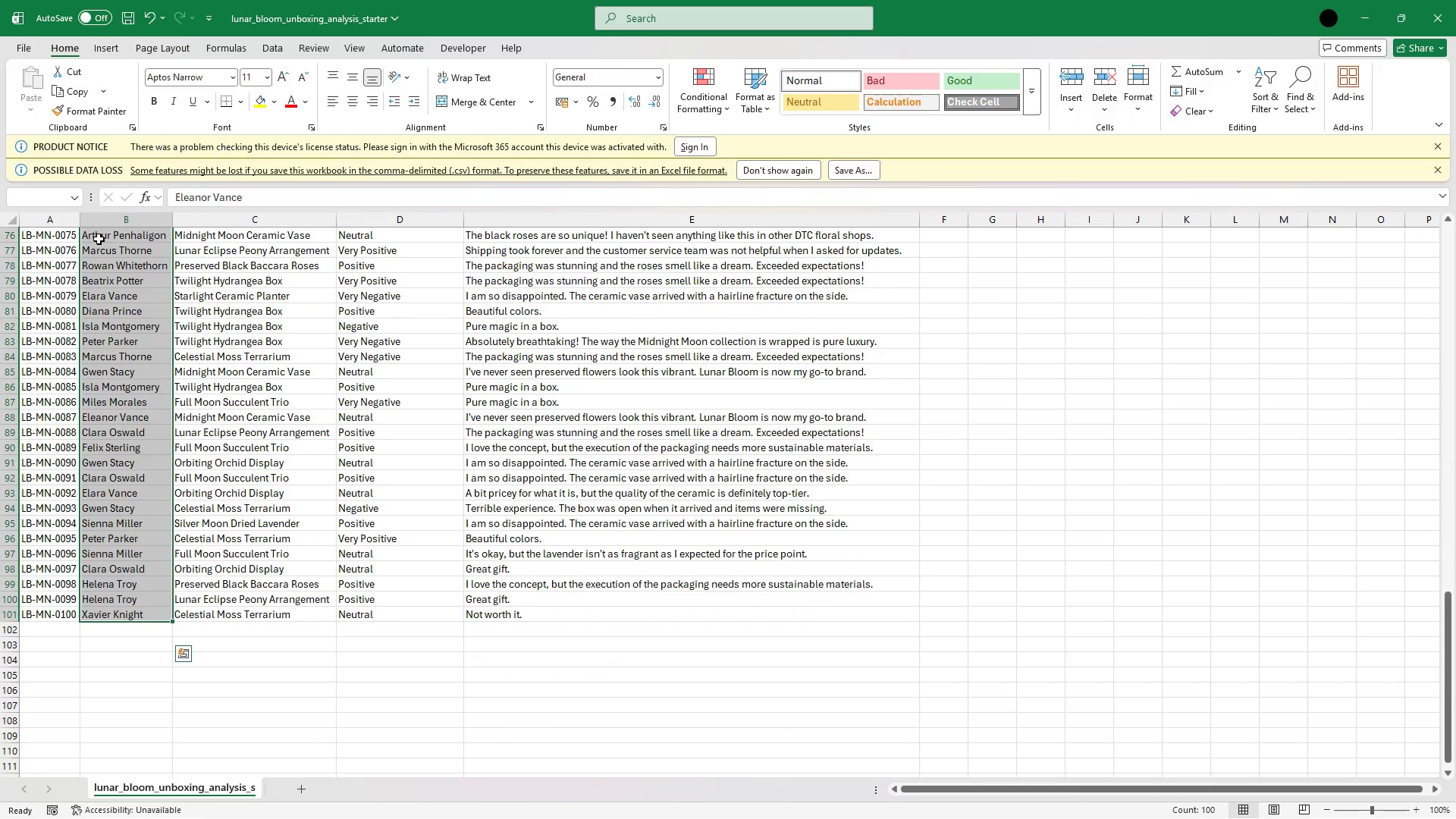 
right_click([99, 239])
 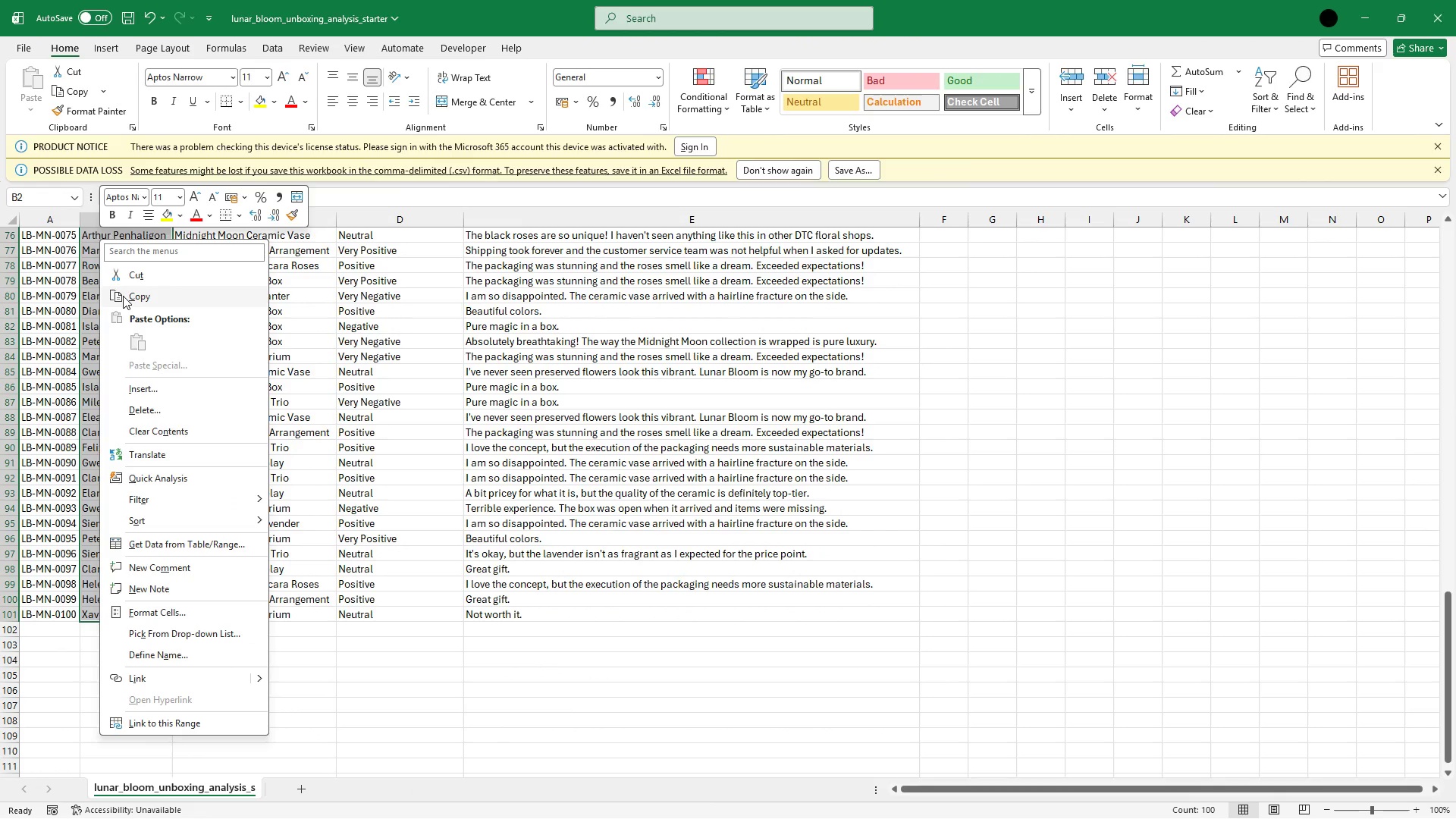 
left_click([123, 296])
 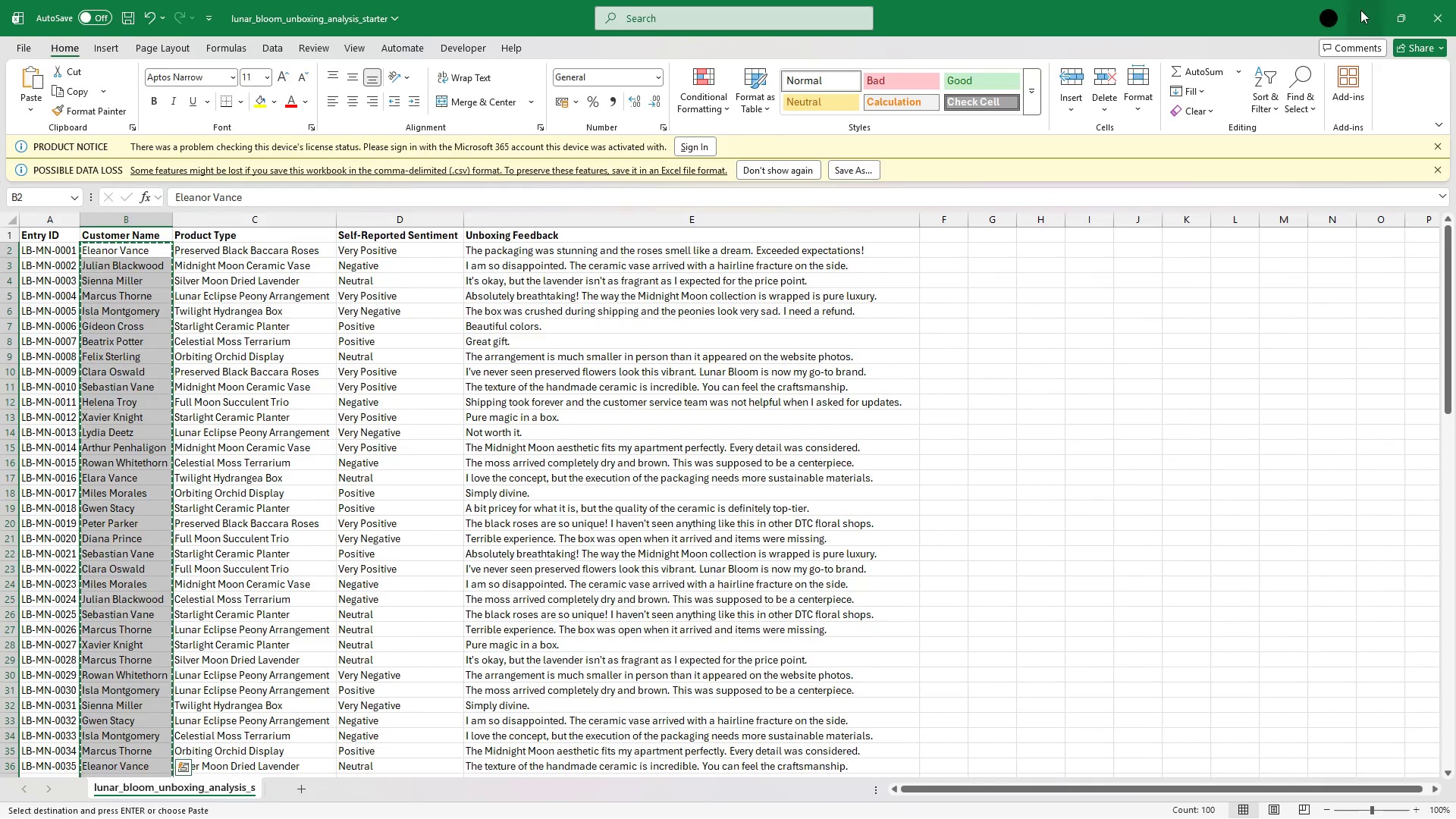 
left_click([1360, 11])
 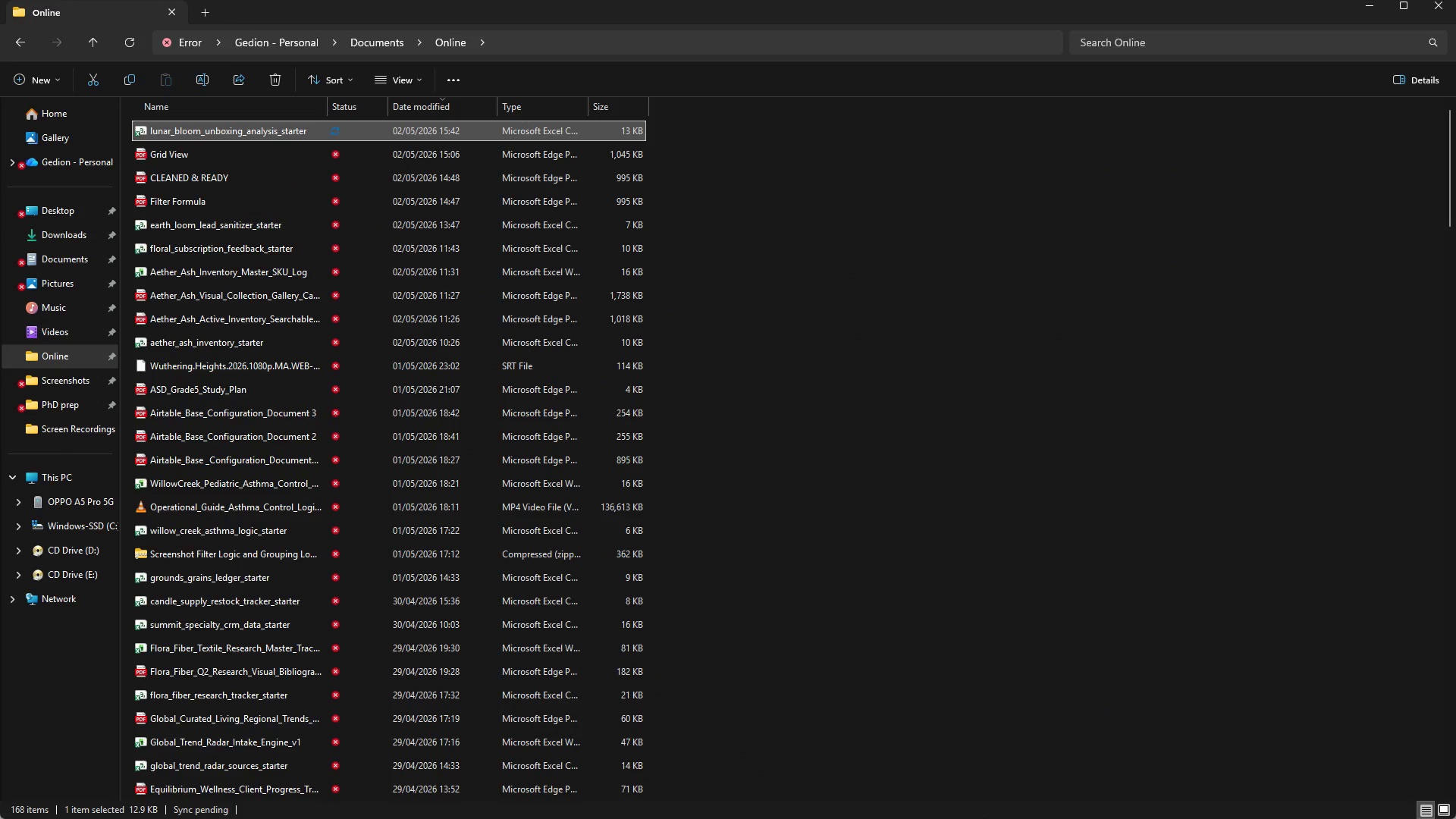 
mouse_move([981, 781])
 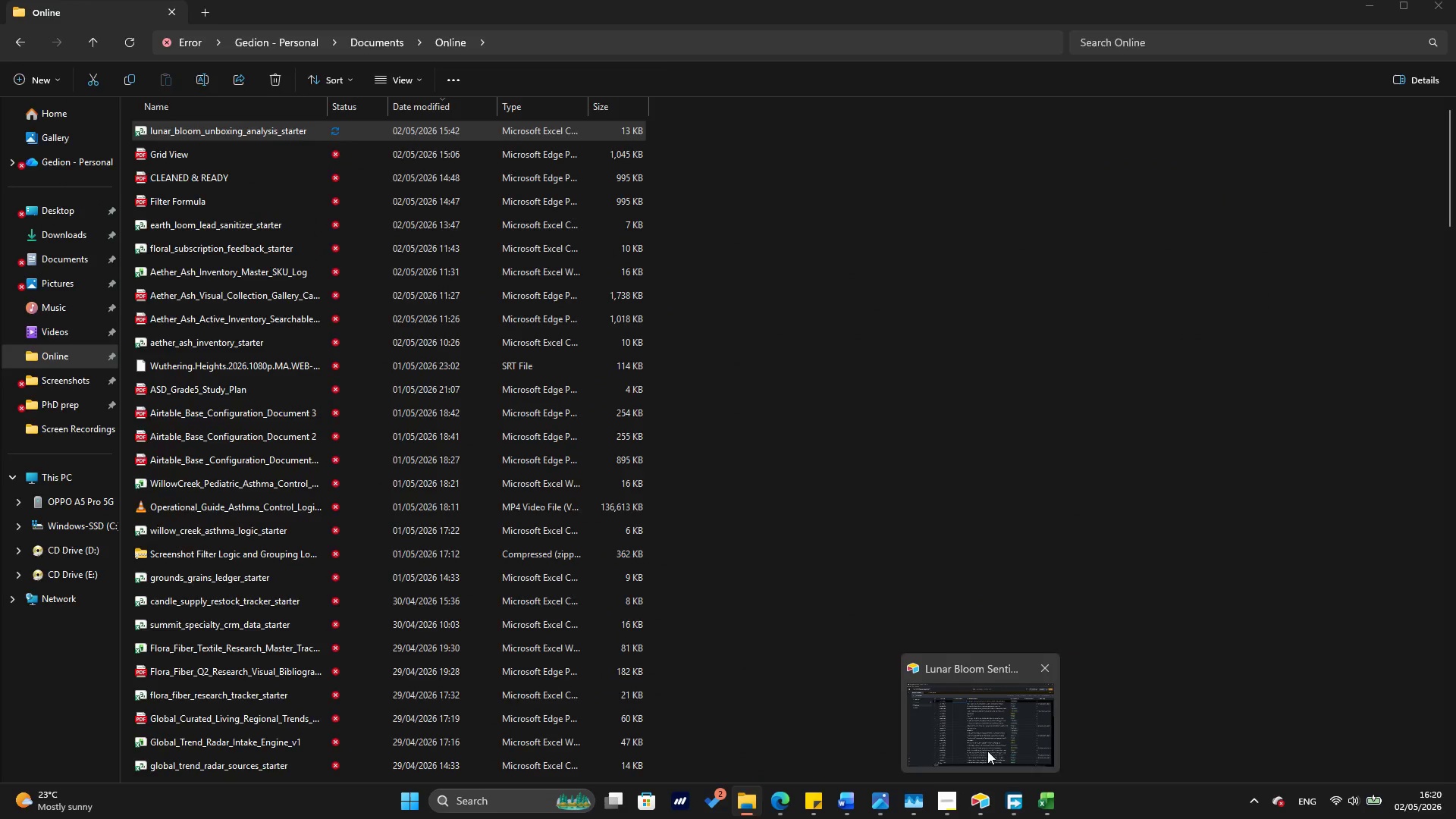 
left_click([987, 751])
 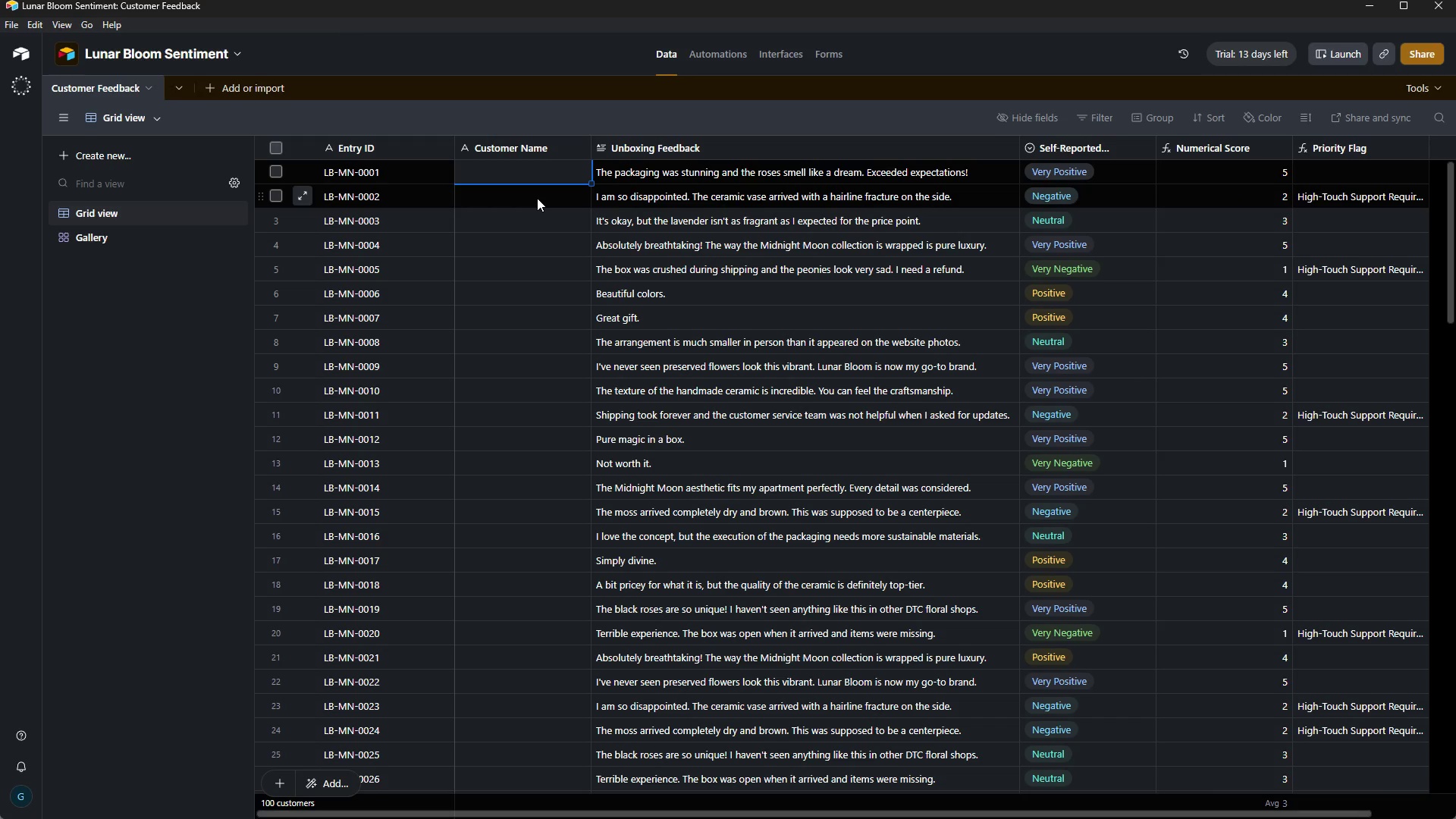 
key(Control+V)
 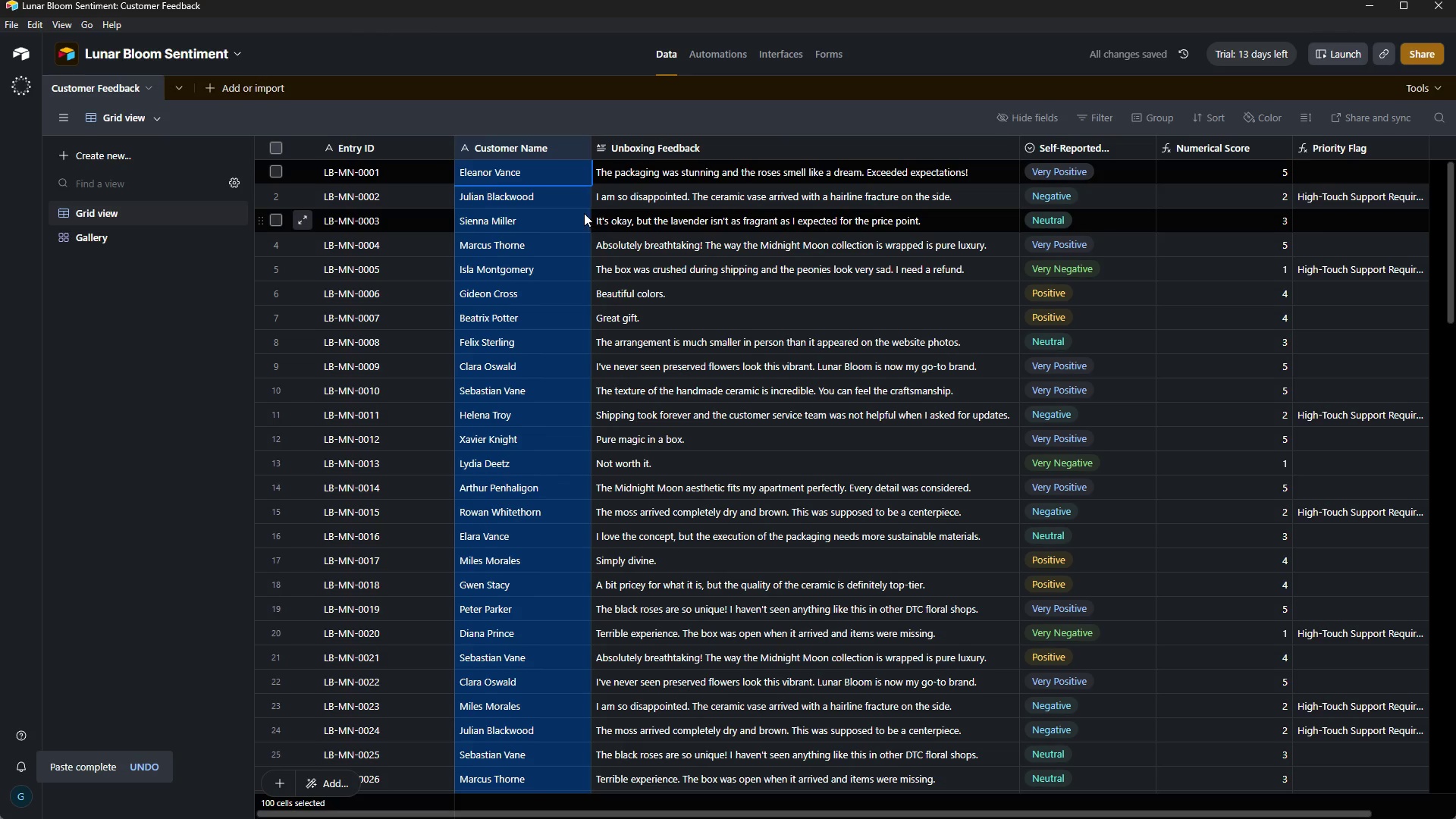 
wait(5.41)
 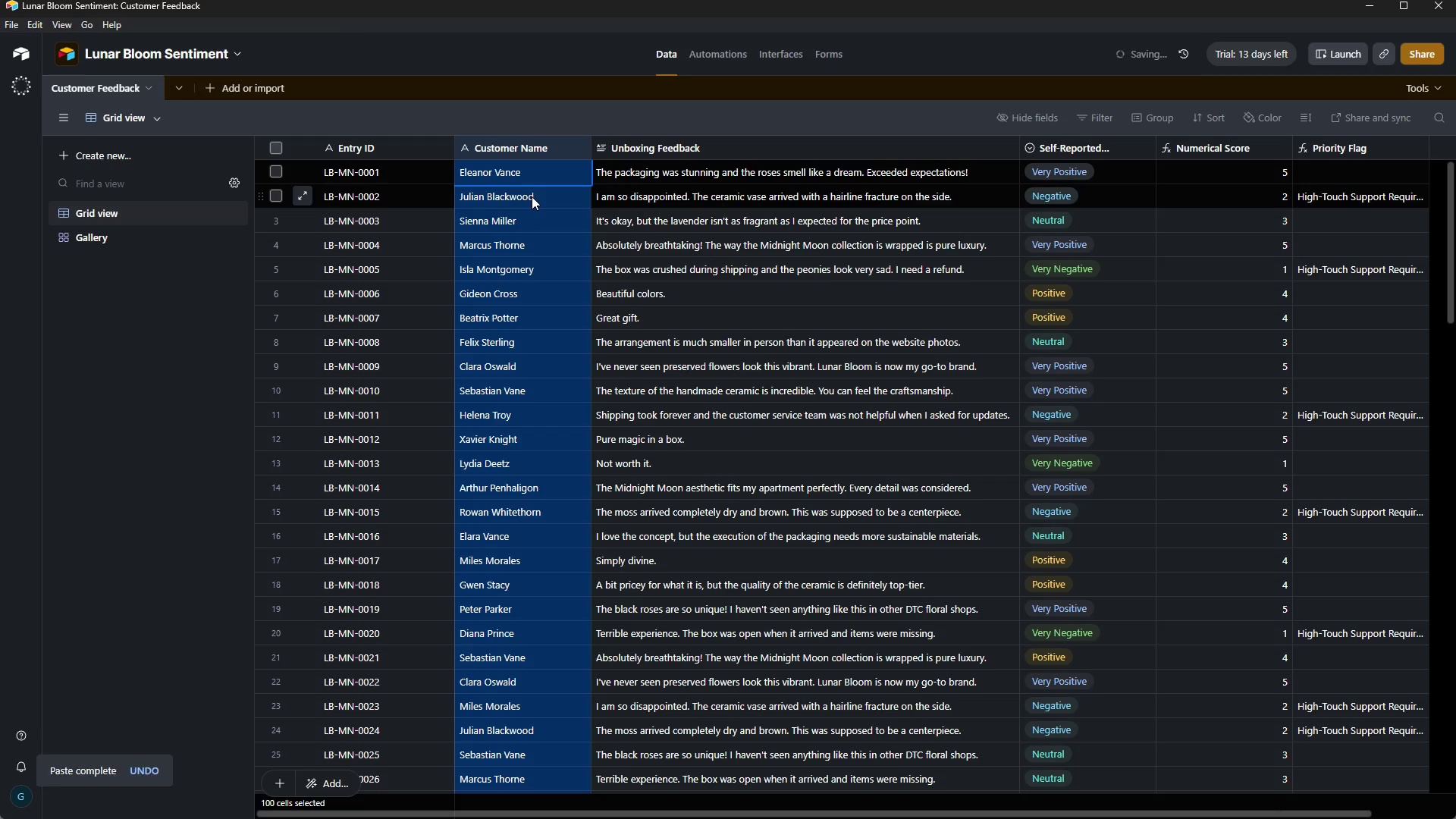 
left_click([652, 180])
 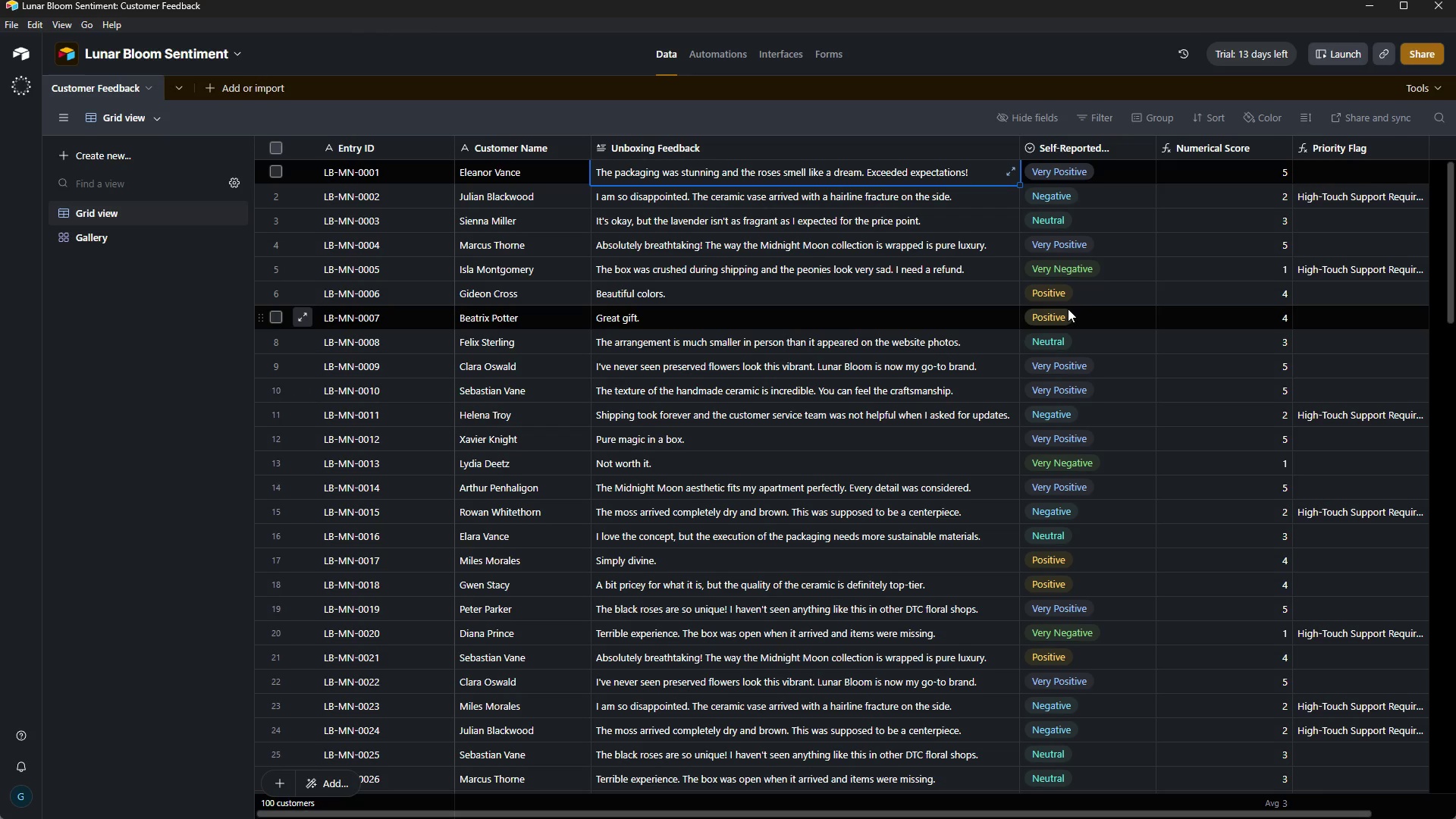 
wait(43.58)
 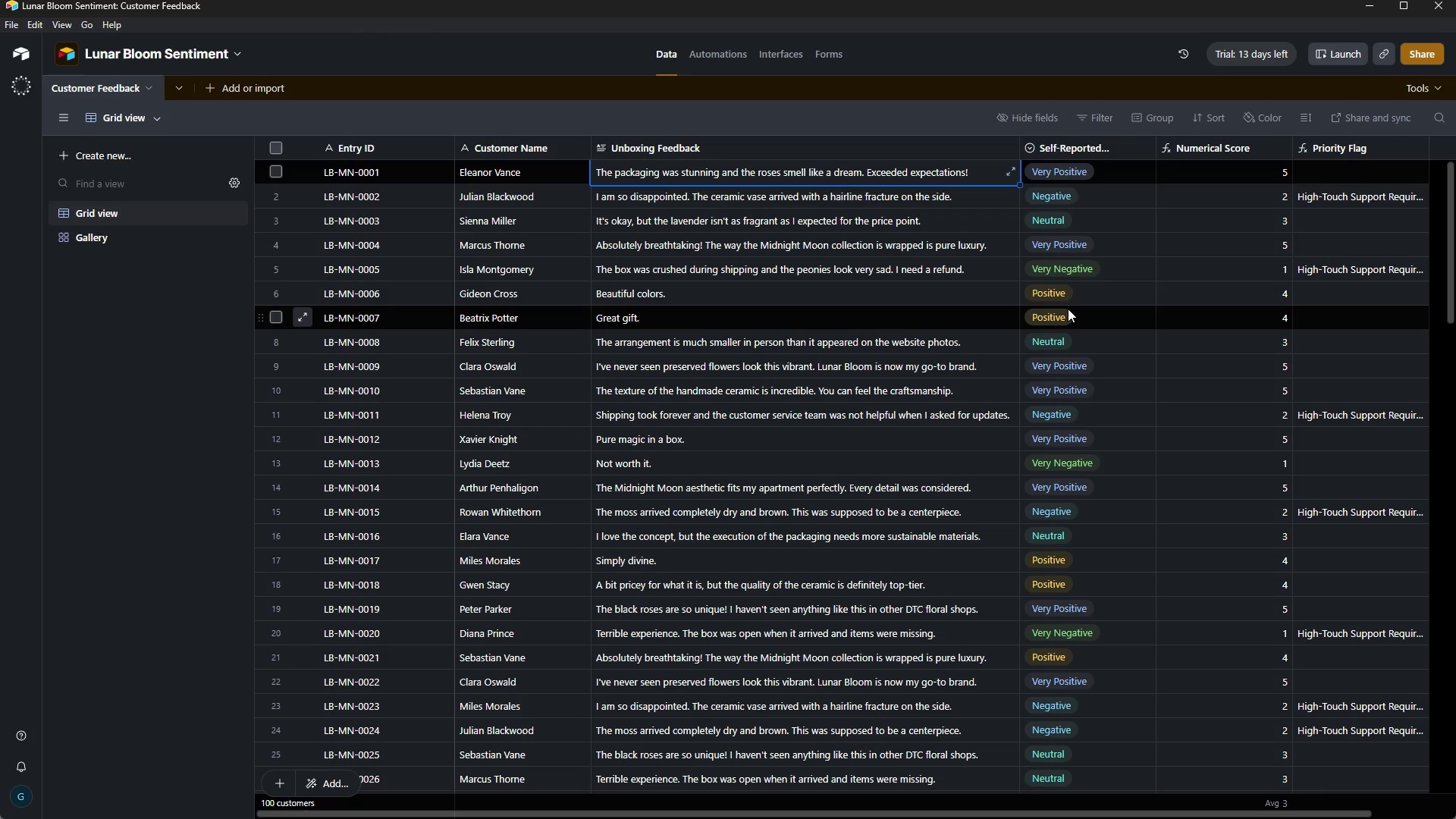 
left_click([251, 238])
 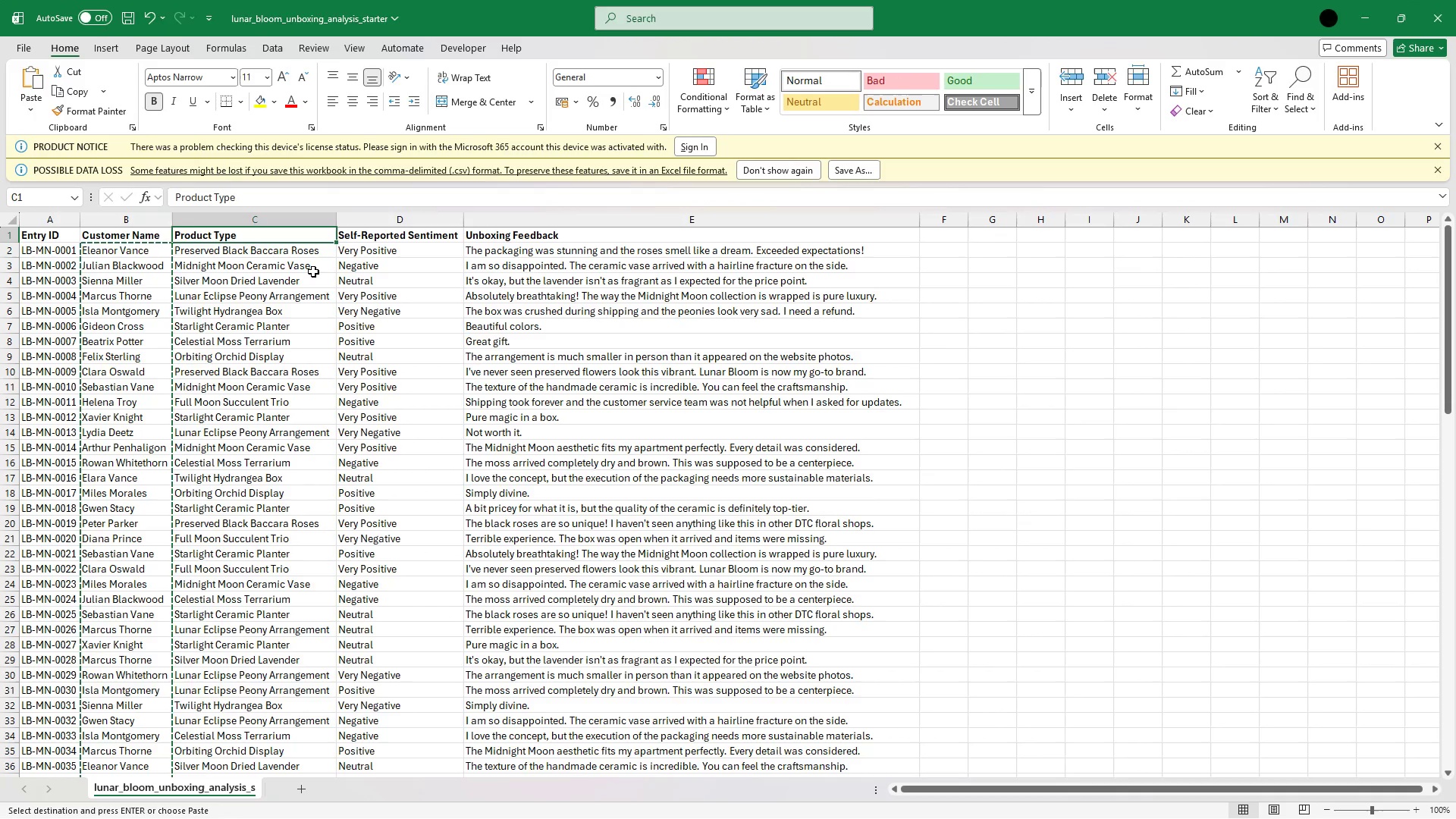 
key(Escape)
 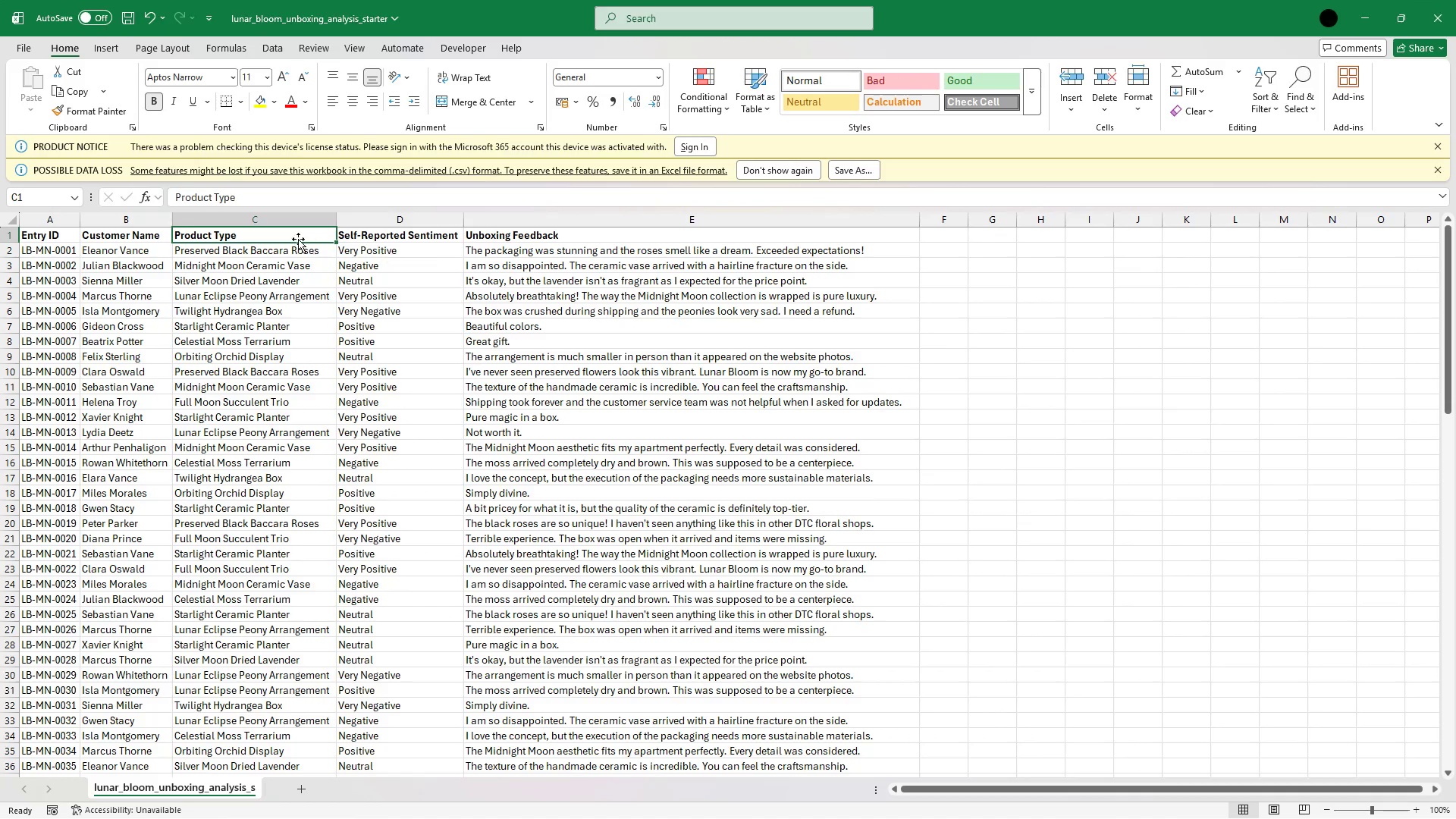 
right_click([284, 237])
 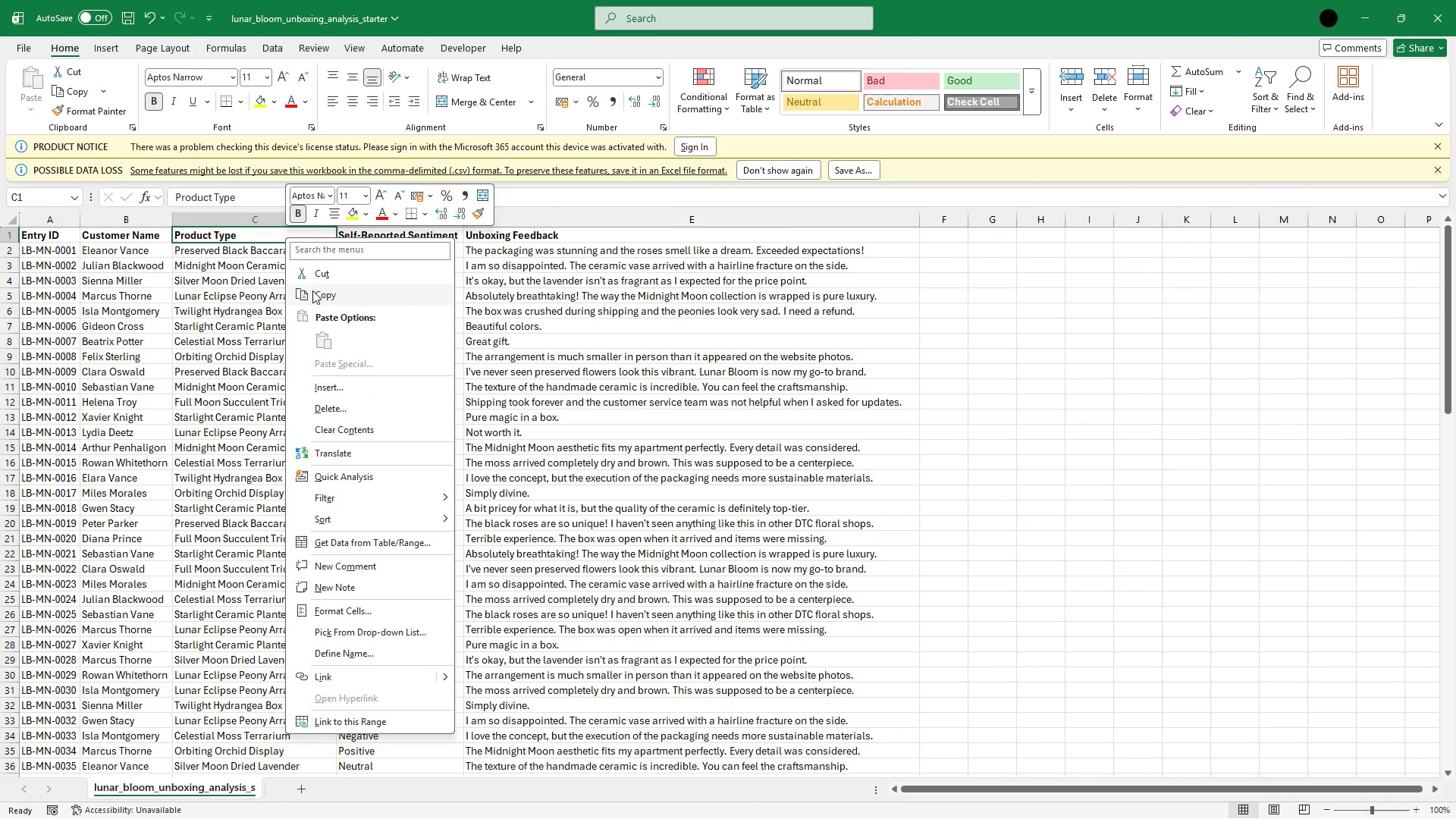 
left_click([312, 292])
 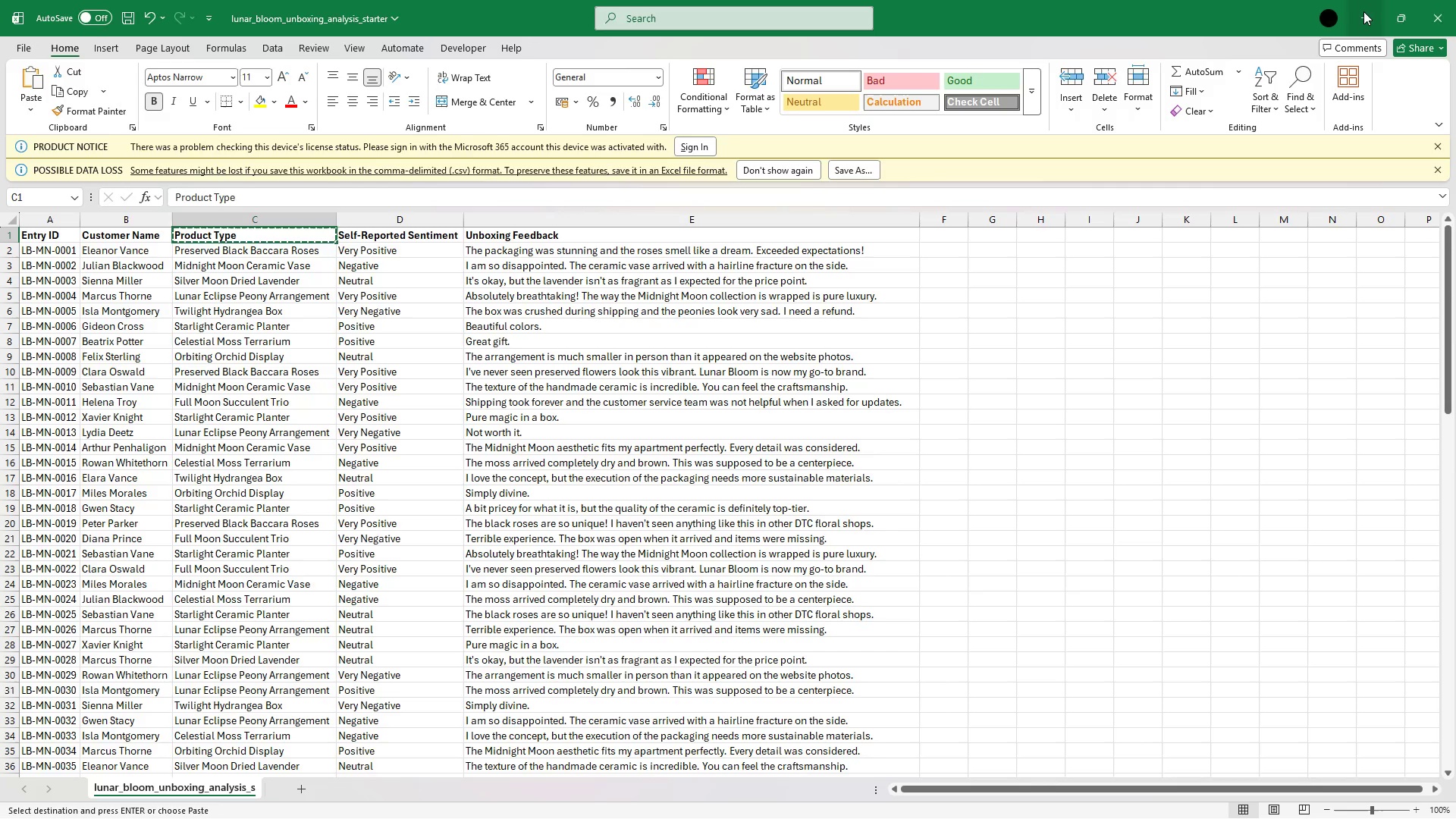 
left_click([1363, 11])
 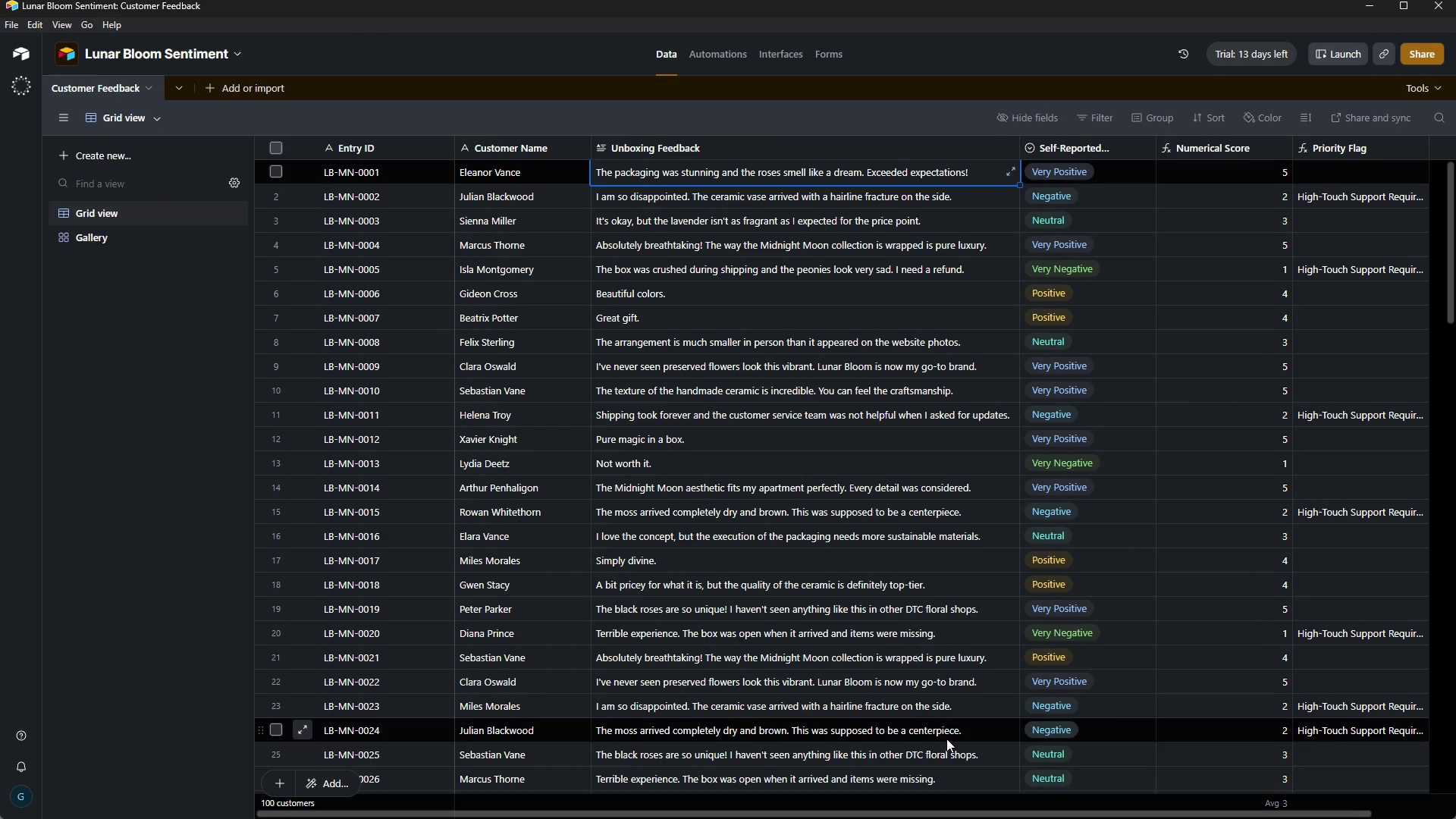 
left_click_drag(start_coordinate=[977, 811], to_coordinate=[1187, 810])
 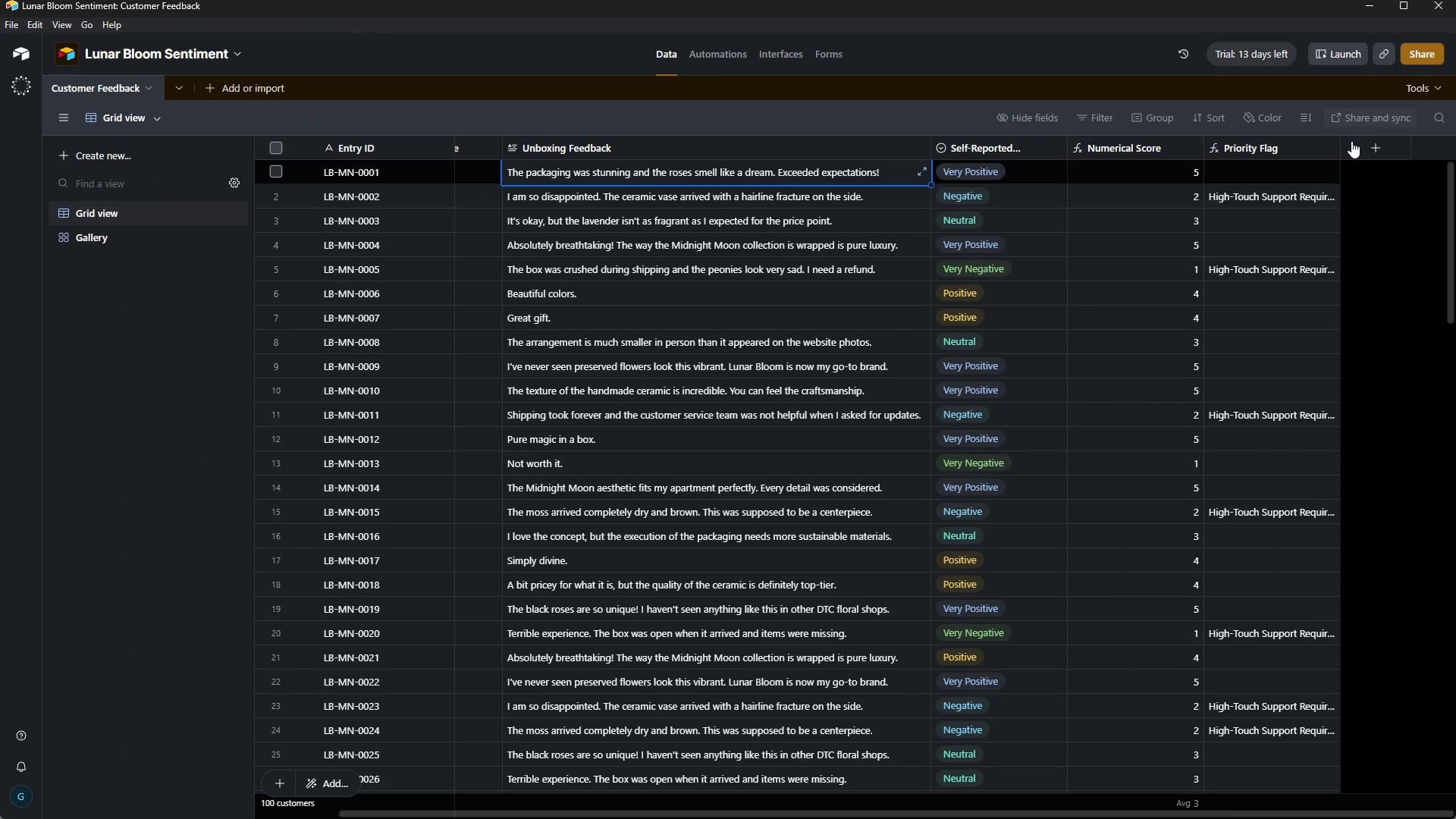 
left_click([1369, 145])
 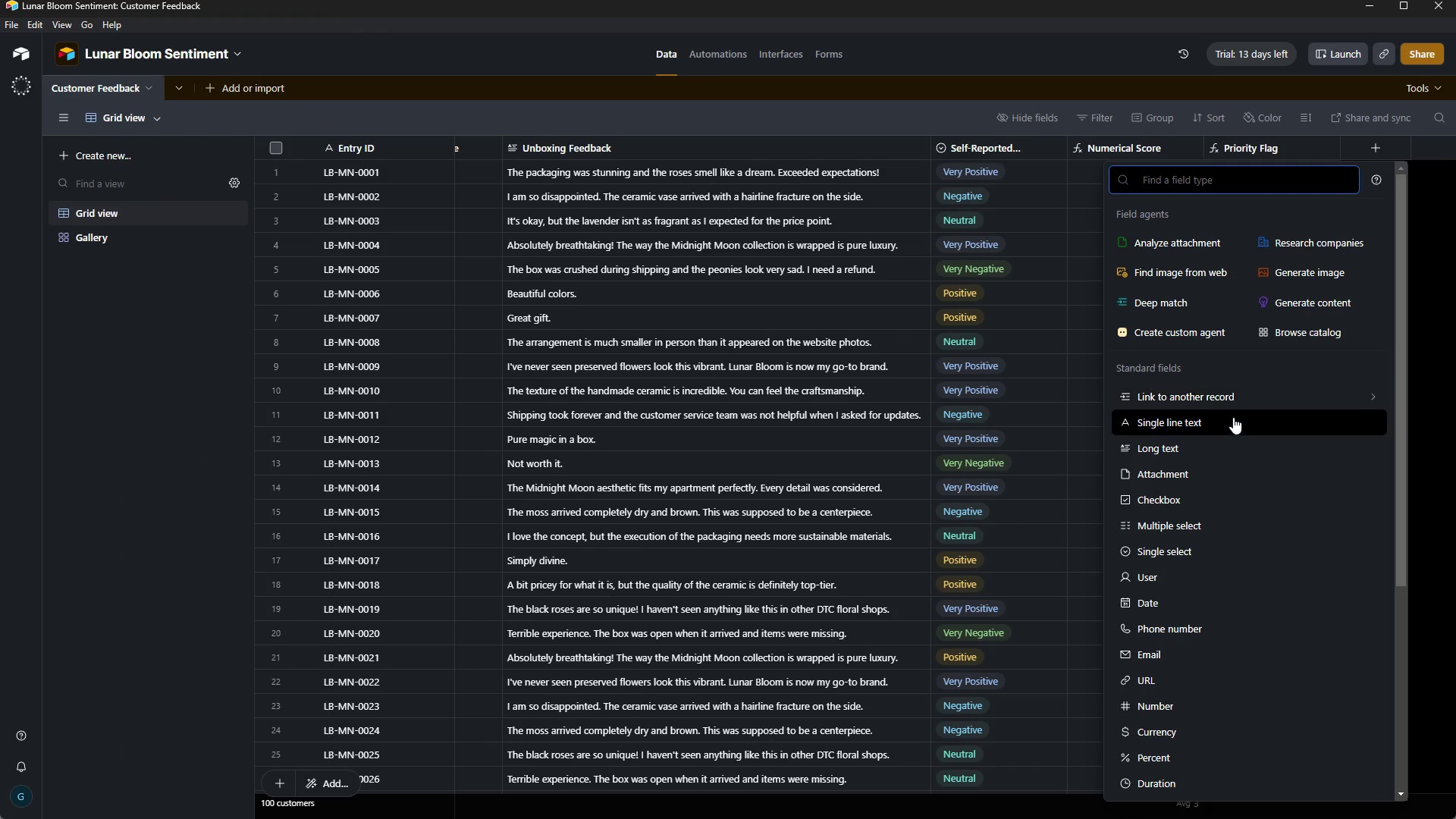 
left_click([1200, 555])
 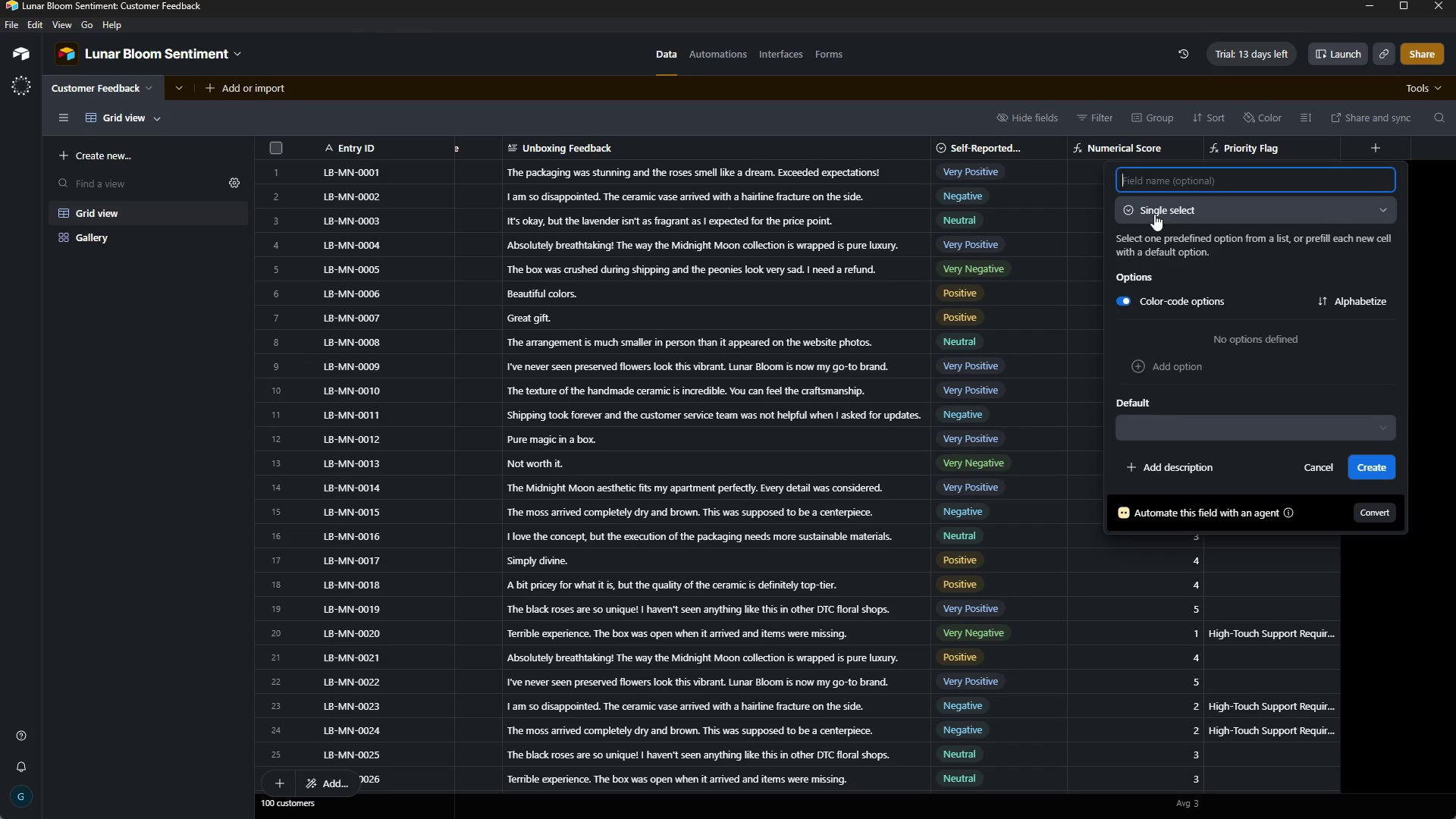 
key(Control+V)
 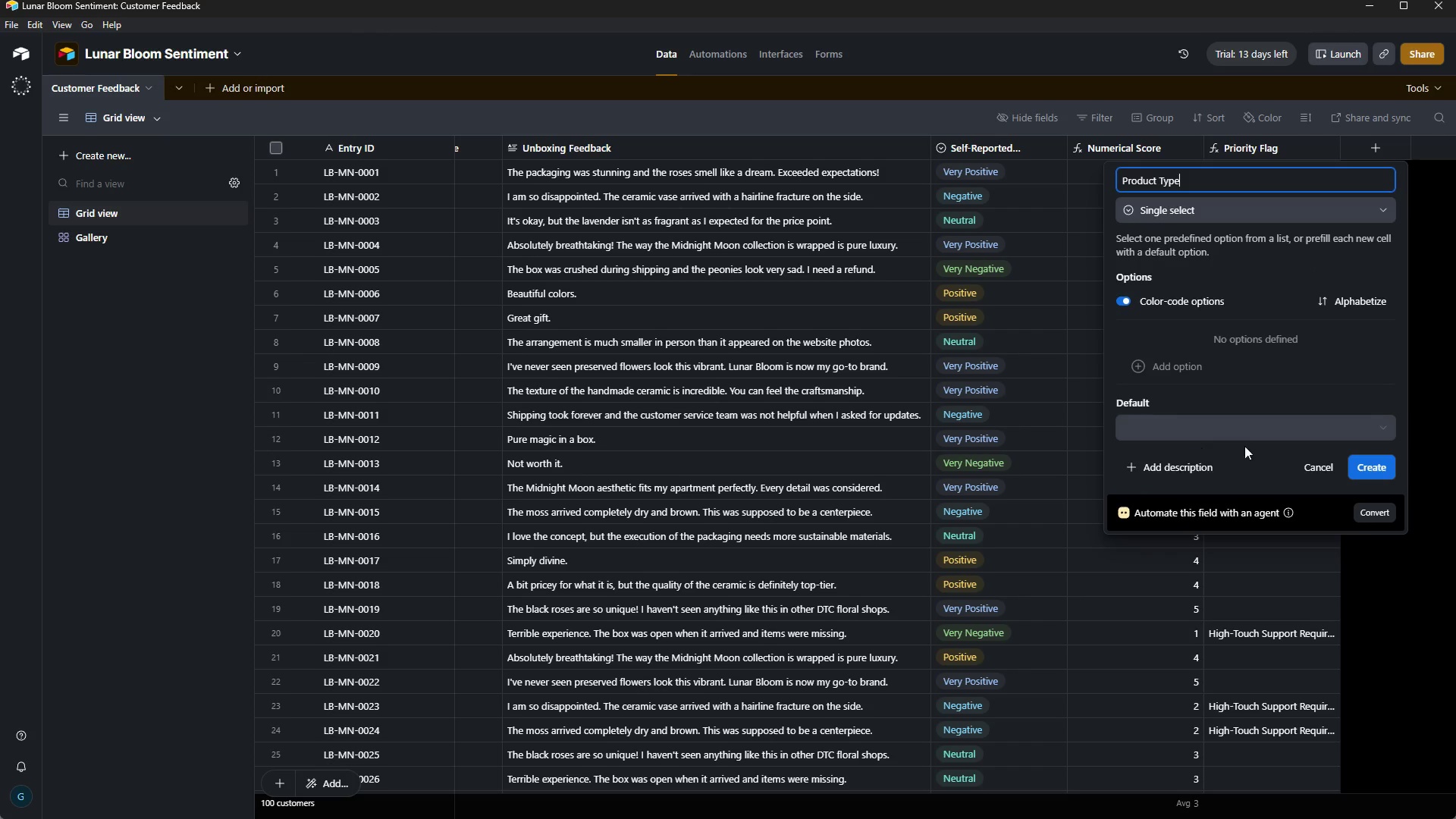 
left_click([1367, 471])
 